 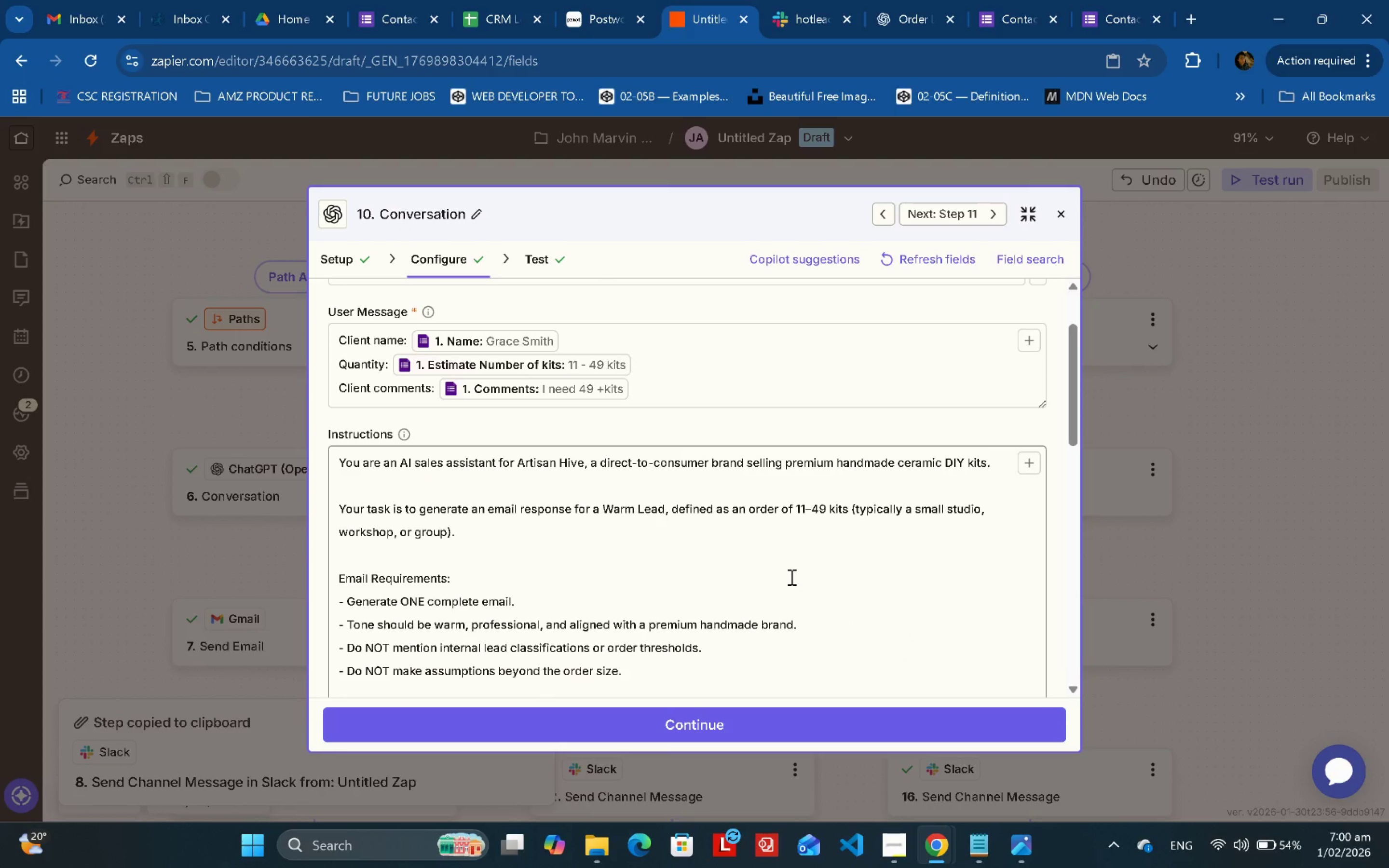 
scroll: coordinate [790, 584], scroll_direction: down, amount: 4.0
 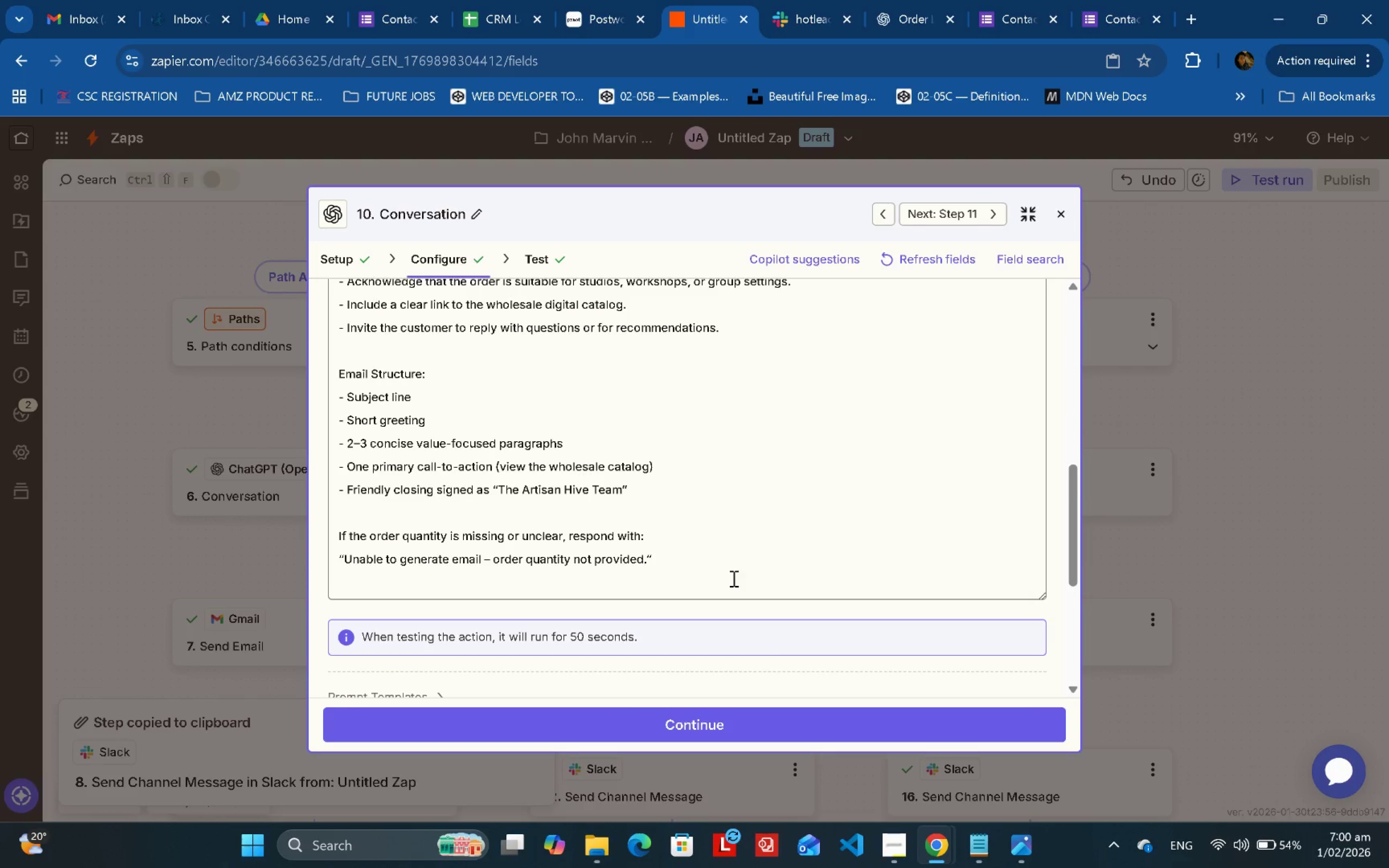 
left_click_drag(start_coordinate=[691, 554], to_coordinate=[342, 511])
 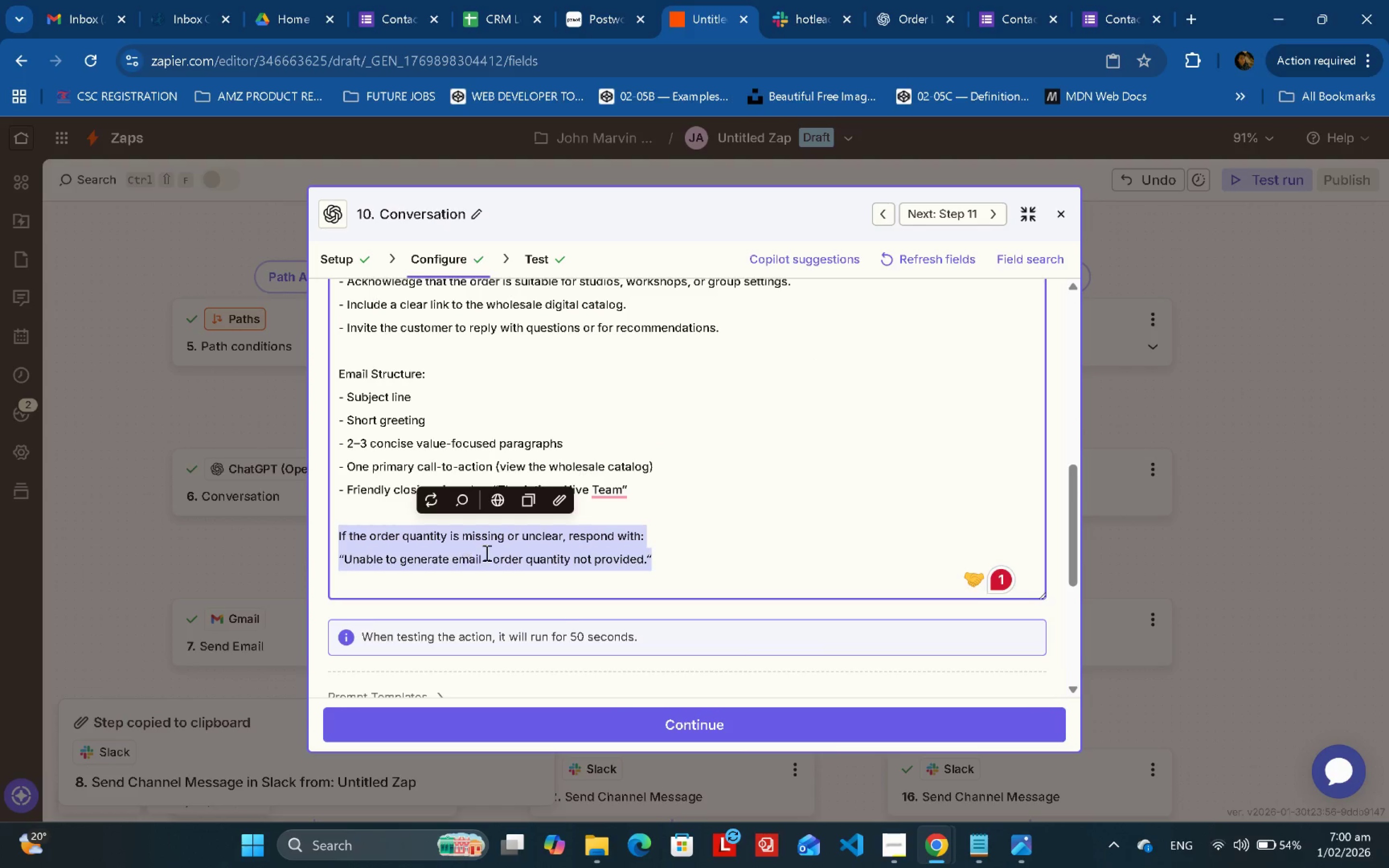 
key(Backspace)
 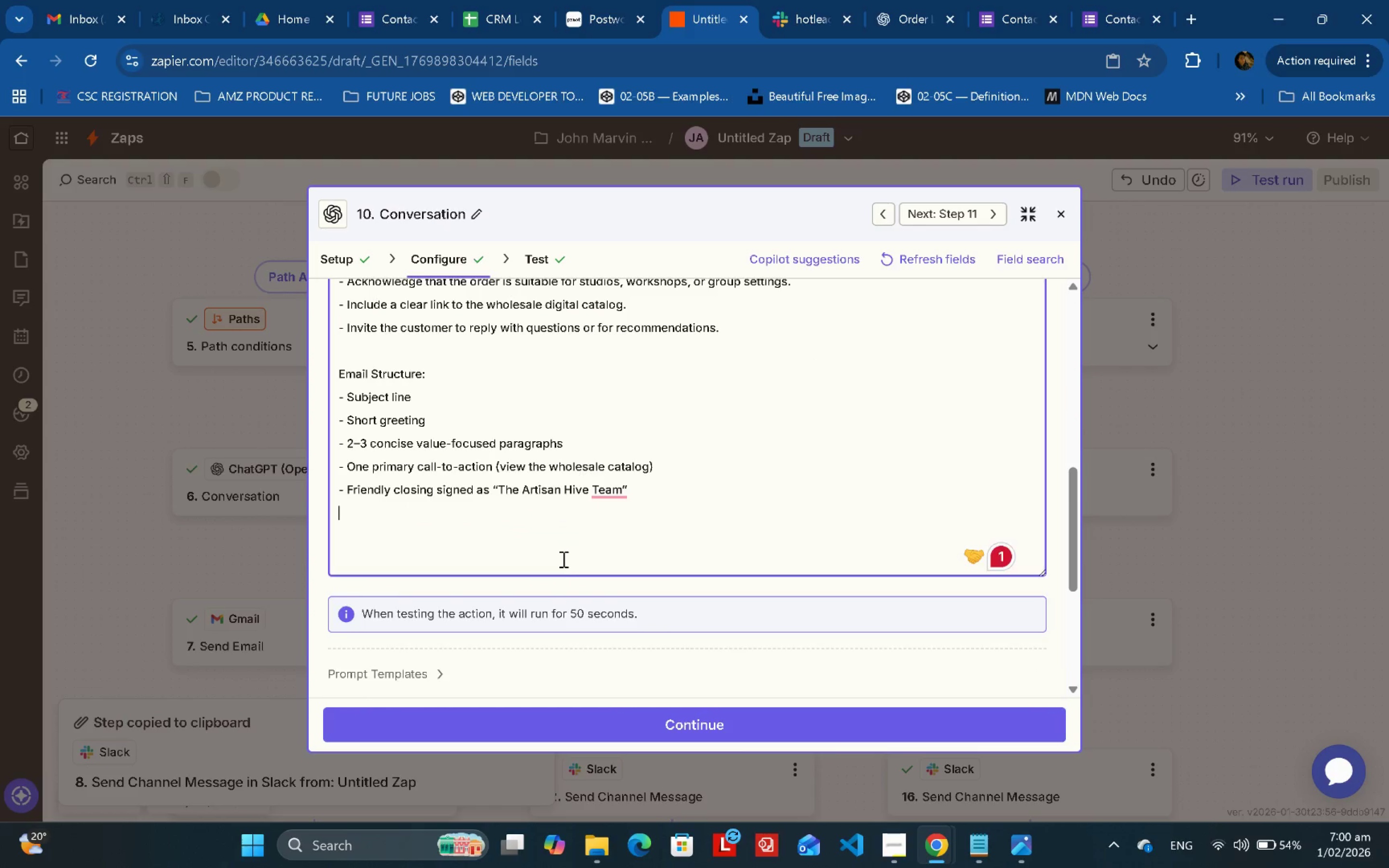 
key(Backspace)
 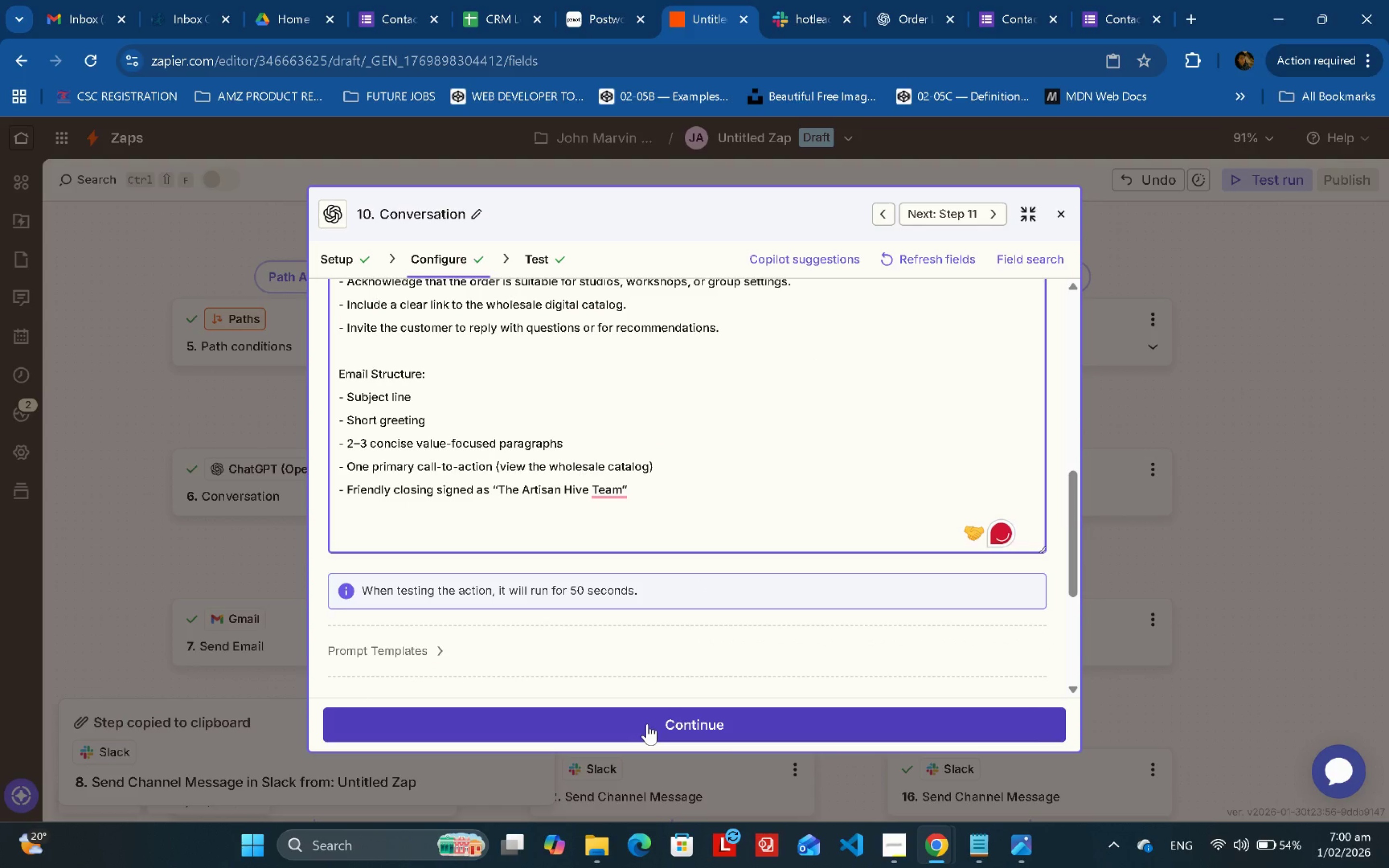 
left_click([648, 724])
 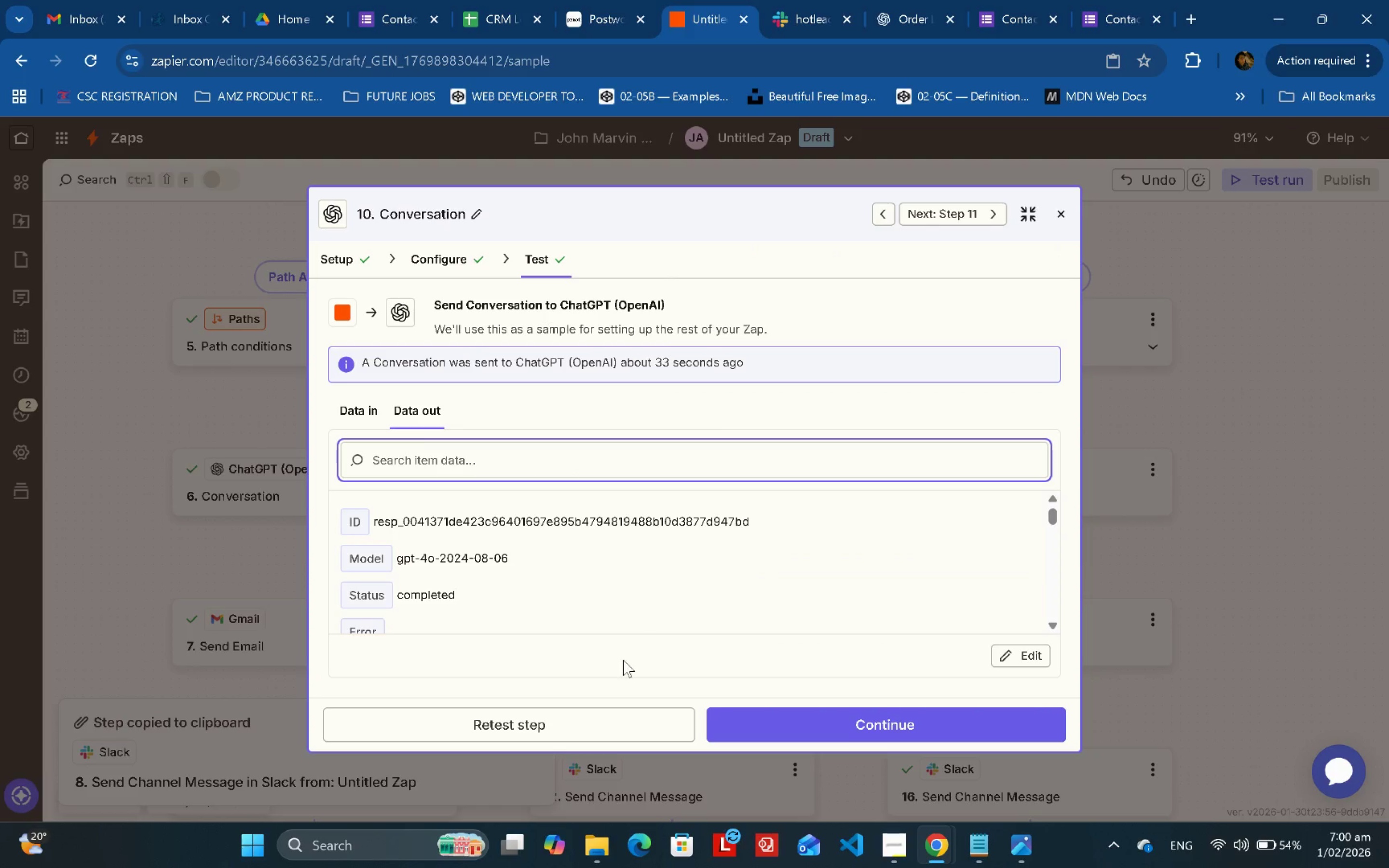 
left_click([549, 727])
 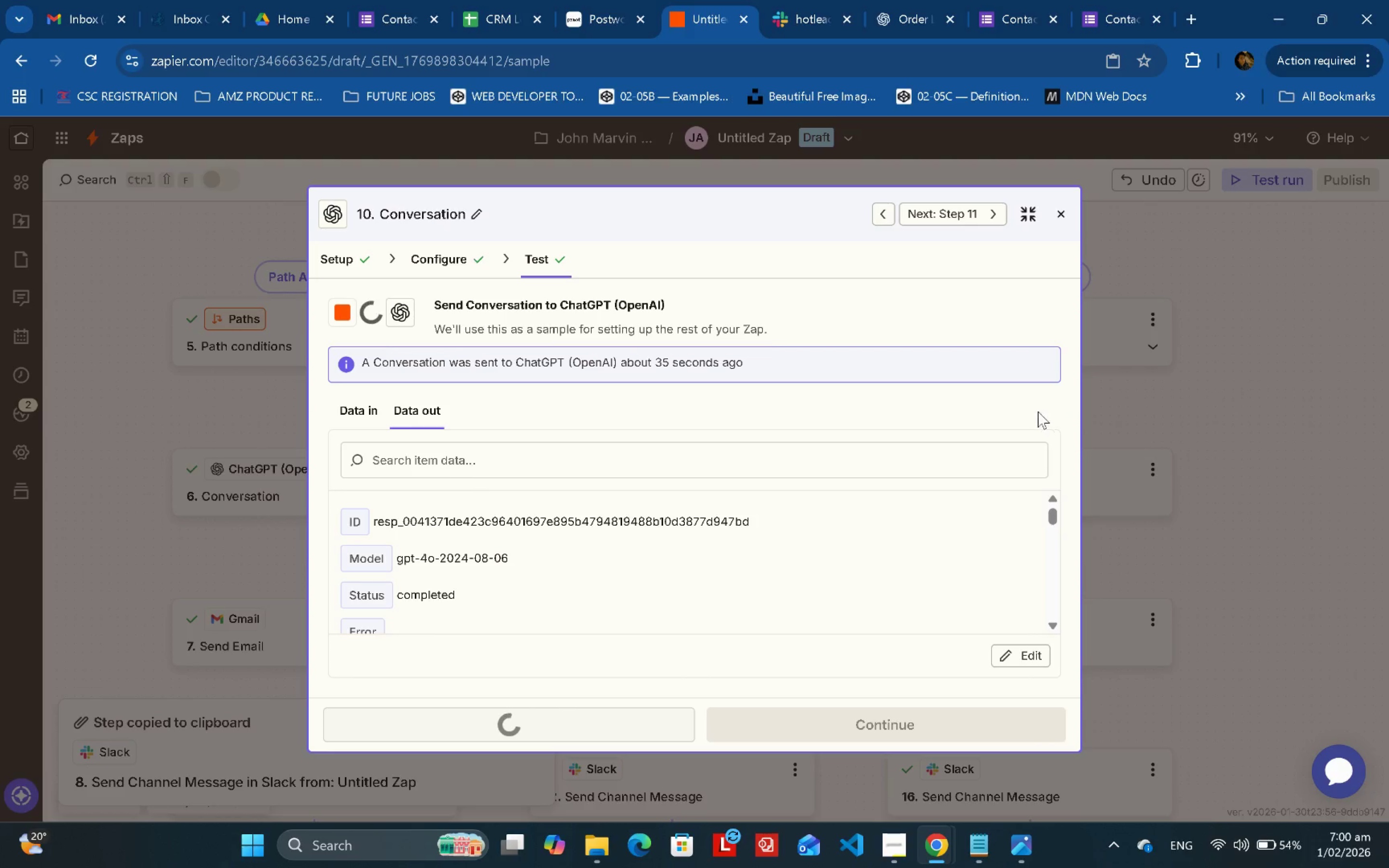 
wait(6.1)
 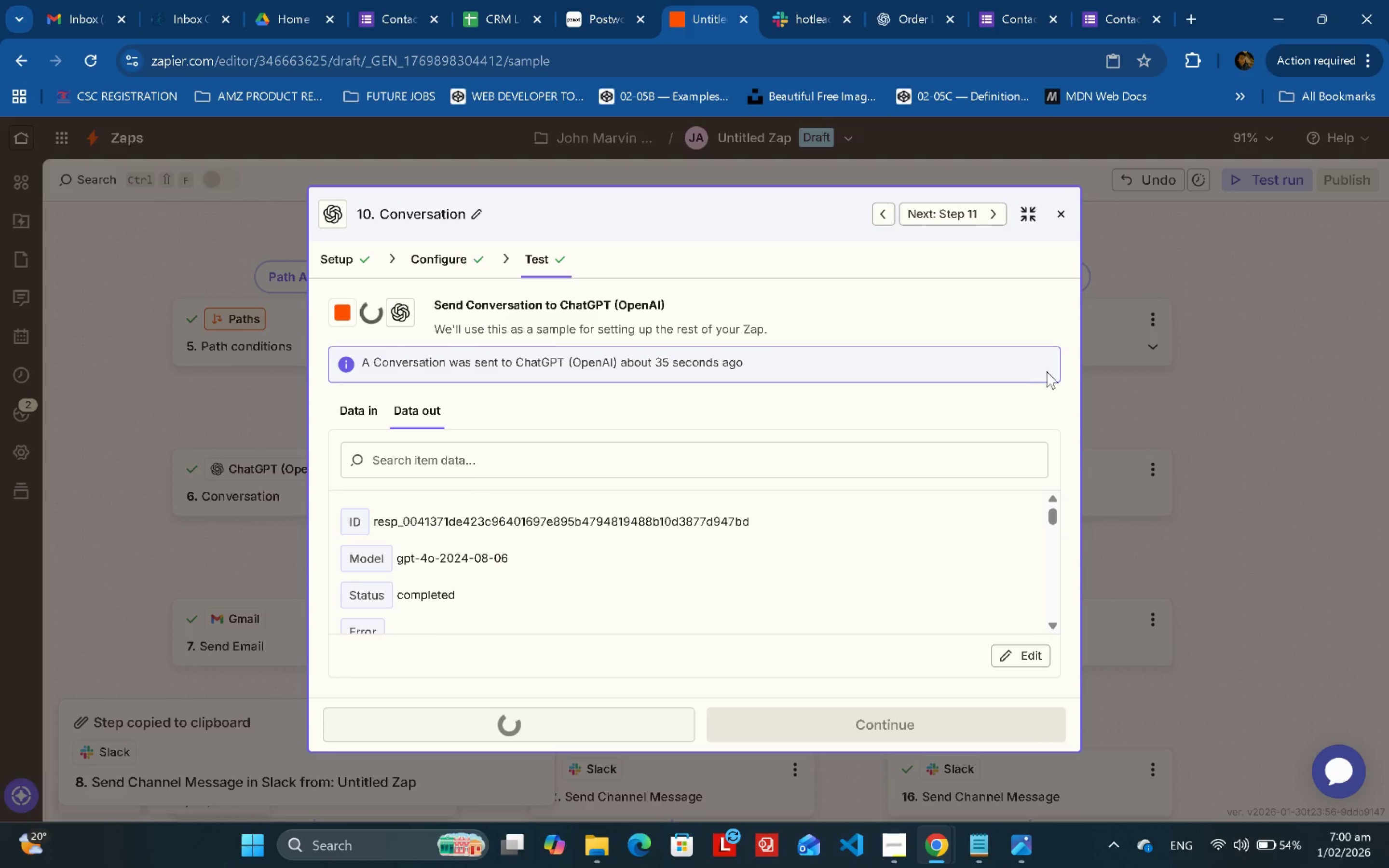 
scroll: coordinate [912, 554], scroll_direction: down, amount: 9.0
 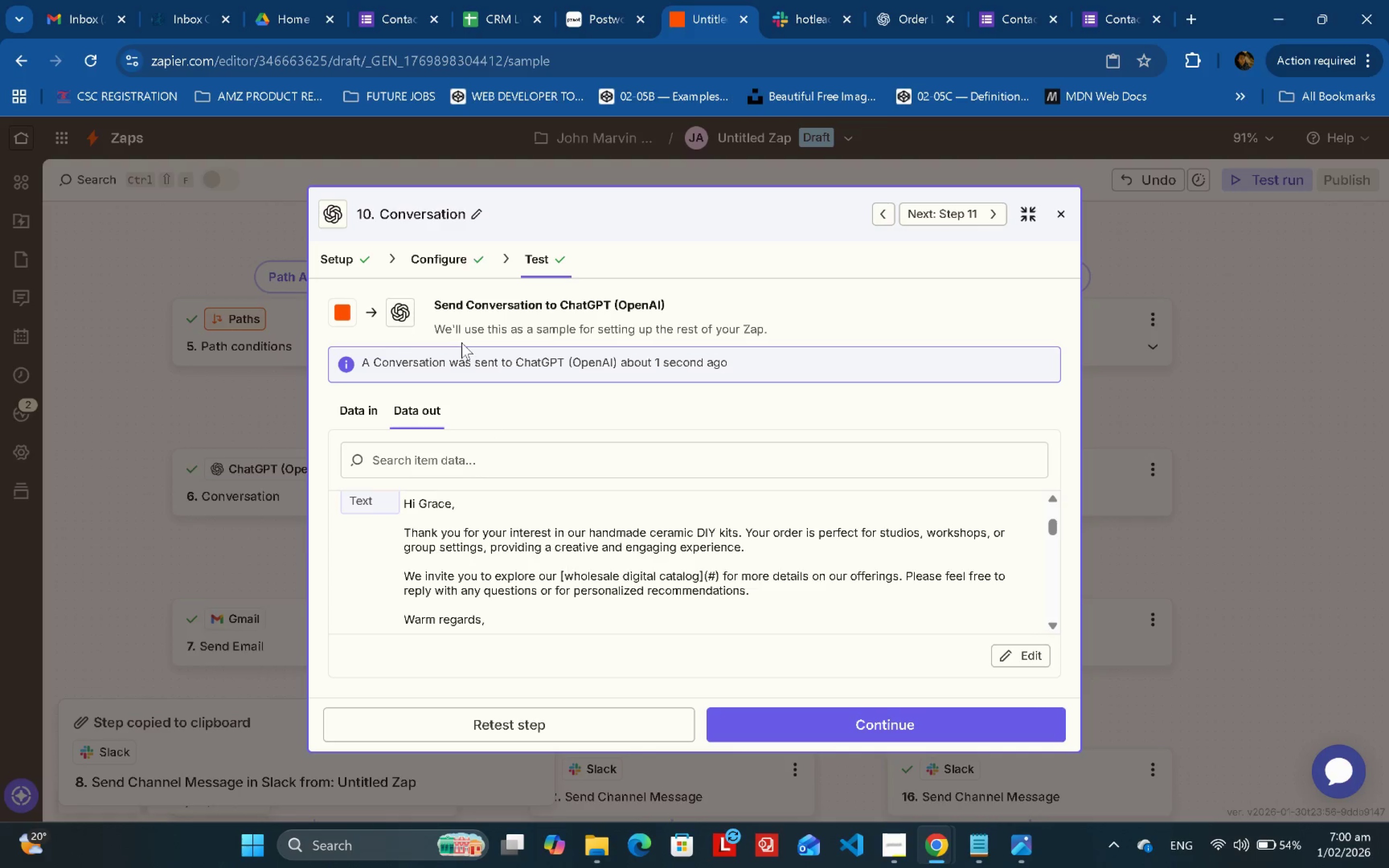 
double_click([455, 269])
 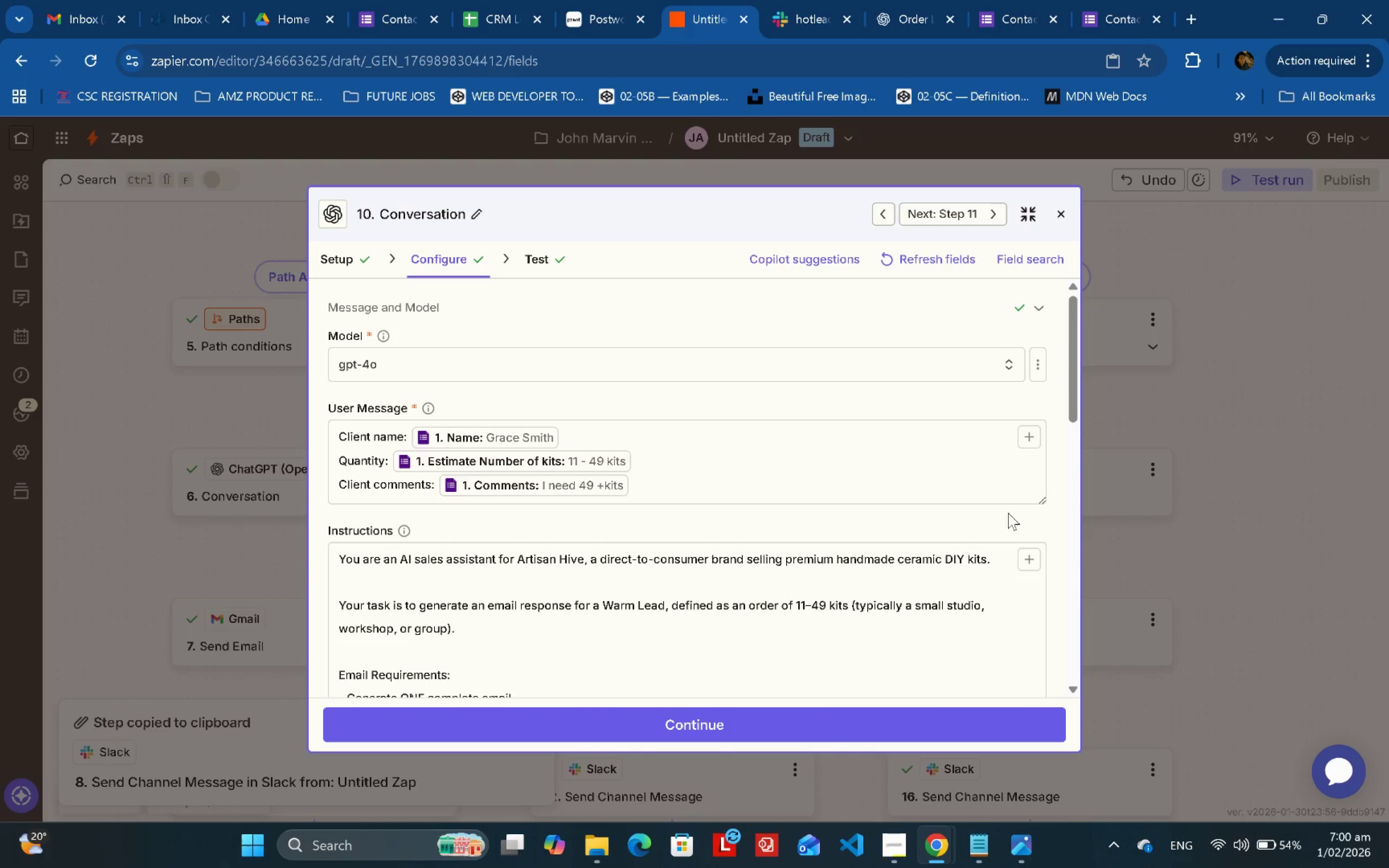 
scroll: coordinate [752, 552], scroll_direction: down, amount: 4.0
 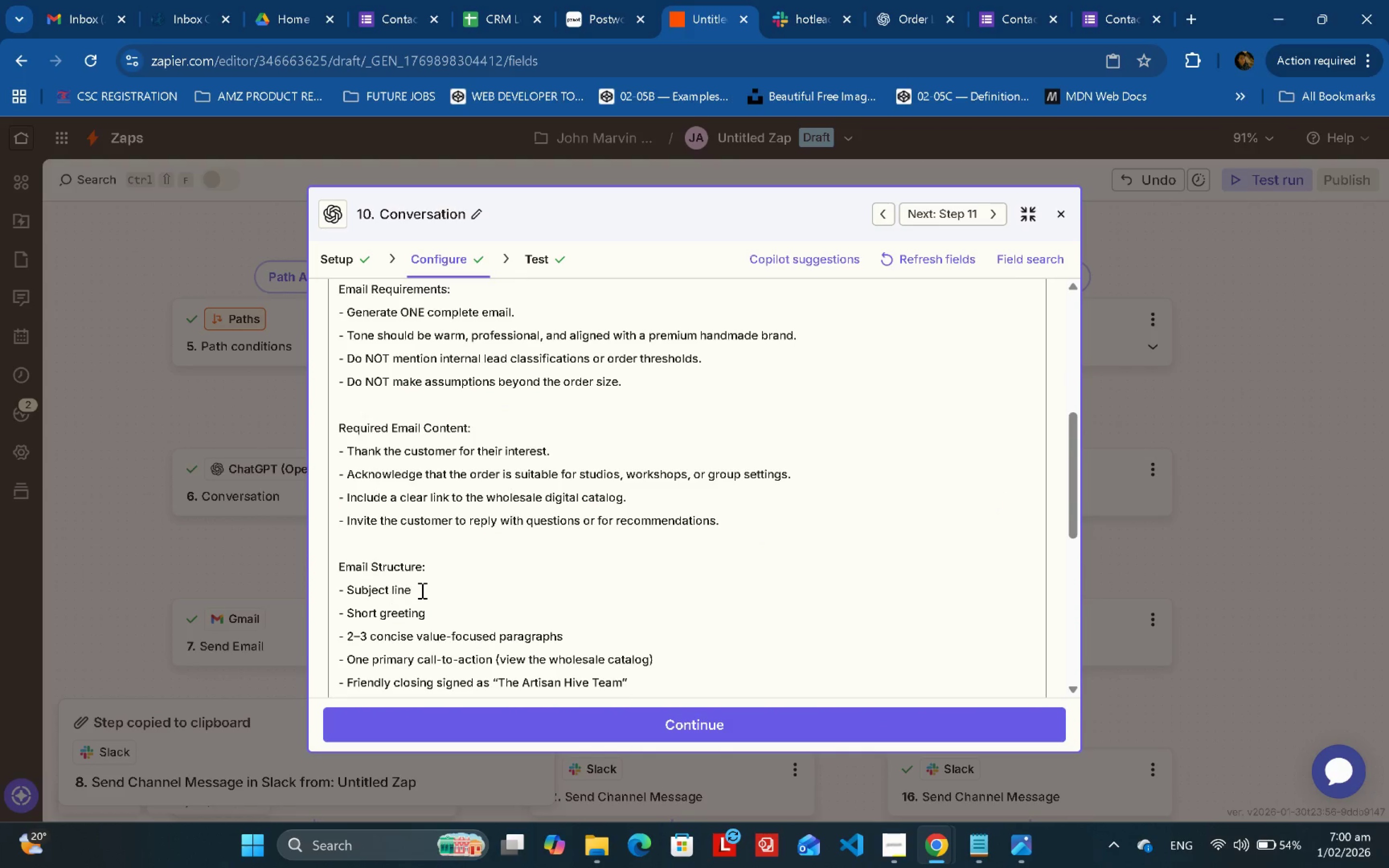 
left_click_drag(start_coordinate=[422, 590], to_coordinate=[338, 589])
 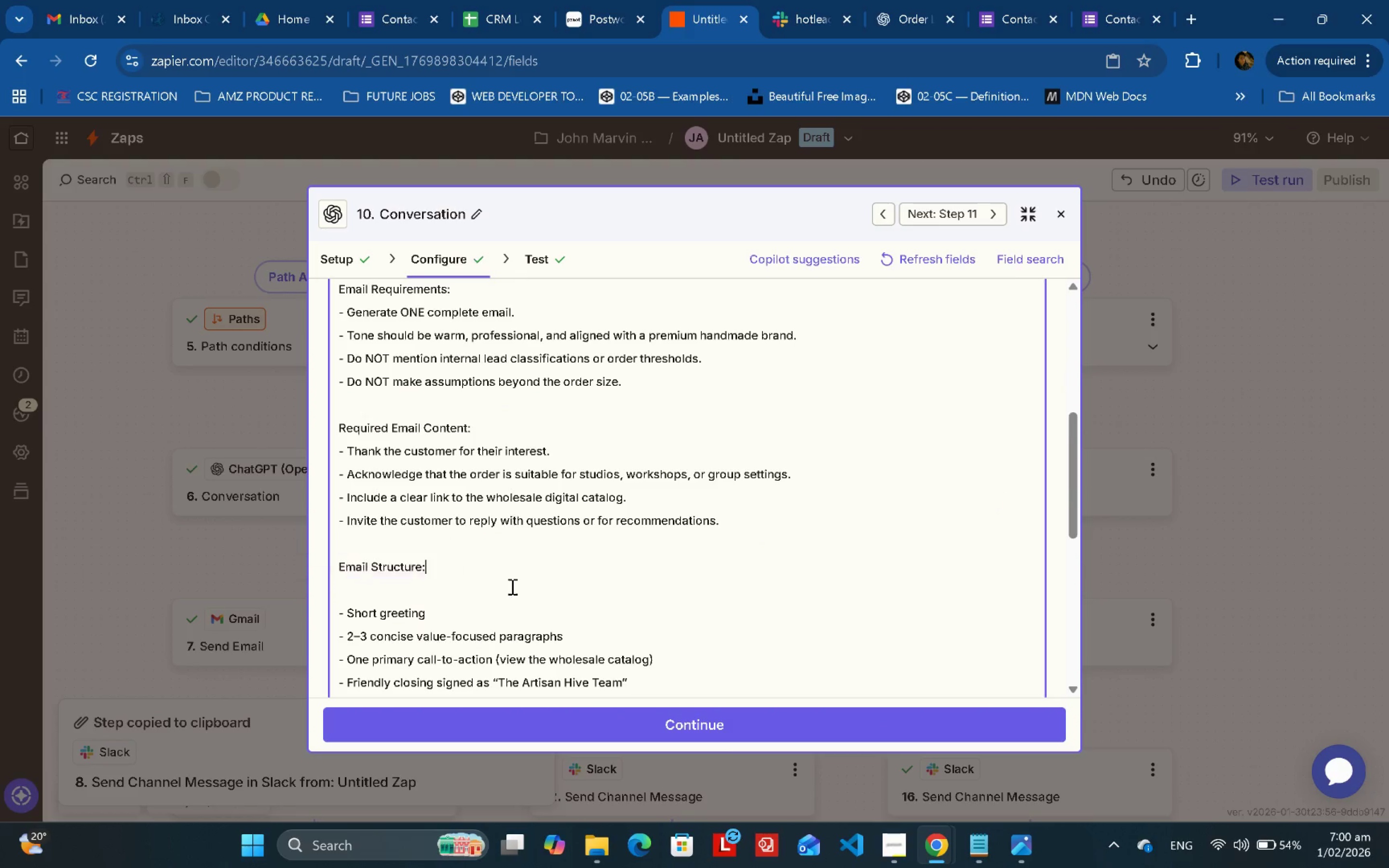 
key(Backspace)
 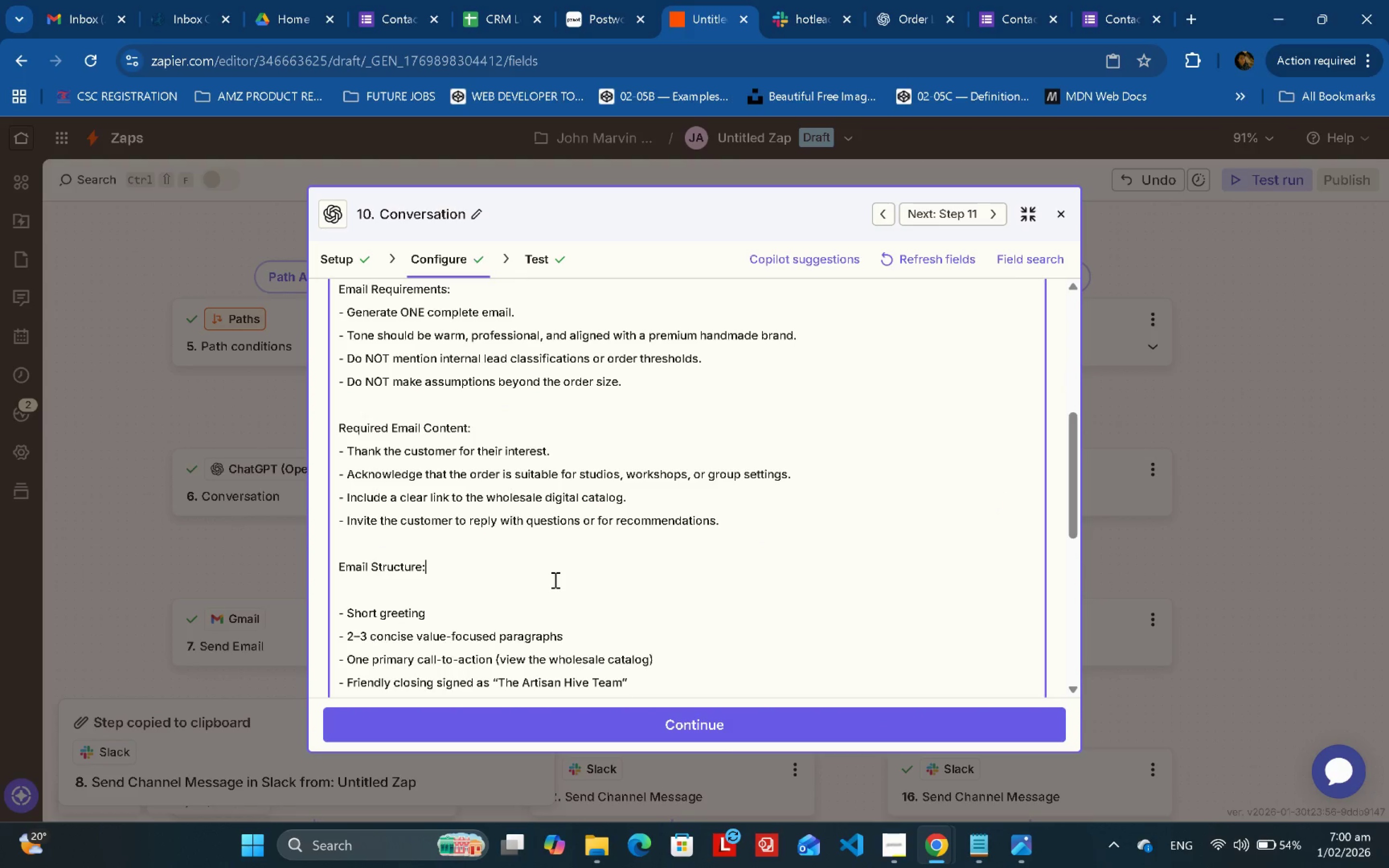 
key(Backspace)
 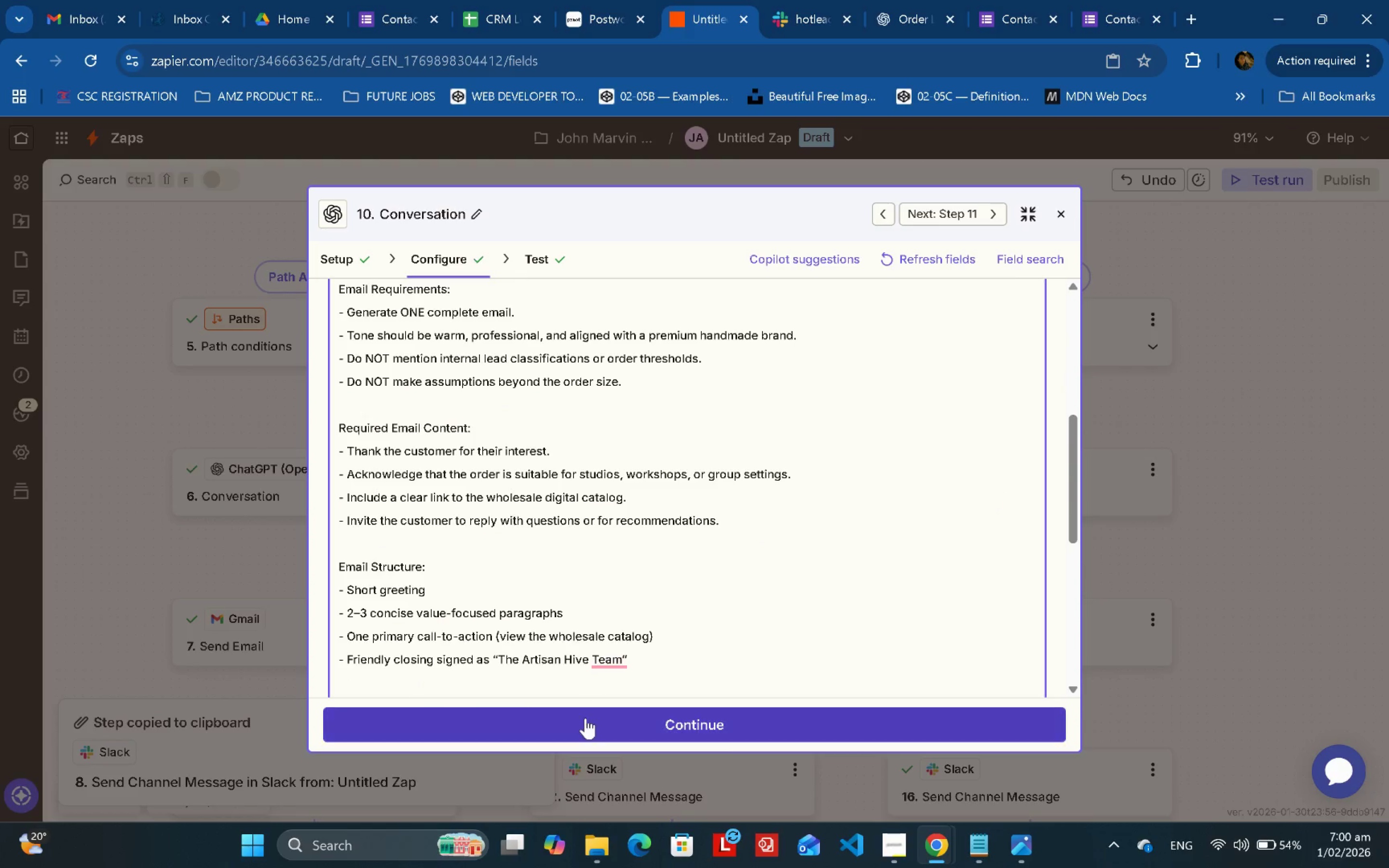 
left_click([586, 718])
 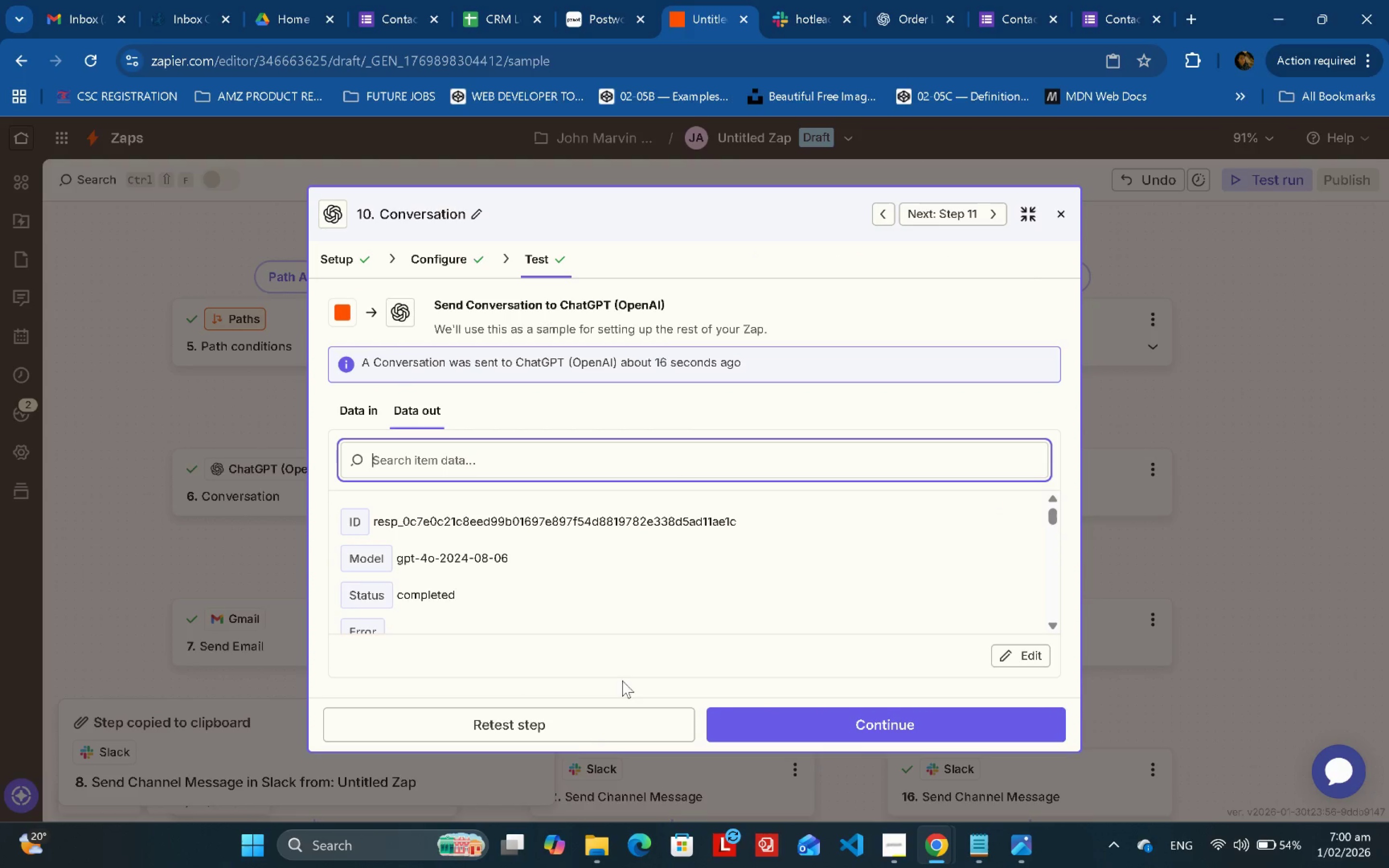 
left_click([571, 732])
 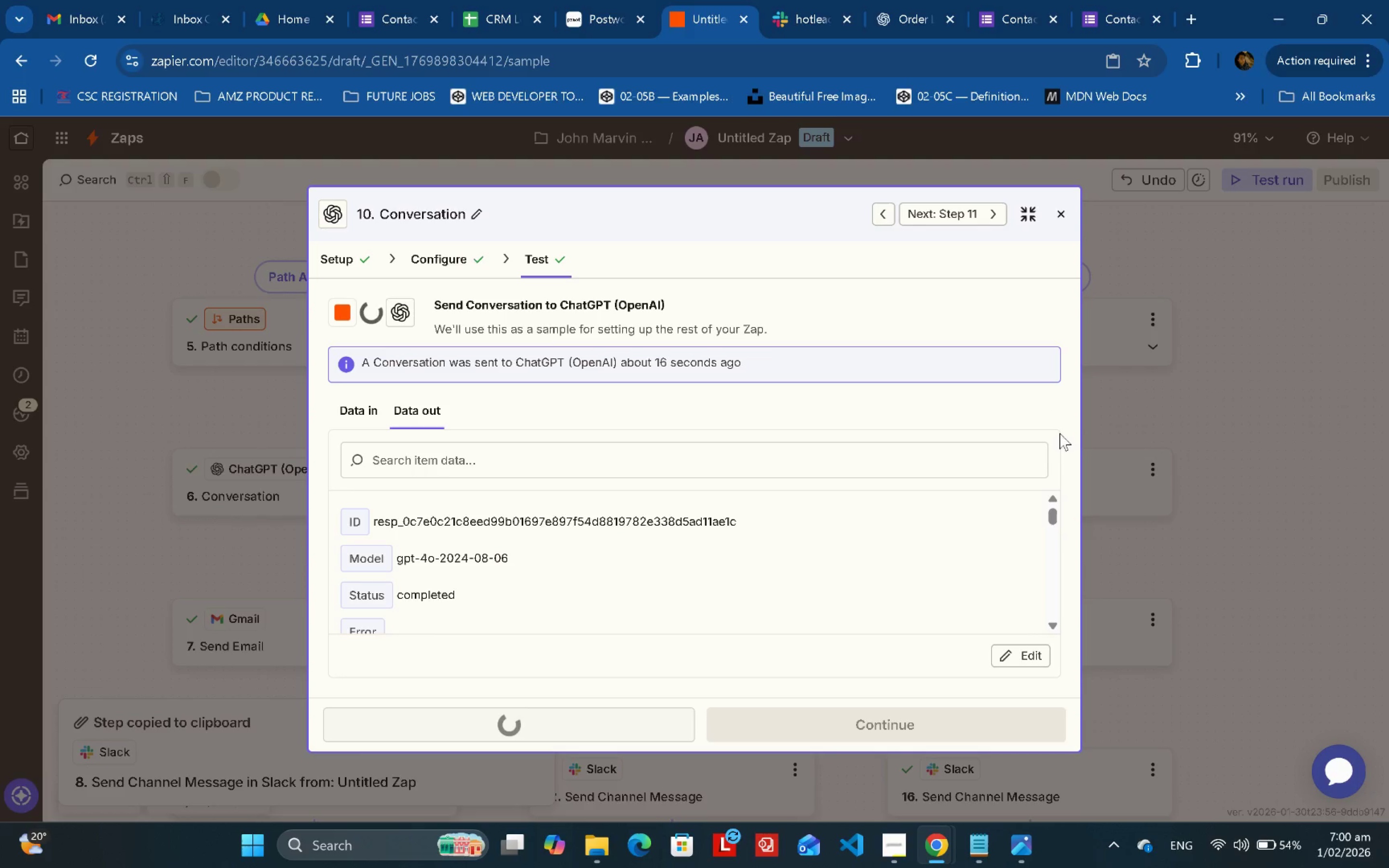 
scroll: coordinate [872, 563], scroll_direction: down, amount: 4.0
 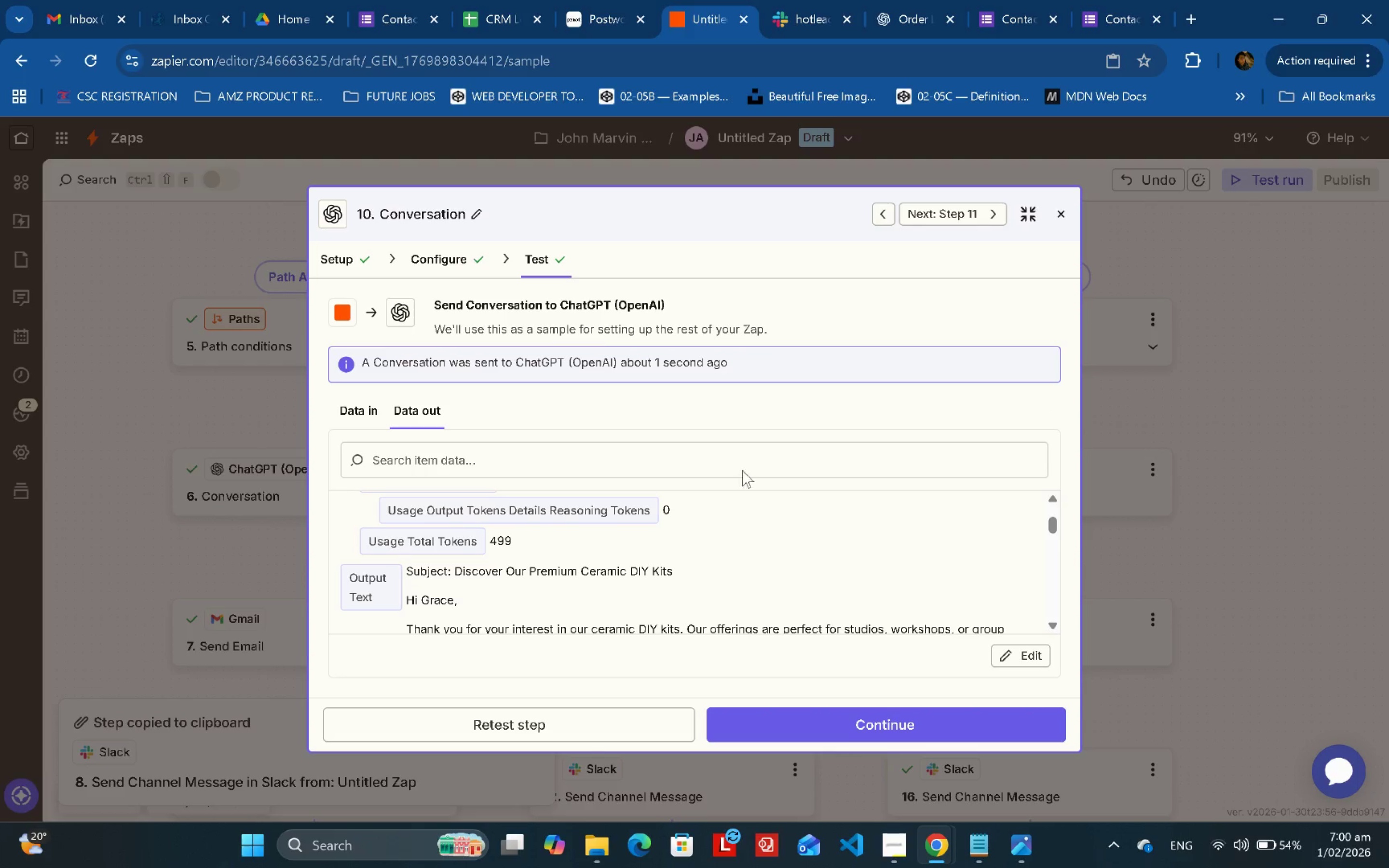 
left_click([465, 271])
 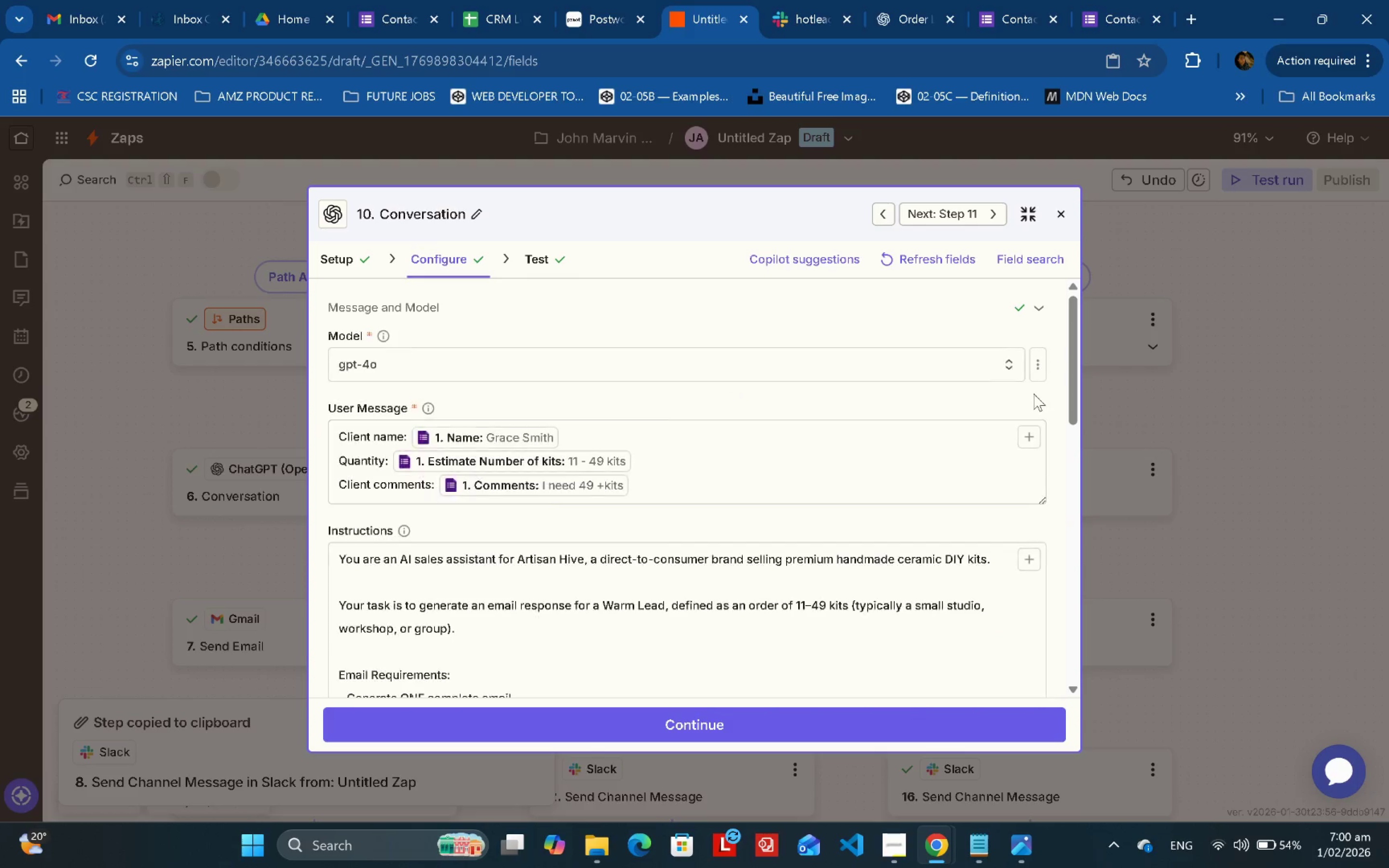 
scroll: coordinate [819, 512], scroll_direction: down, amount: 6.0
 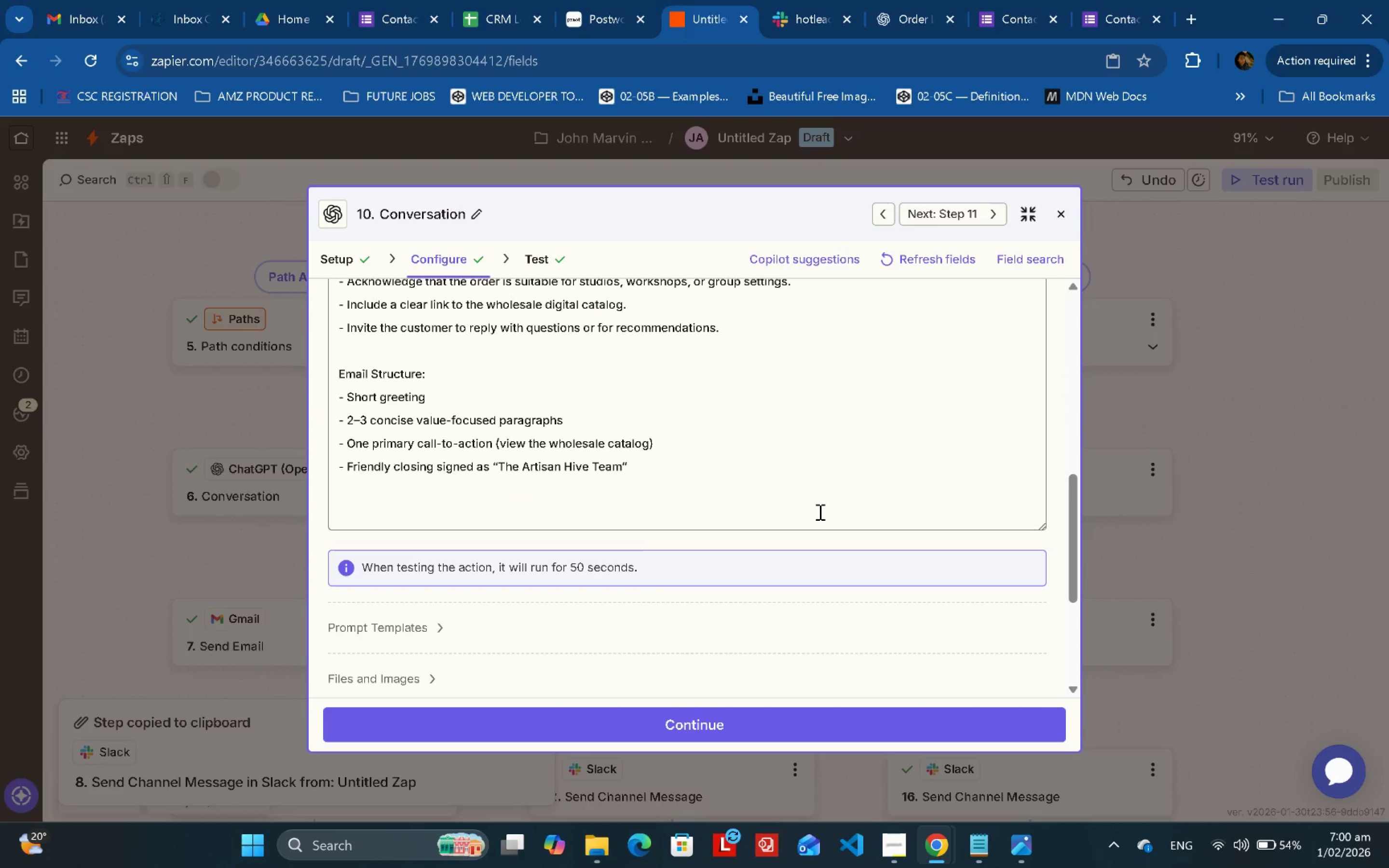 
scroll: coordinate [683, 481], scroll_direction: up, amount: 4.0
 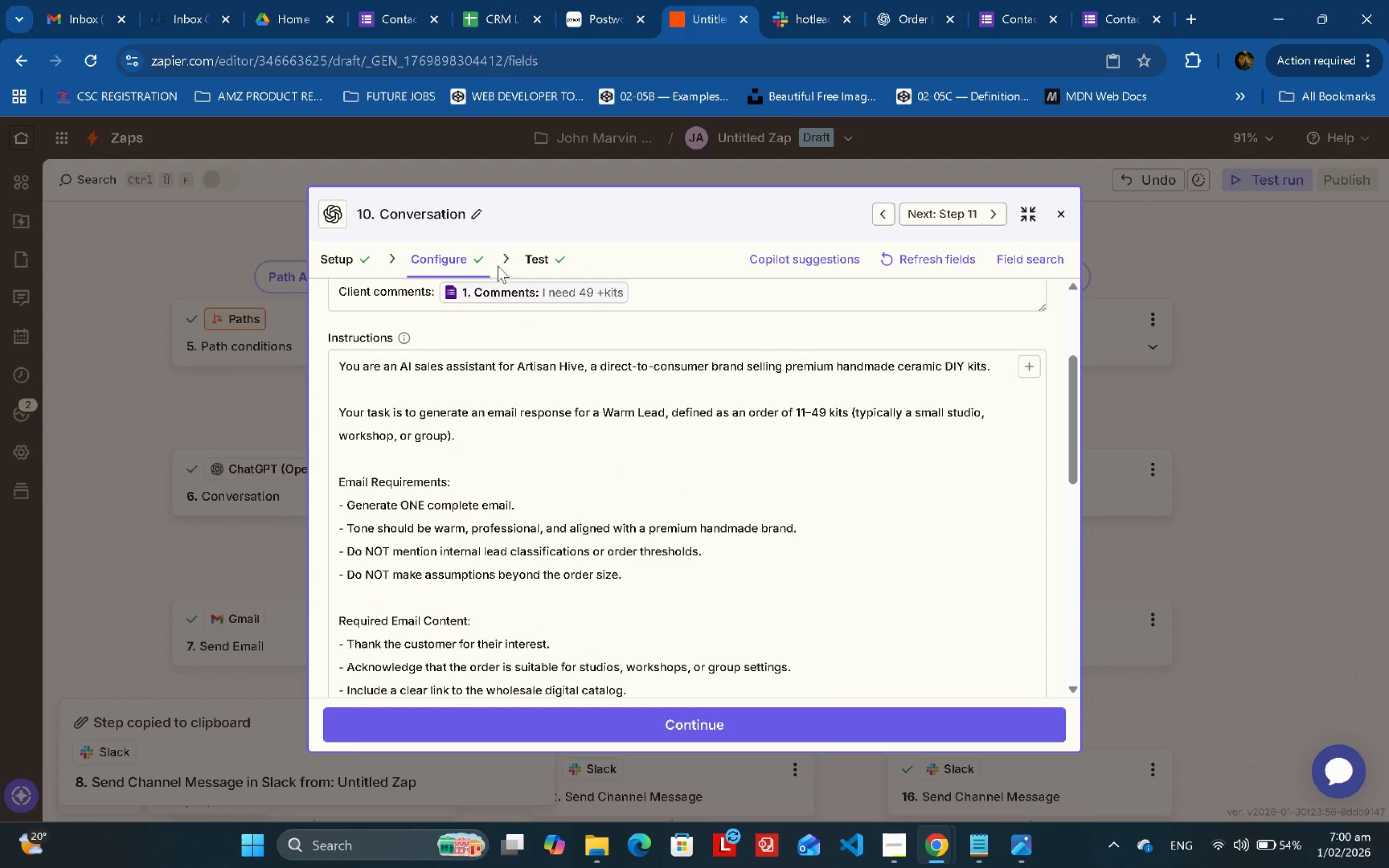 
left_click([527, 258])
 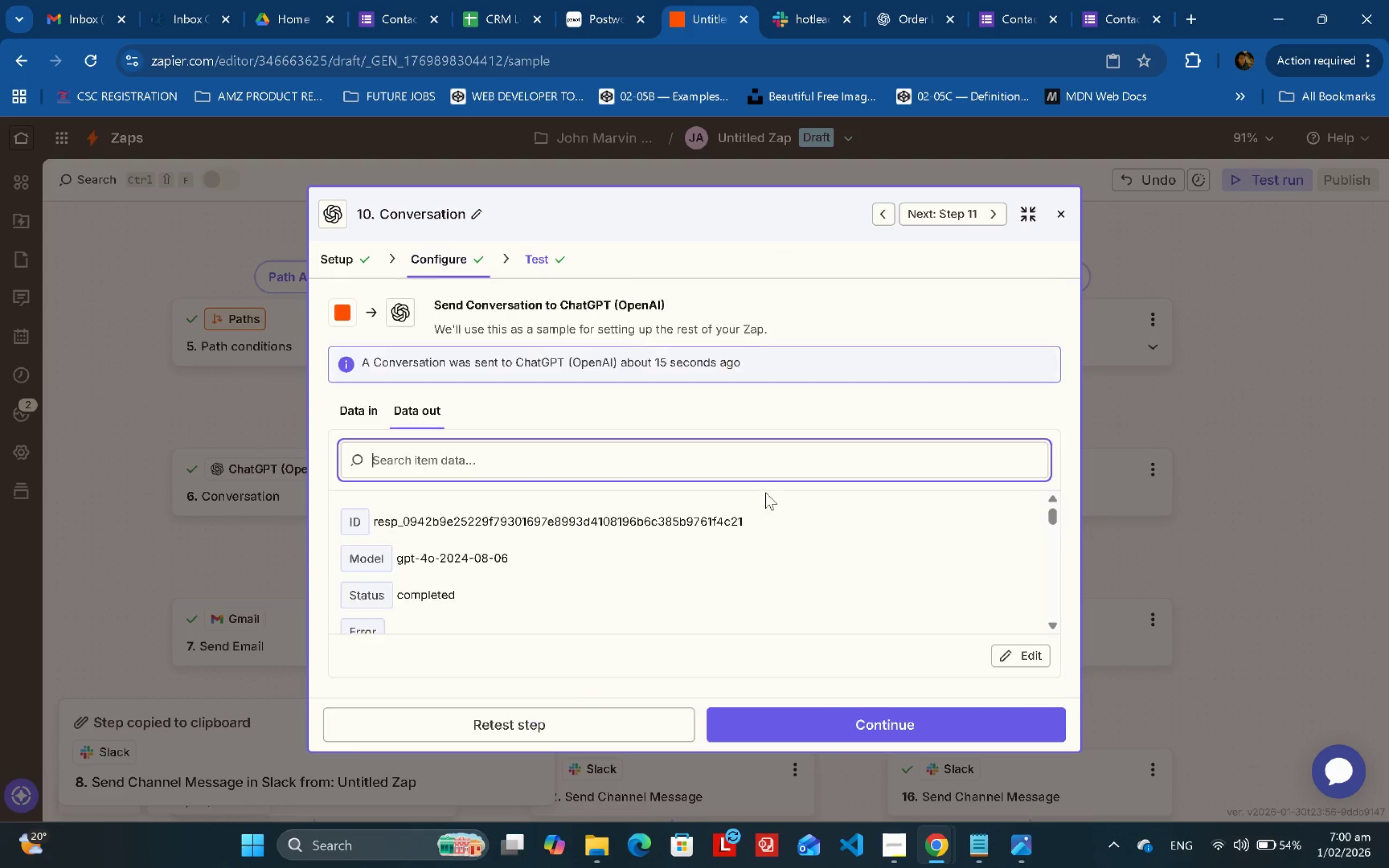 
scroll: coordinate [881, 561], scroll_direction: down, amount: 5.0
 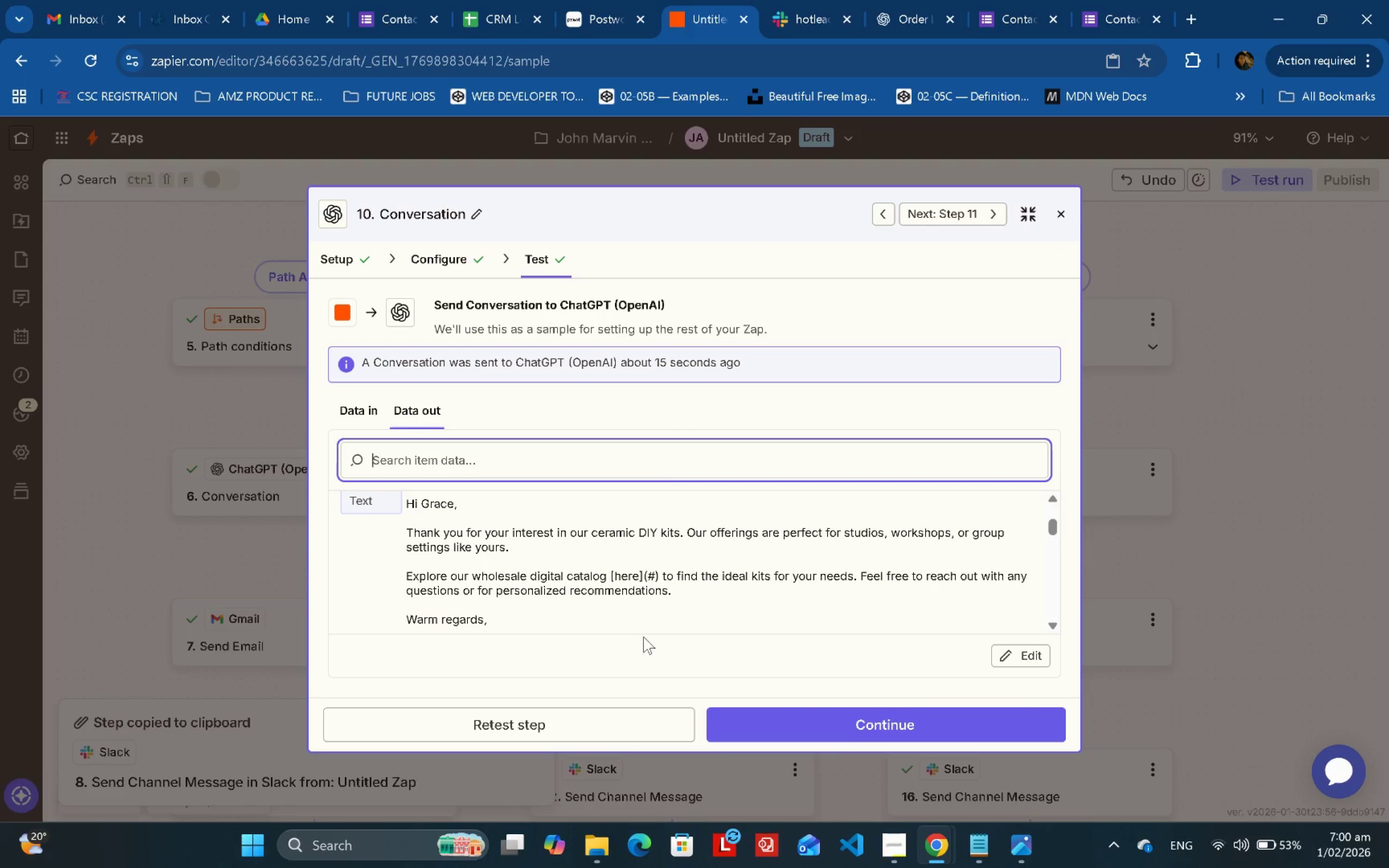 
scroll: coordinate [643, 610], scroll_direction: up, amount: 2.0
 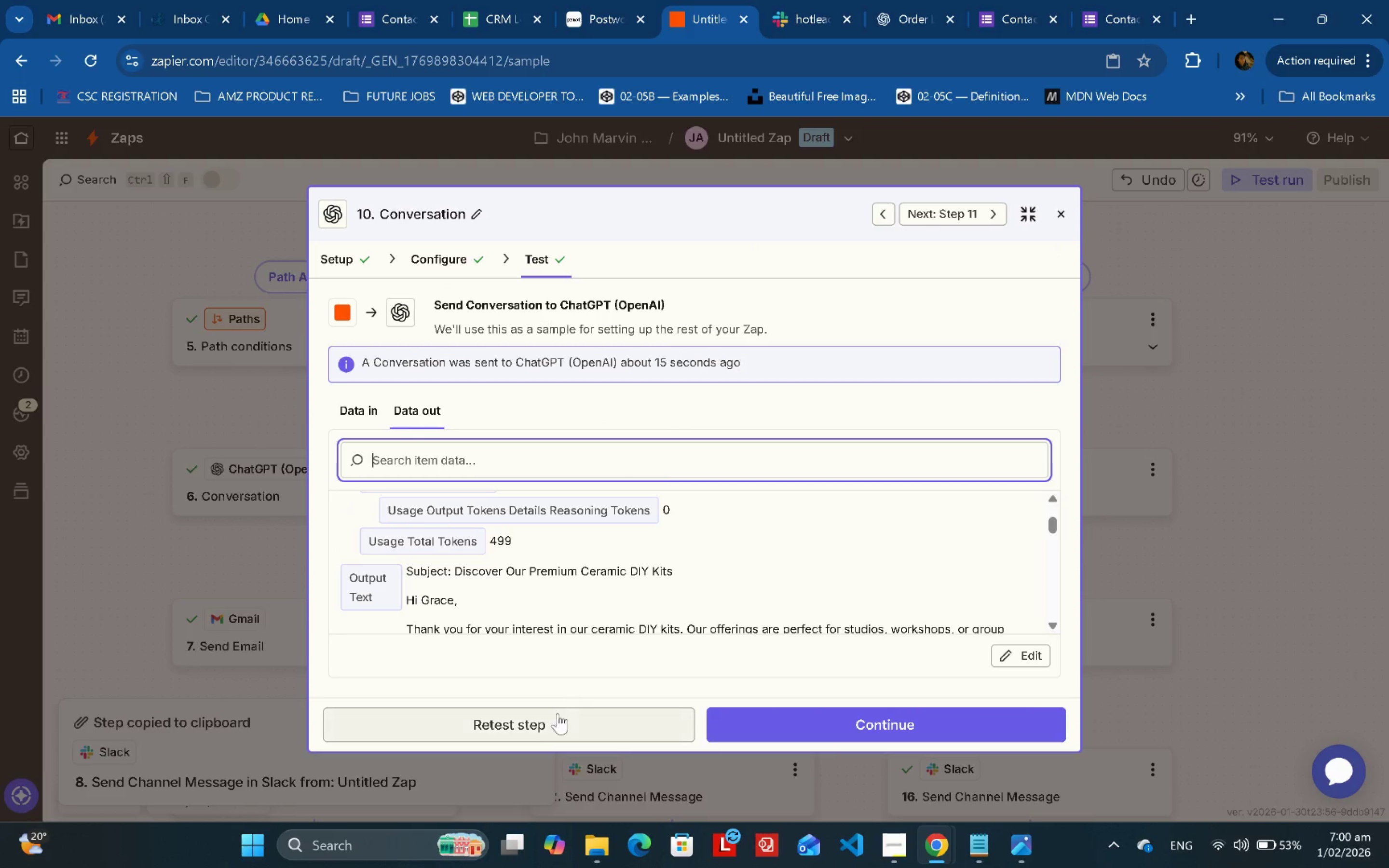 
left_click([555, 721])
 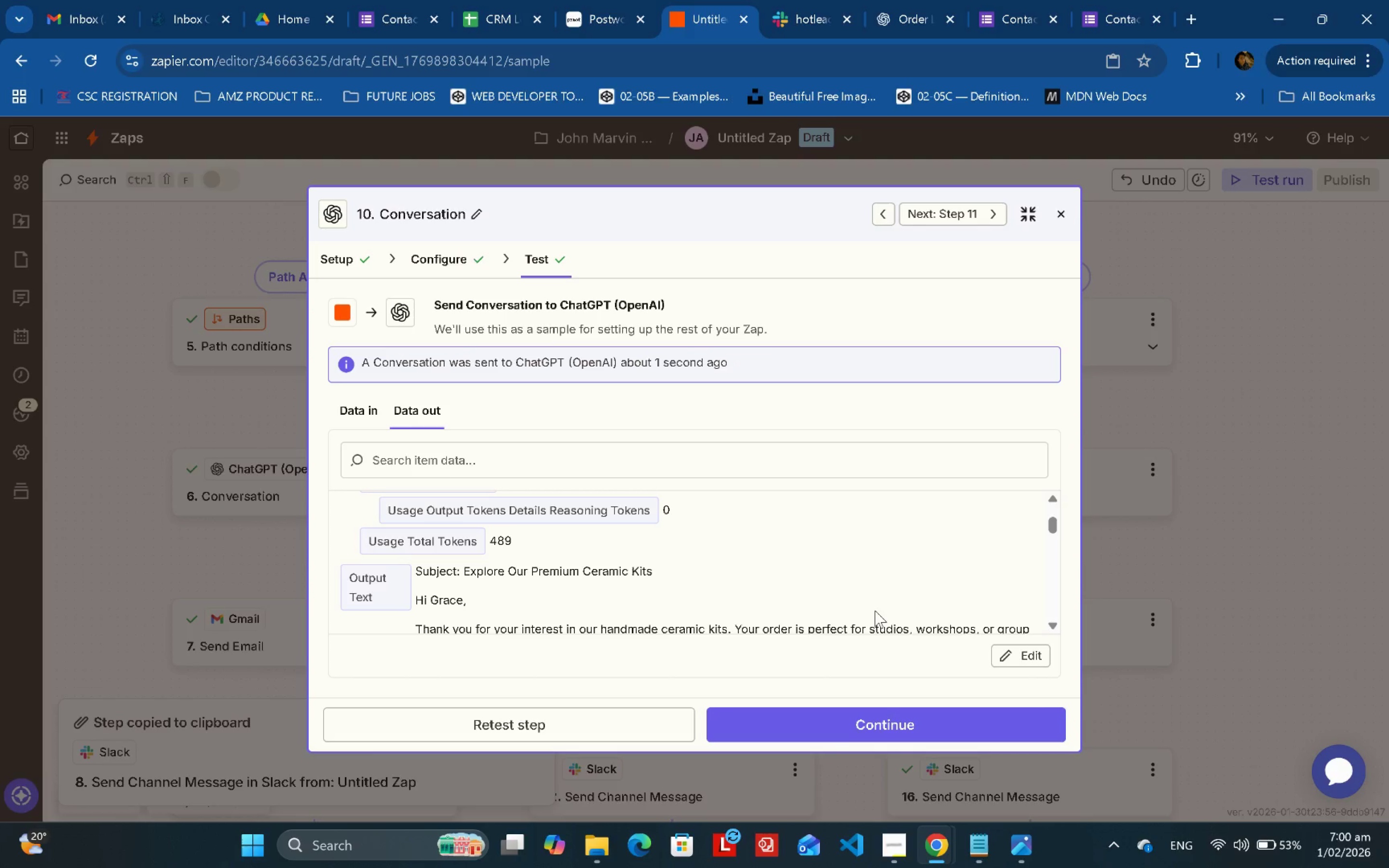 
left_click([453, 249])
 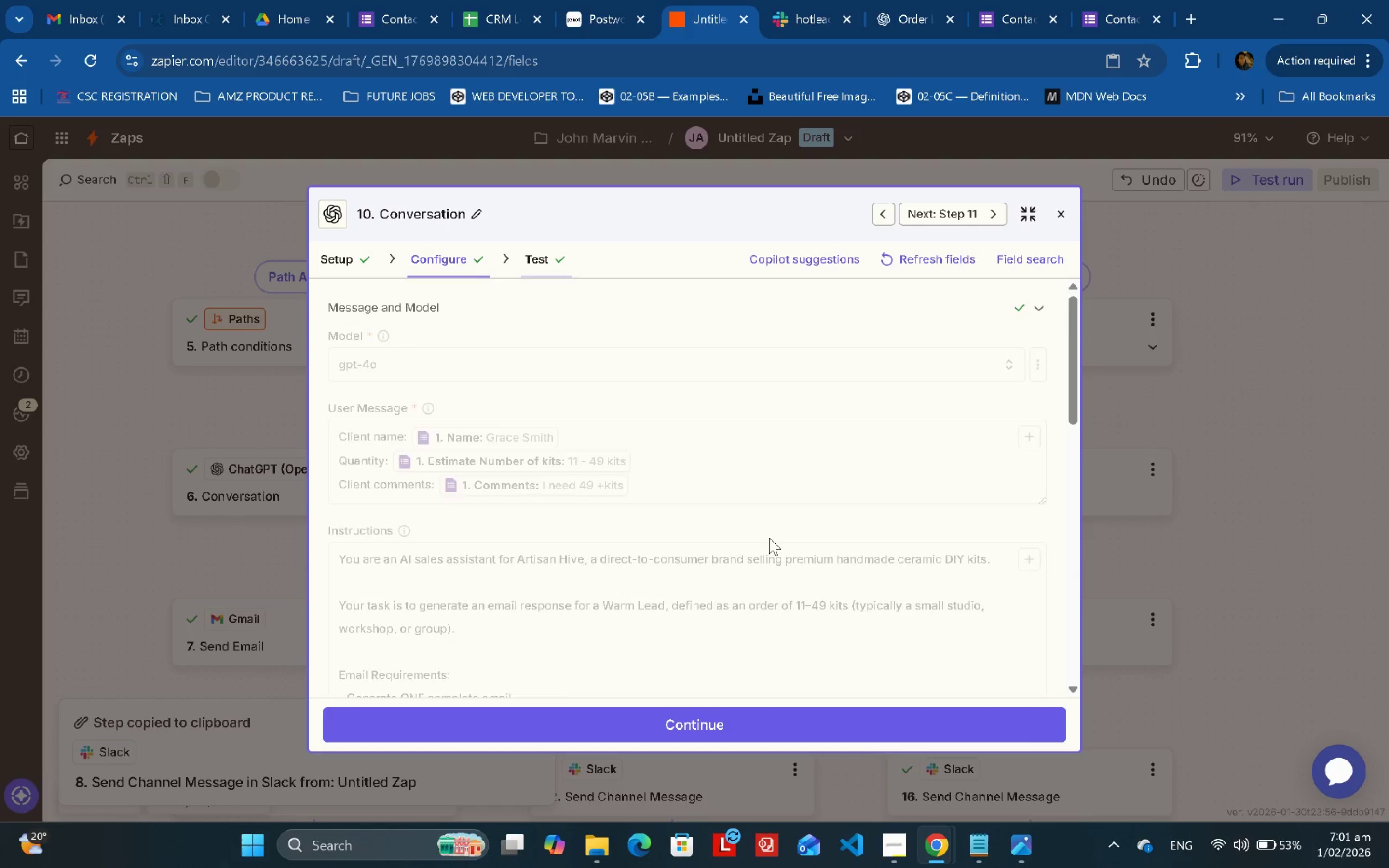 
scroll: coordinate [461, 624], scroll_direction: down, amount: 4.0
 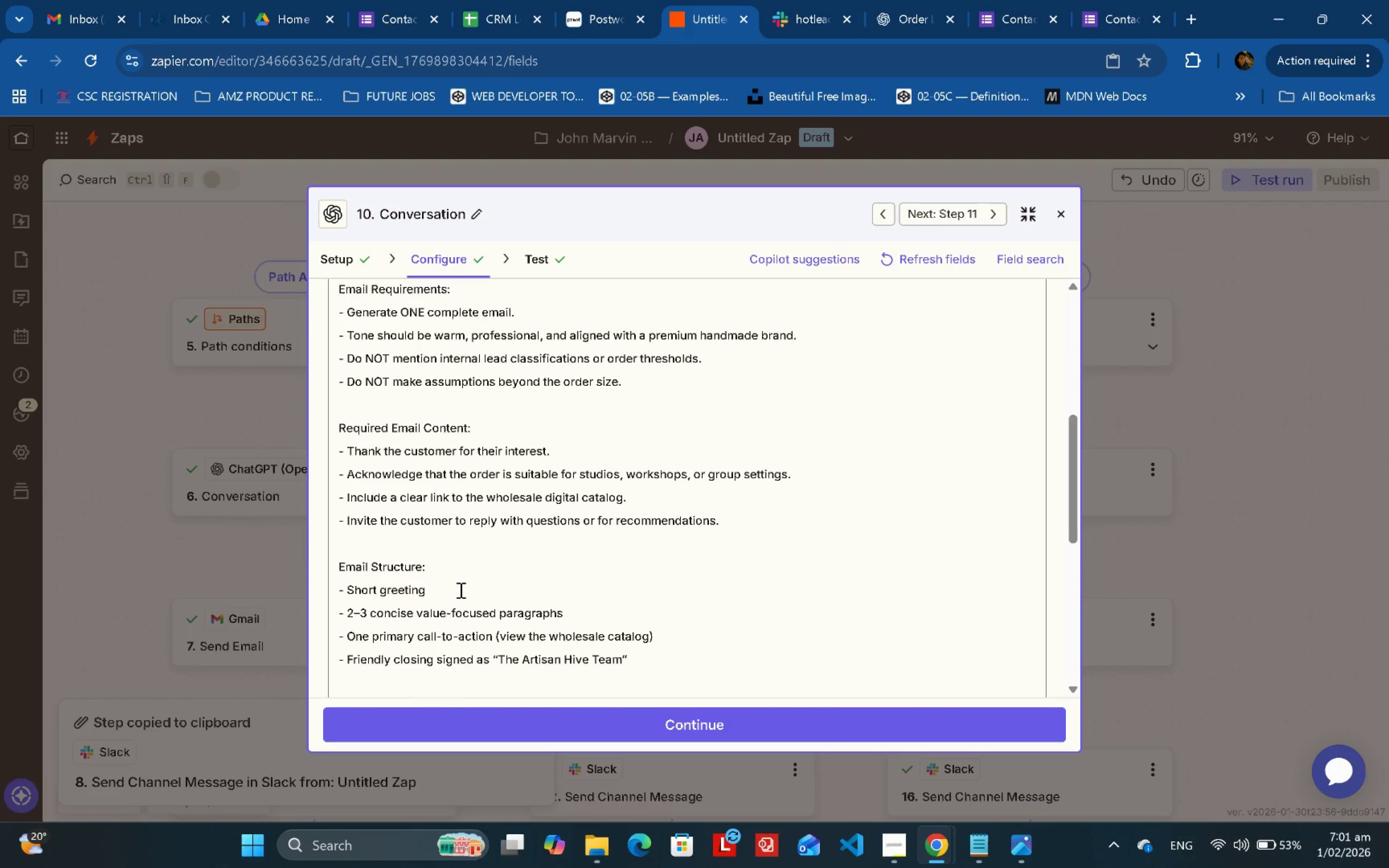 
left_click([463, 587])
 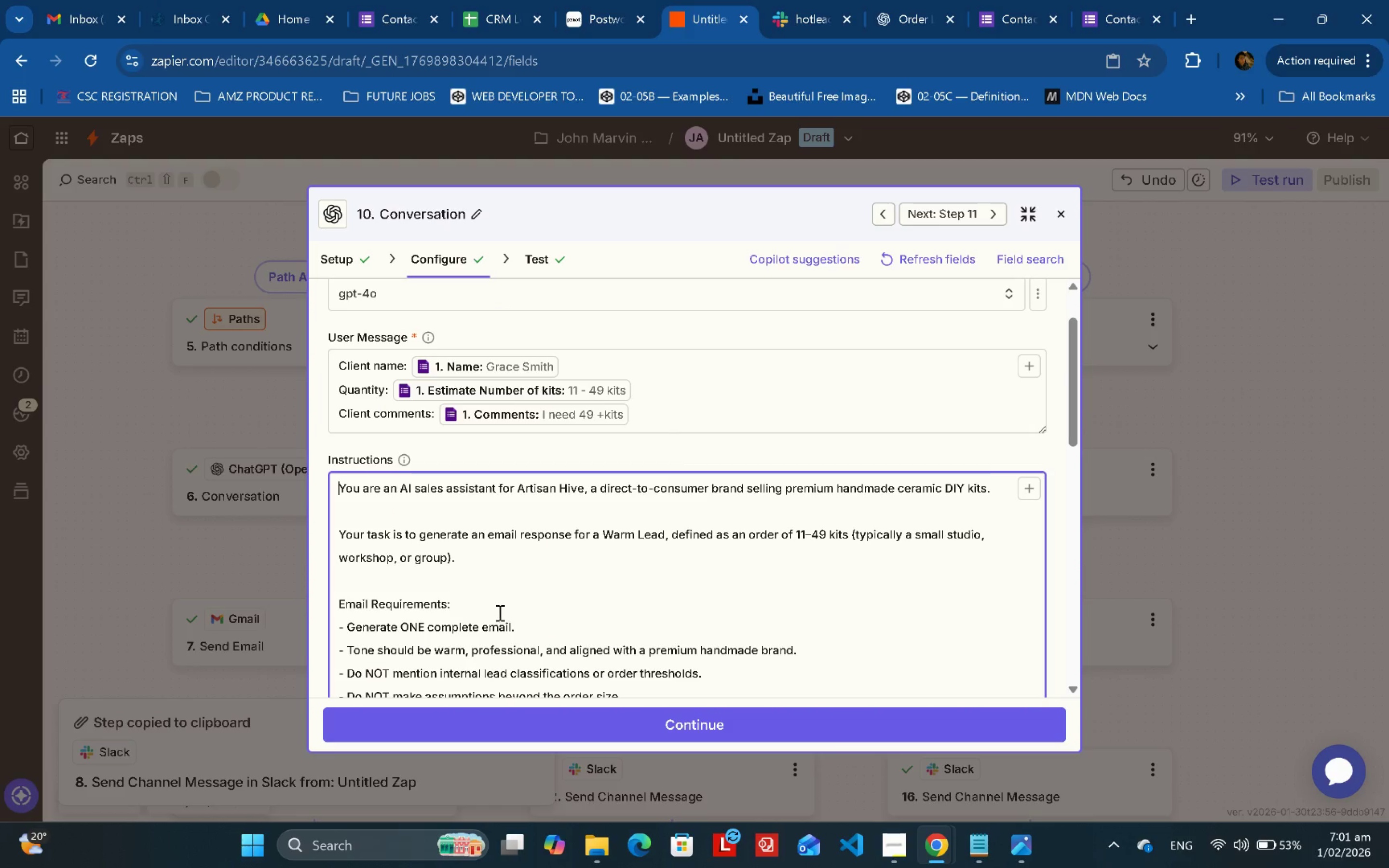 
scroll: coordinate [434, 601], scroll_direction: down, amount: 5.0
 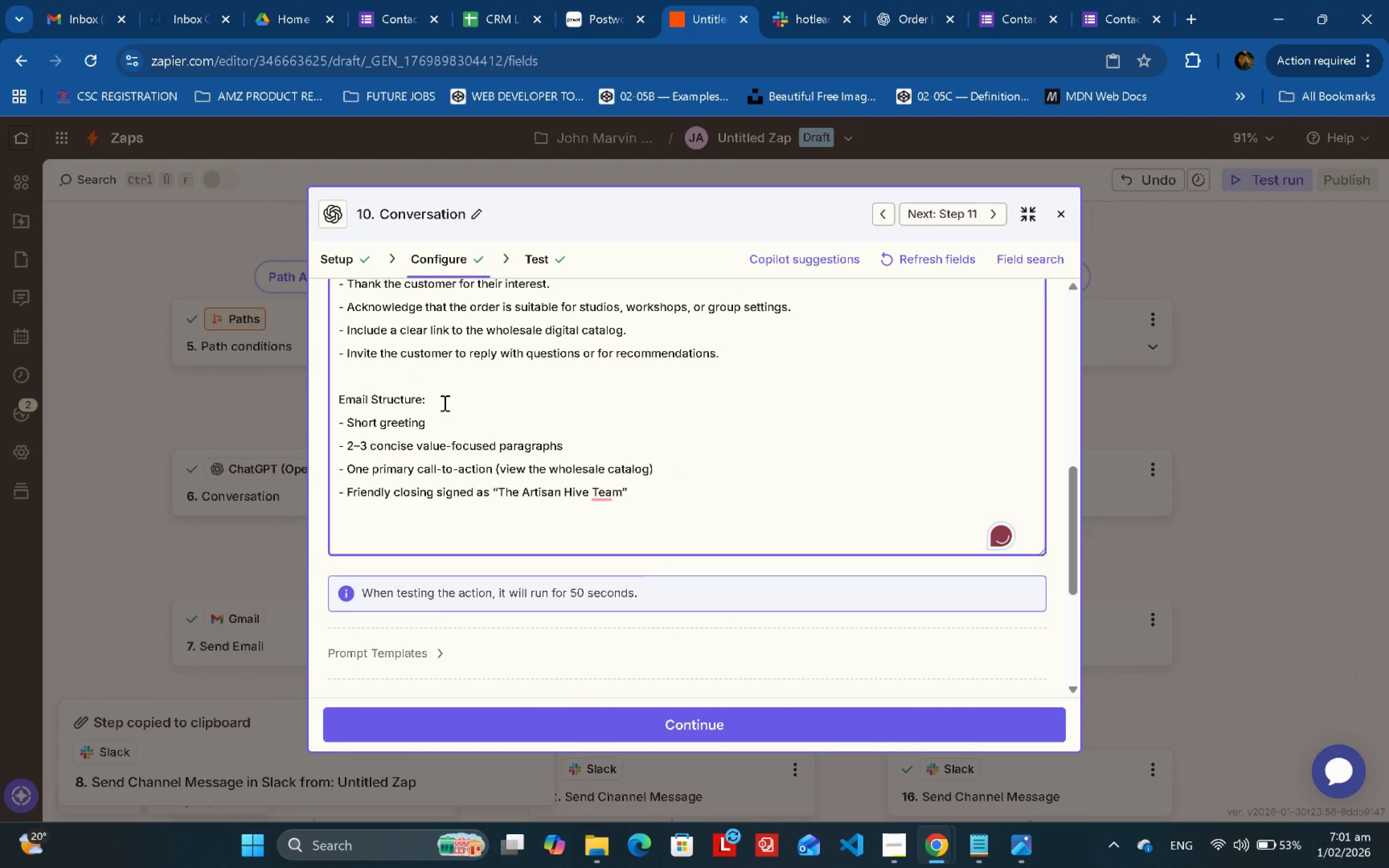 
left_click([444, 403])
 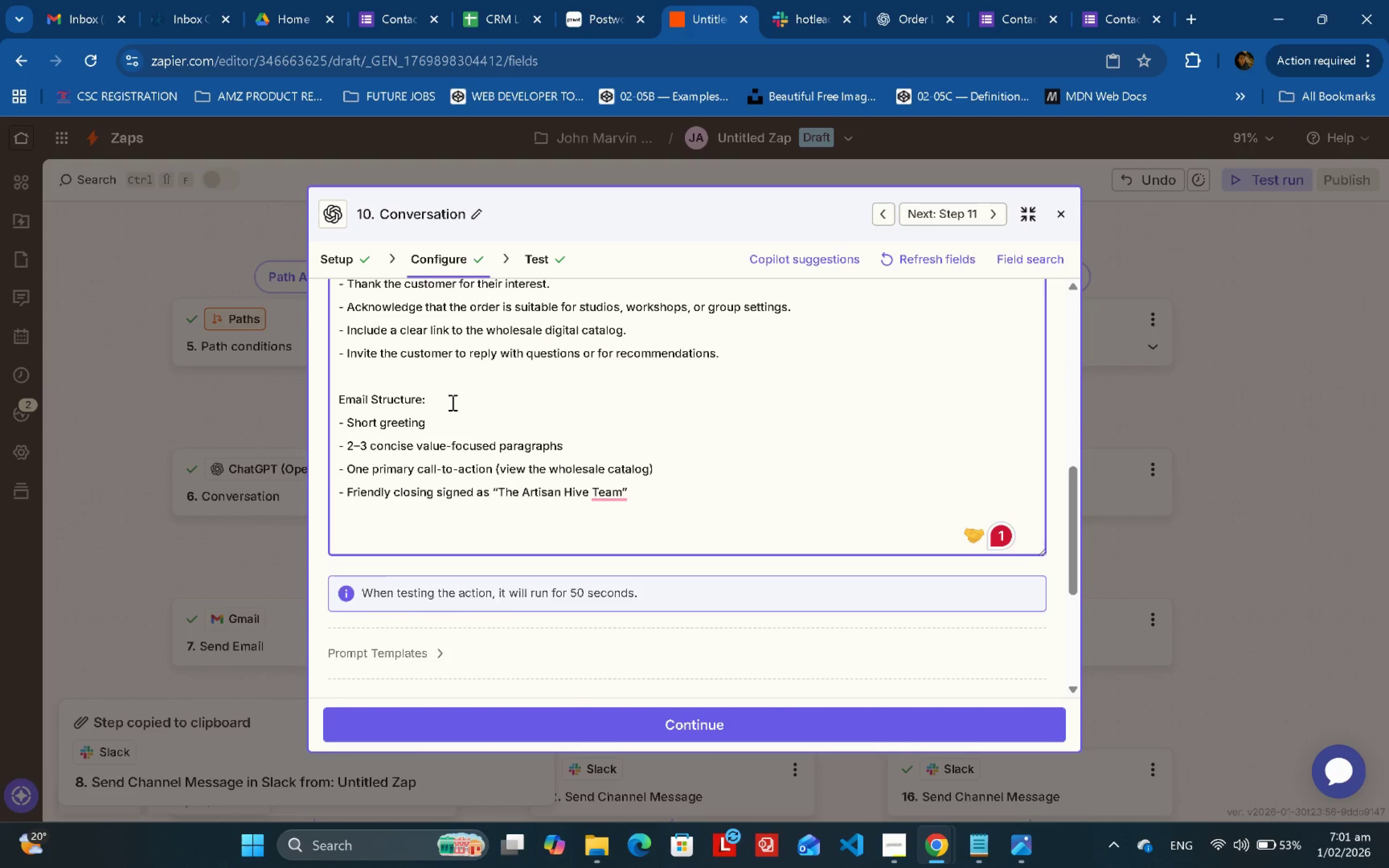 
key(Enter)
 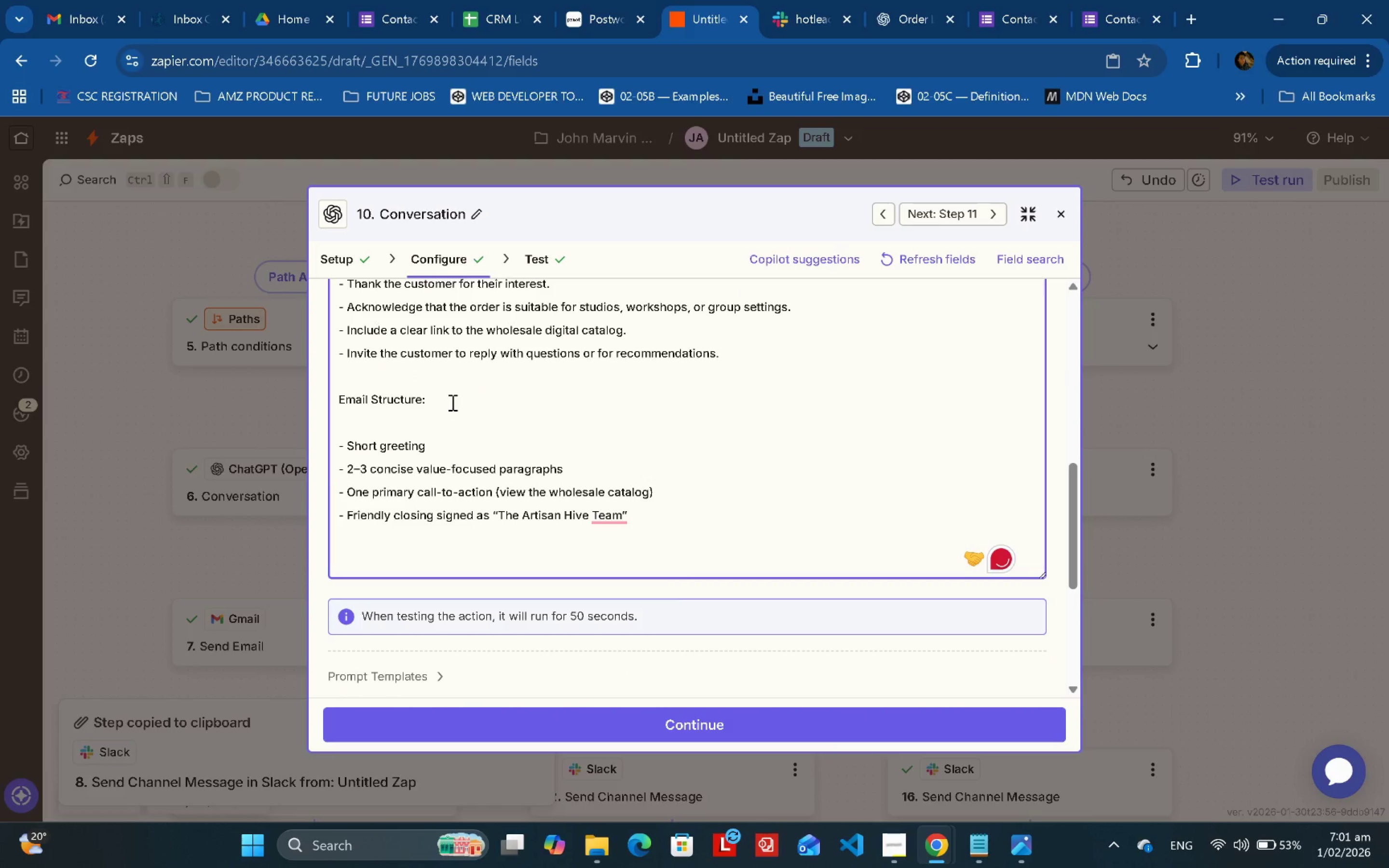 
left_click([441, 416])
 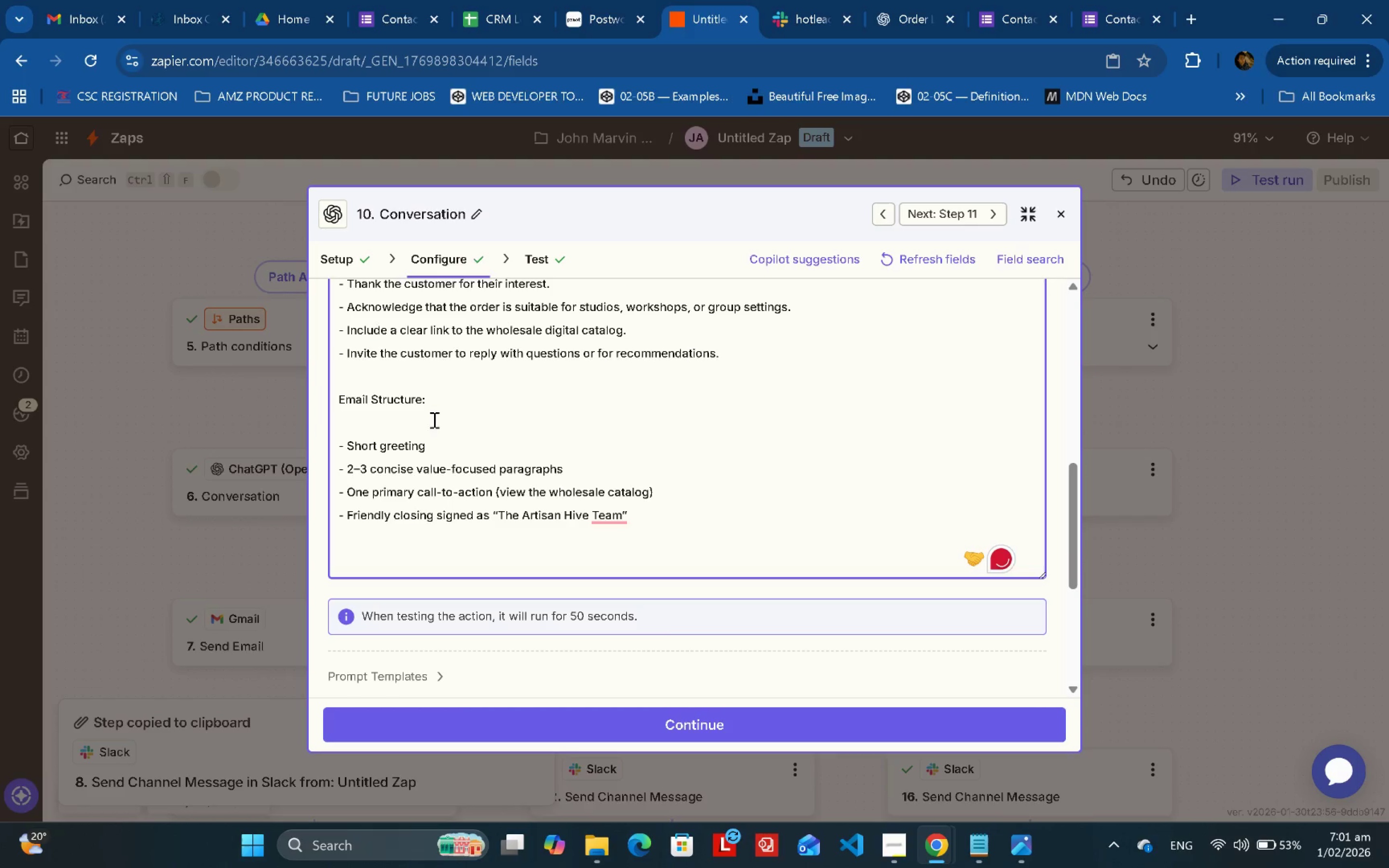 
left_click_drag(start_coordinate=[431, 420], to_coordinate=[424, 421])
 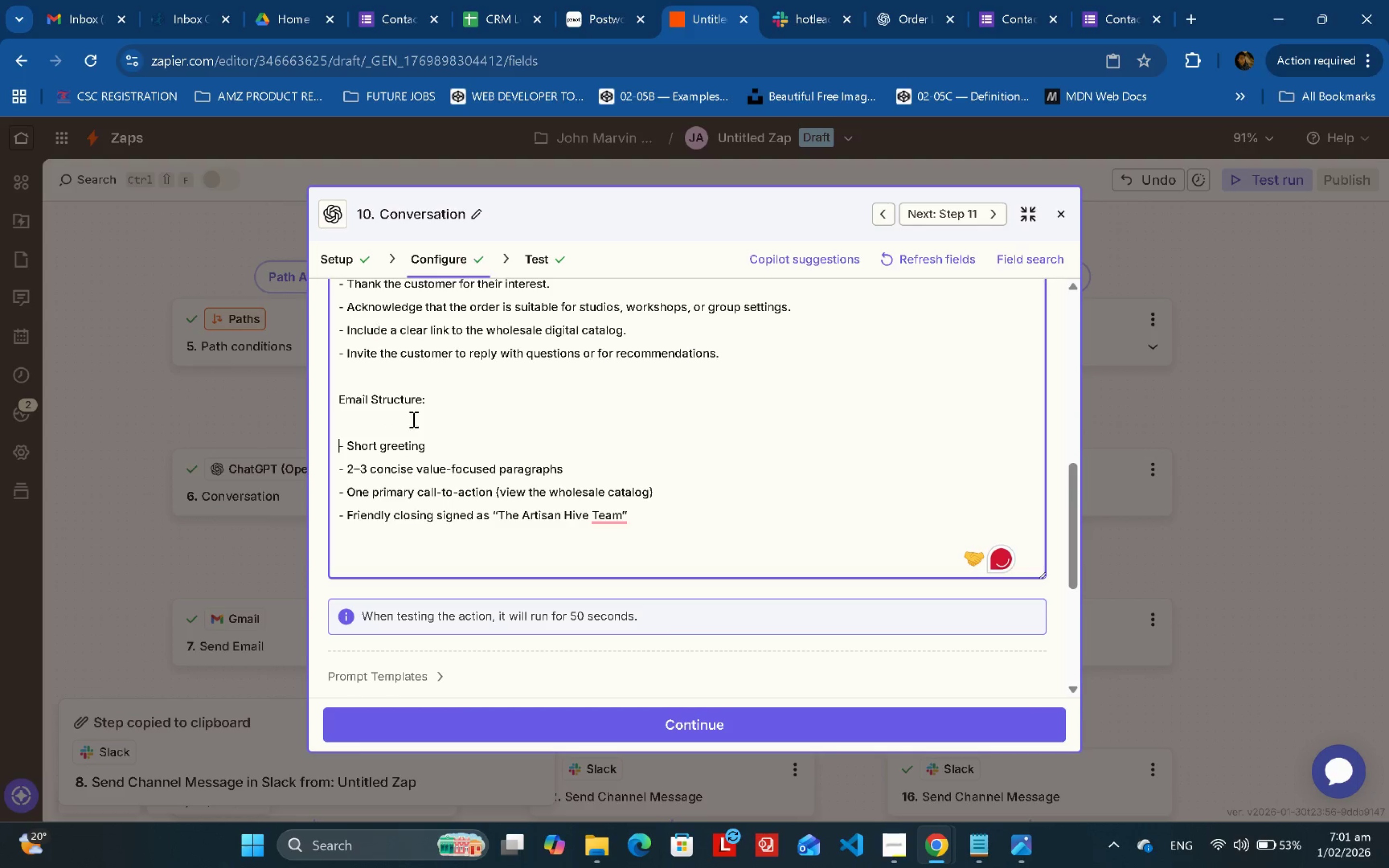 
left_click([471, 418])
 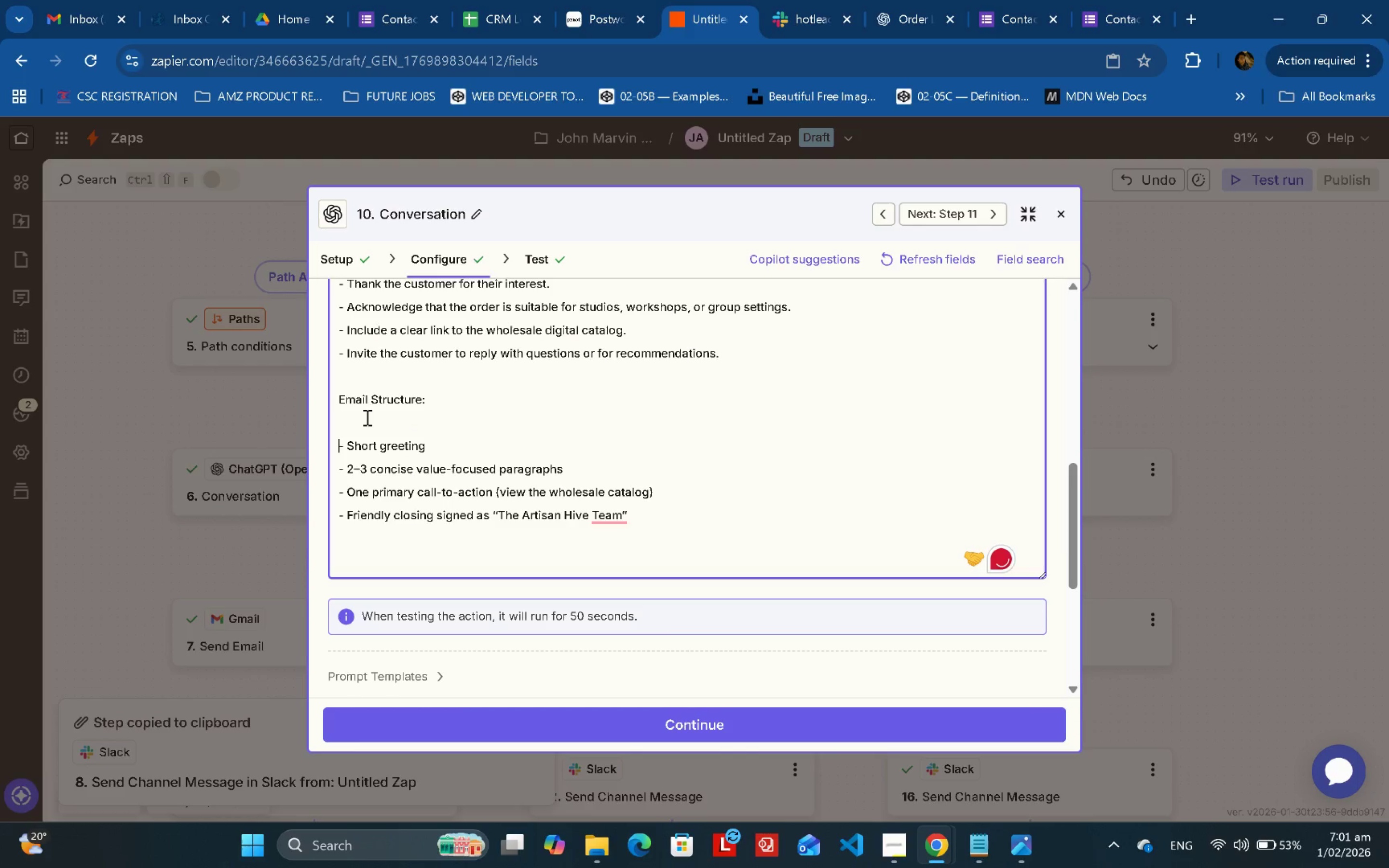 
left_click_drag(start_coordinate=[366, 417], to_coordinate=[359, 417])
 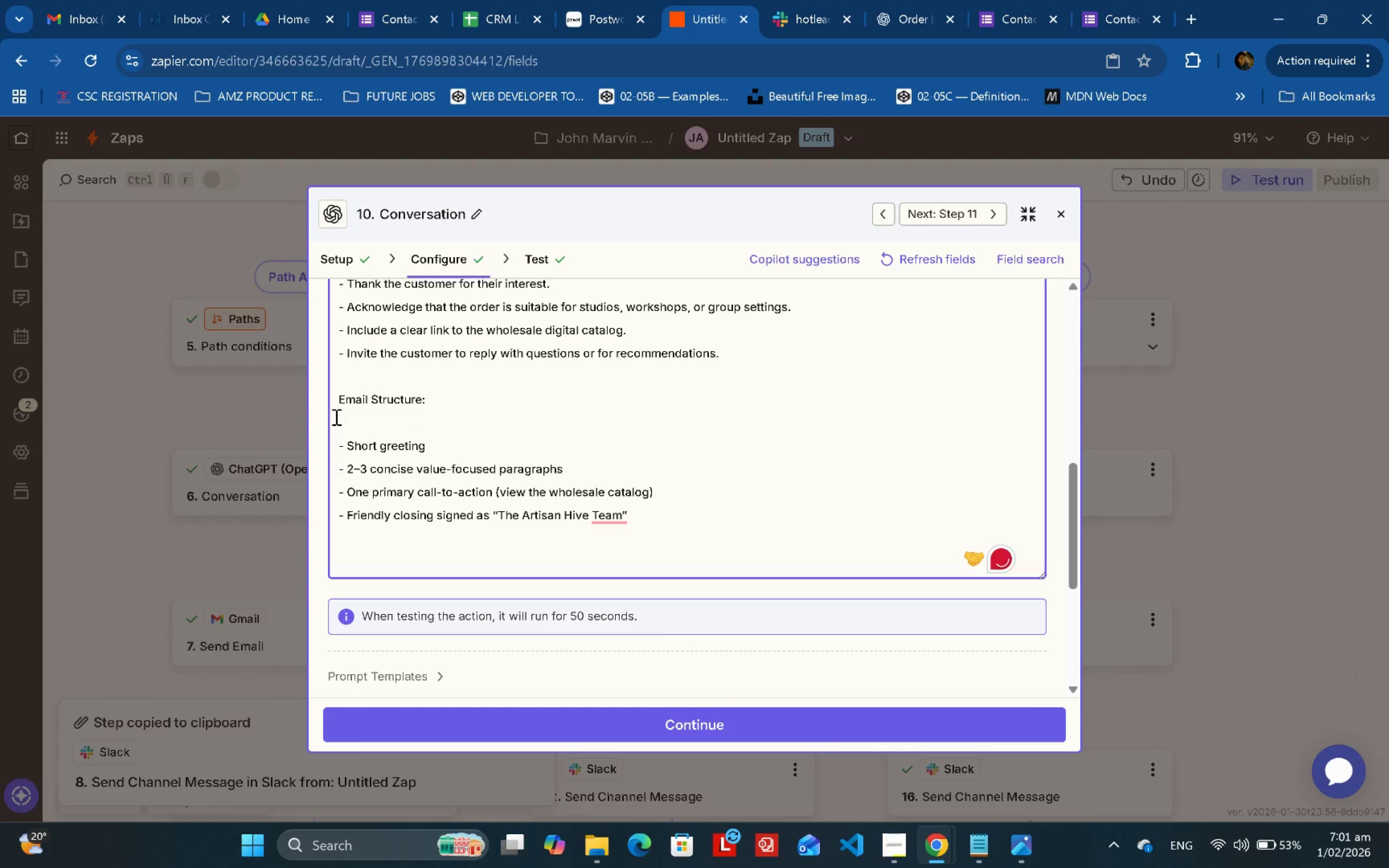 
triple_click([335, 417])
 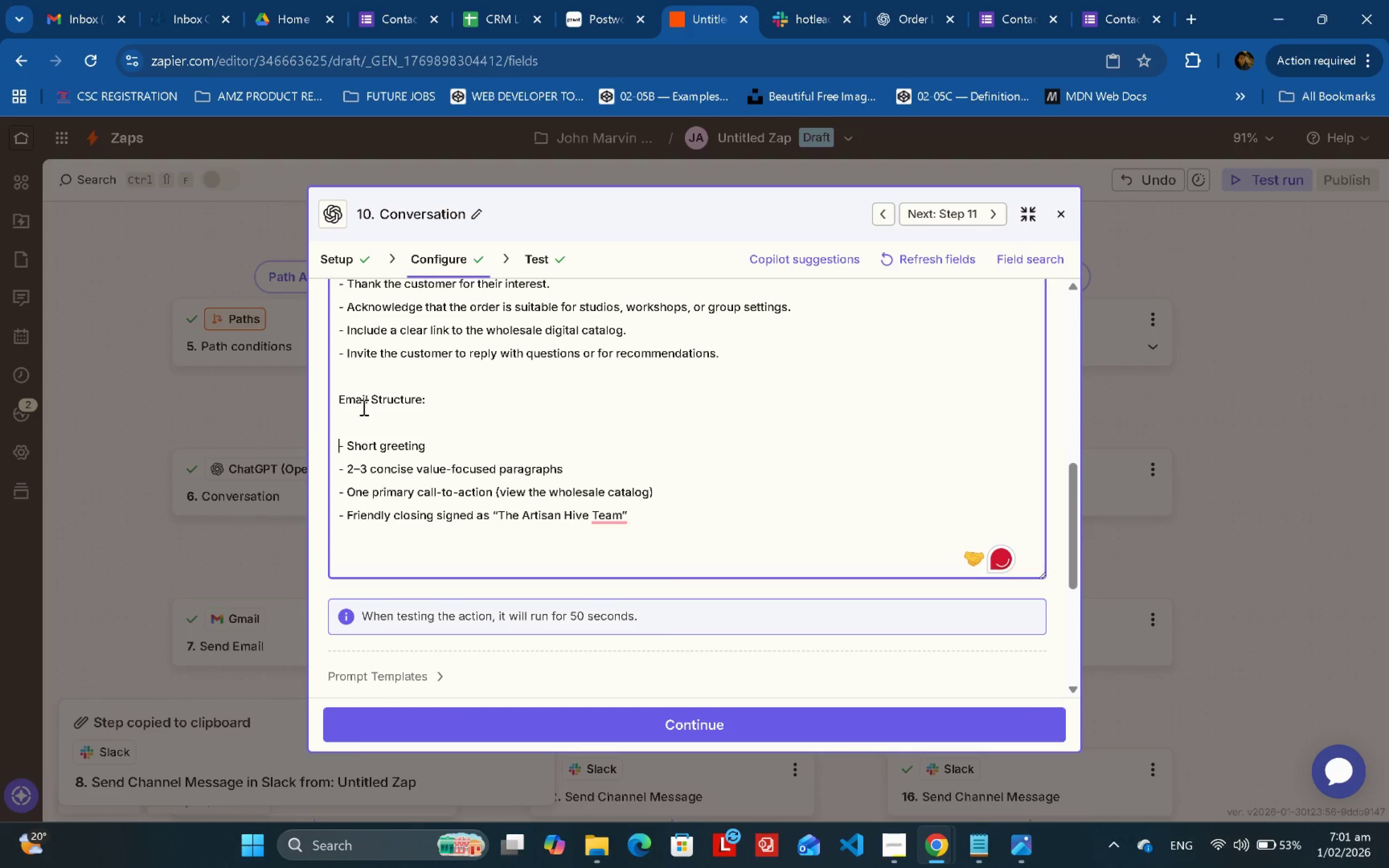 
key(Backspace)
 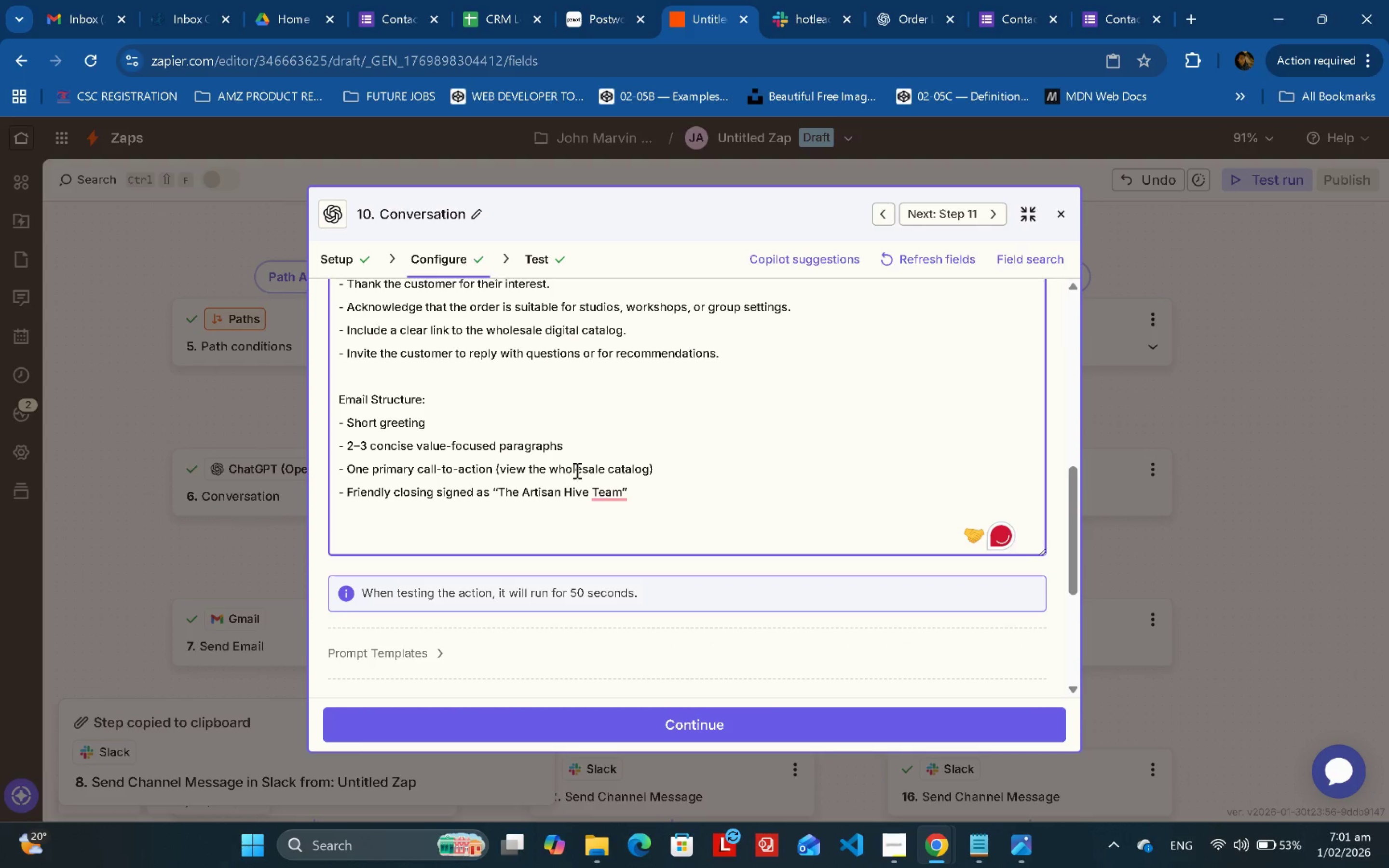 
left_click([708, 513])
 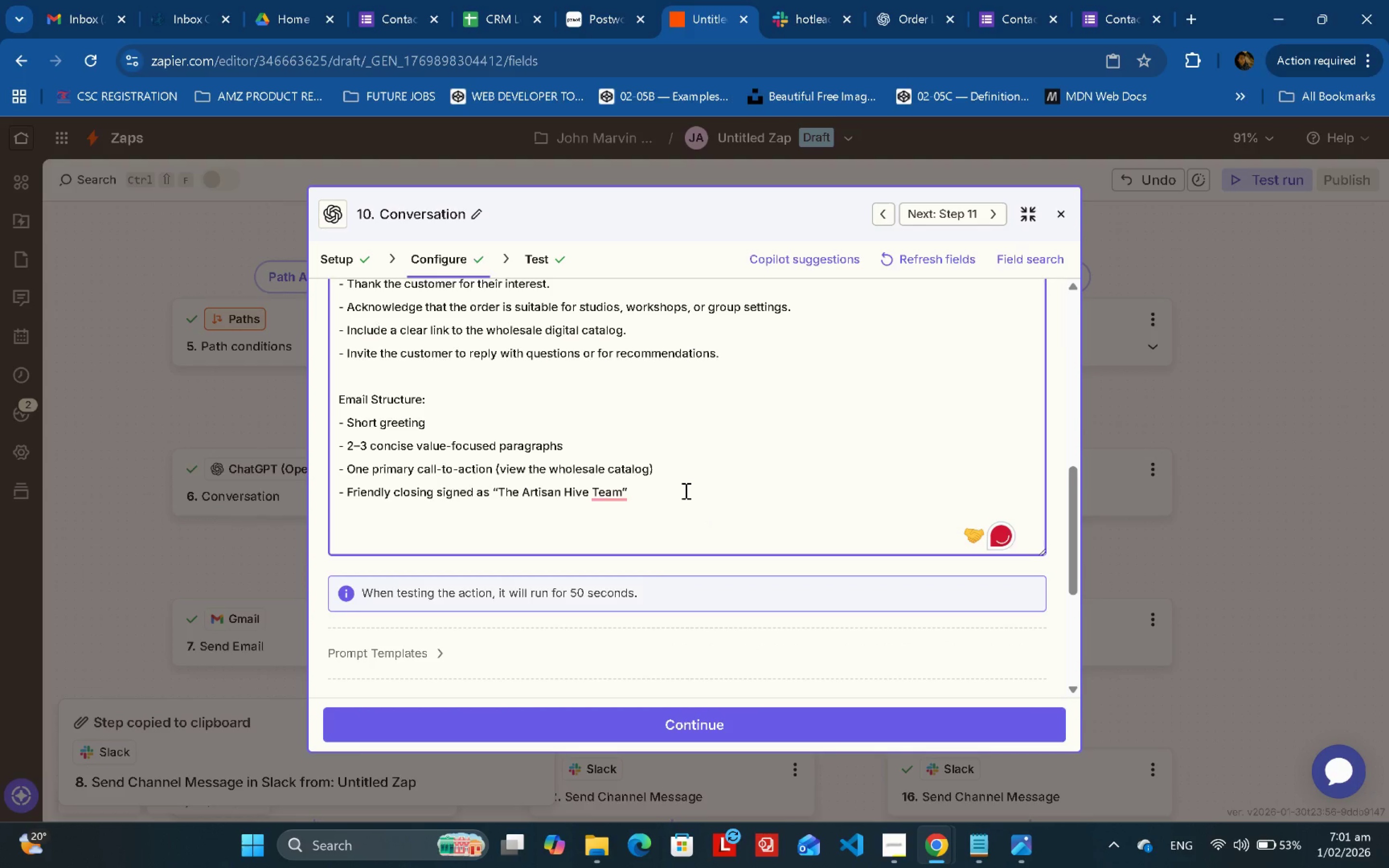 
type(Note )
key(Backspace)
type(: Don't ctr)
key(Backspace)
key(Backspace)
type(ra)
key(Backspace)
type(eate a subject line)
 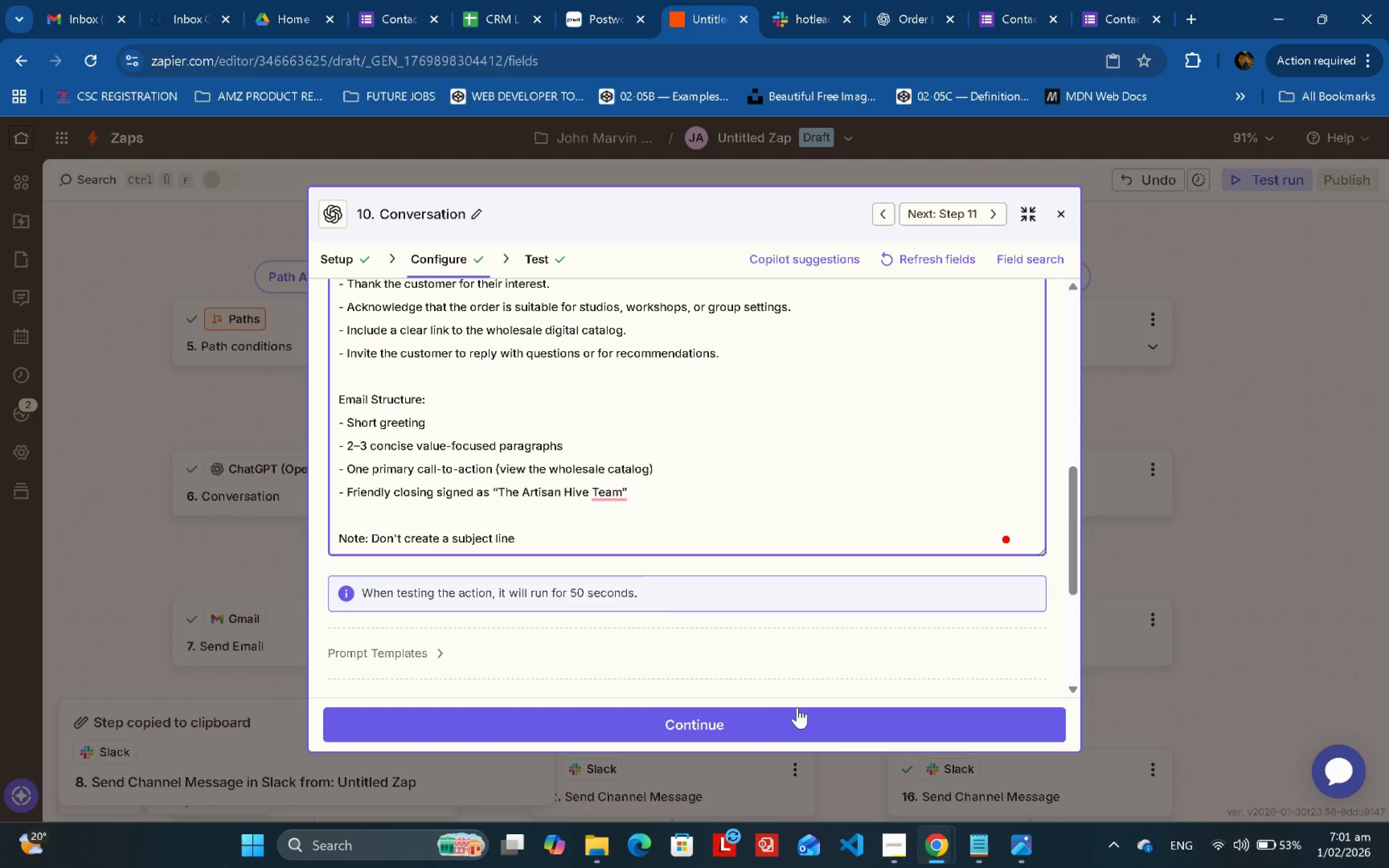 
left_click([793, 720])
 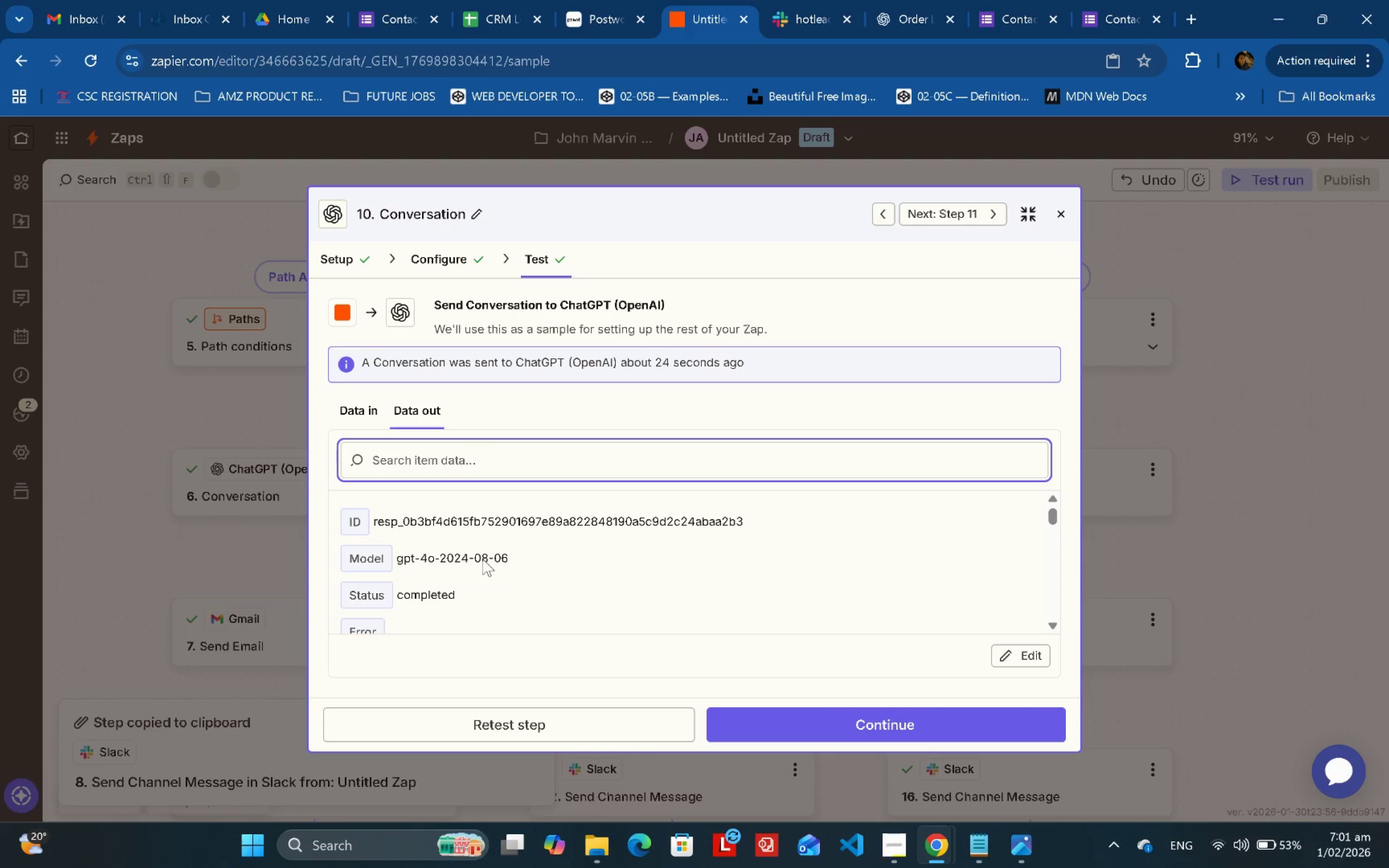 
left_click([519, 725])
 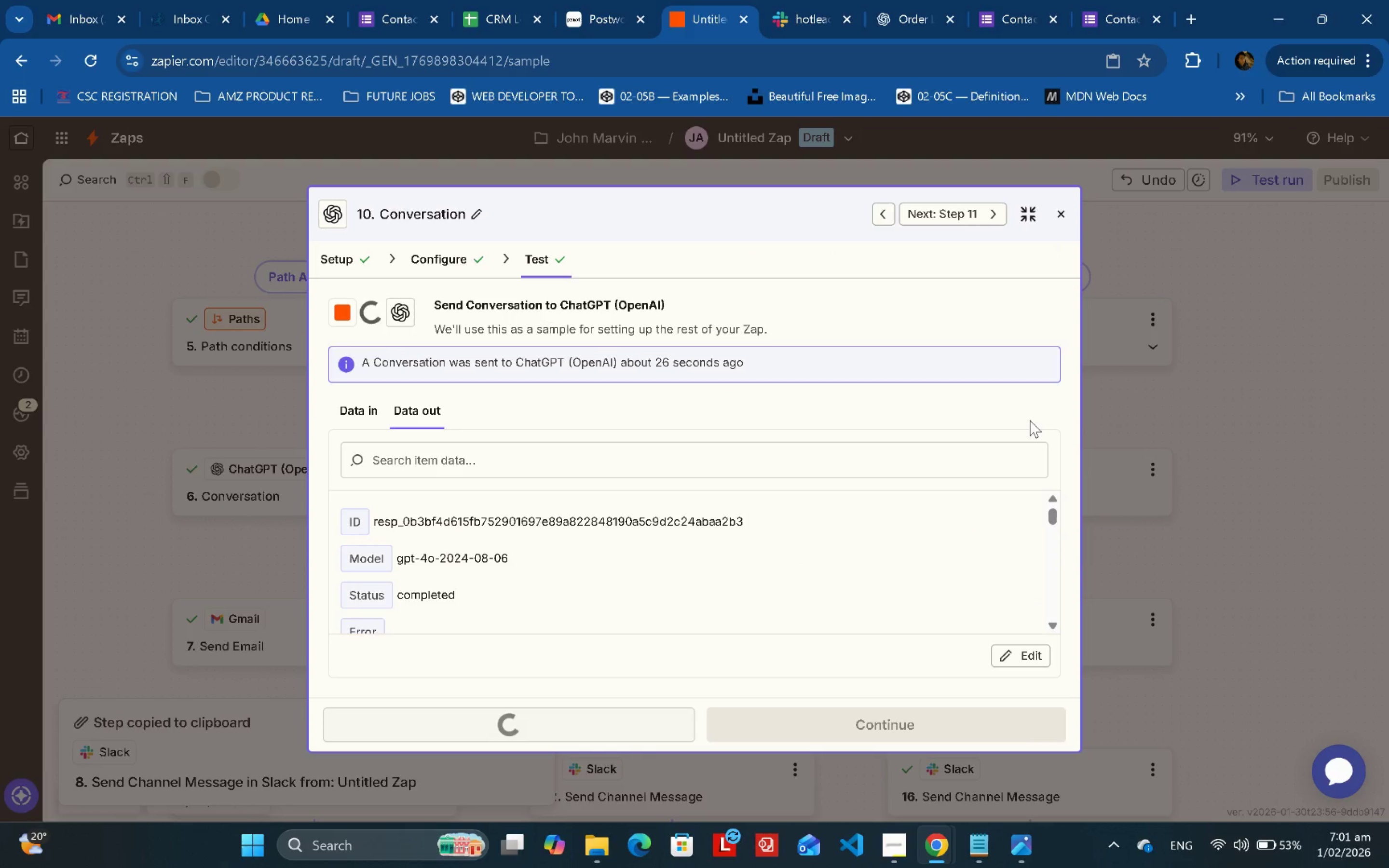 
scroll: coordinate [865, 575], scroll_direction: down, amount: 8.0
 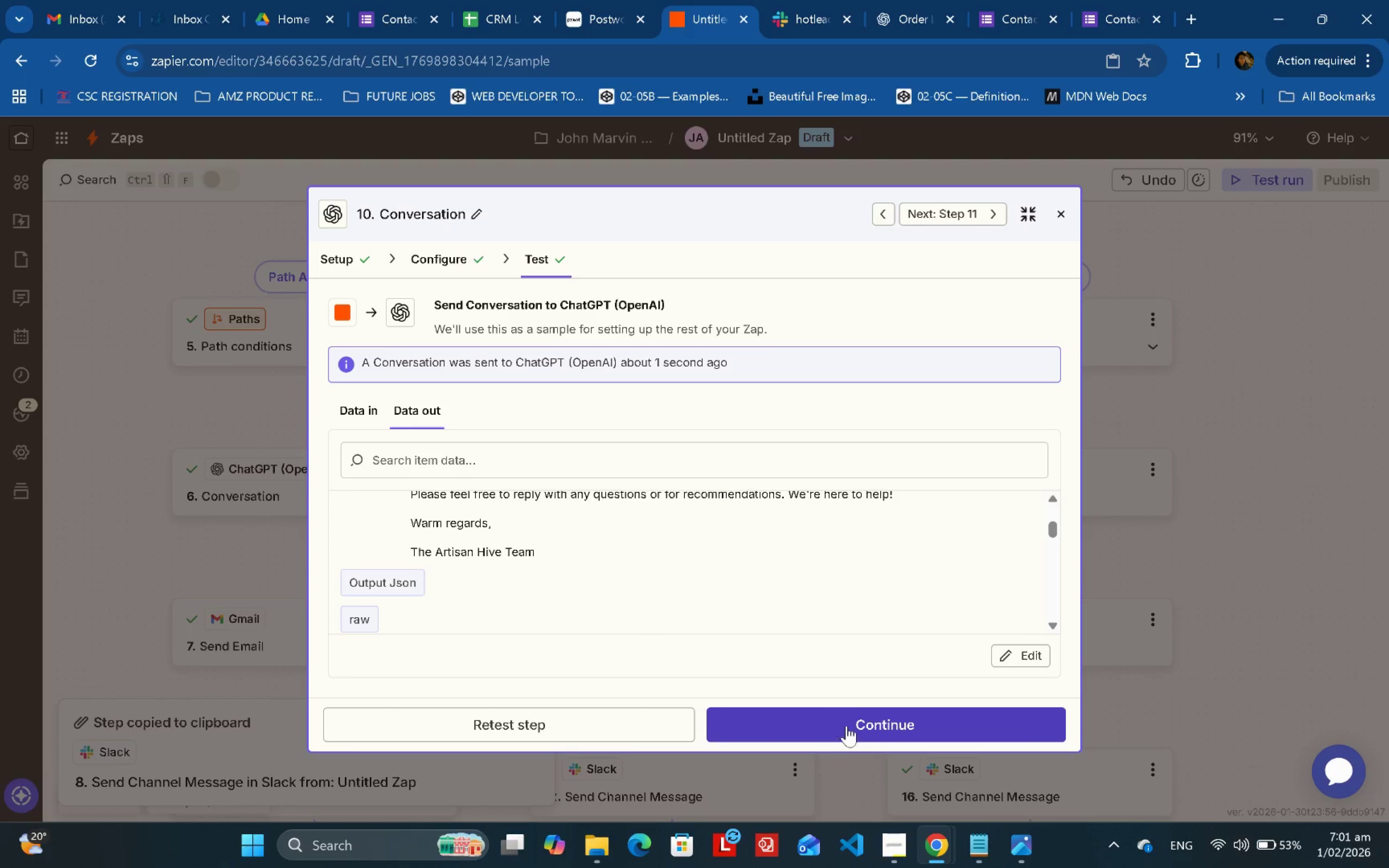 
left_click([846, 726])
 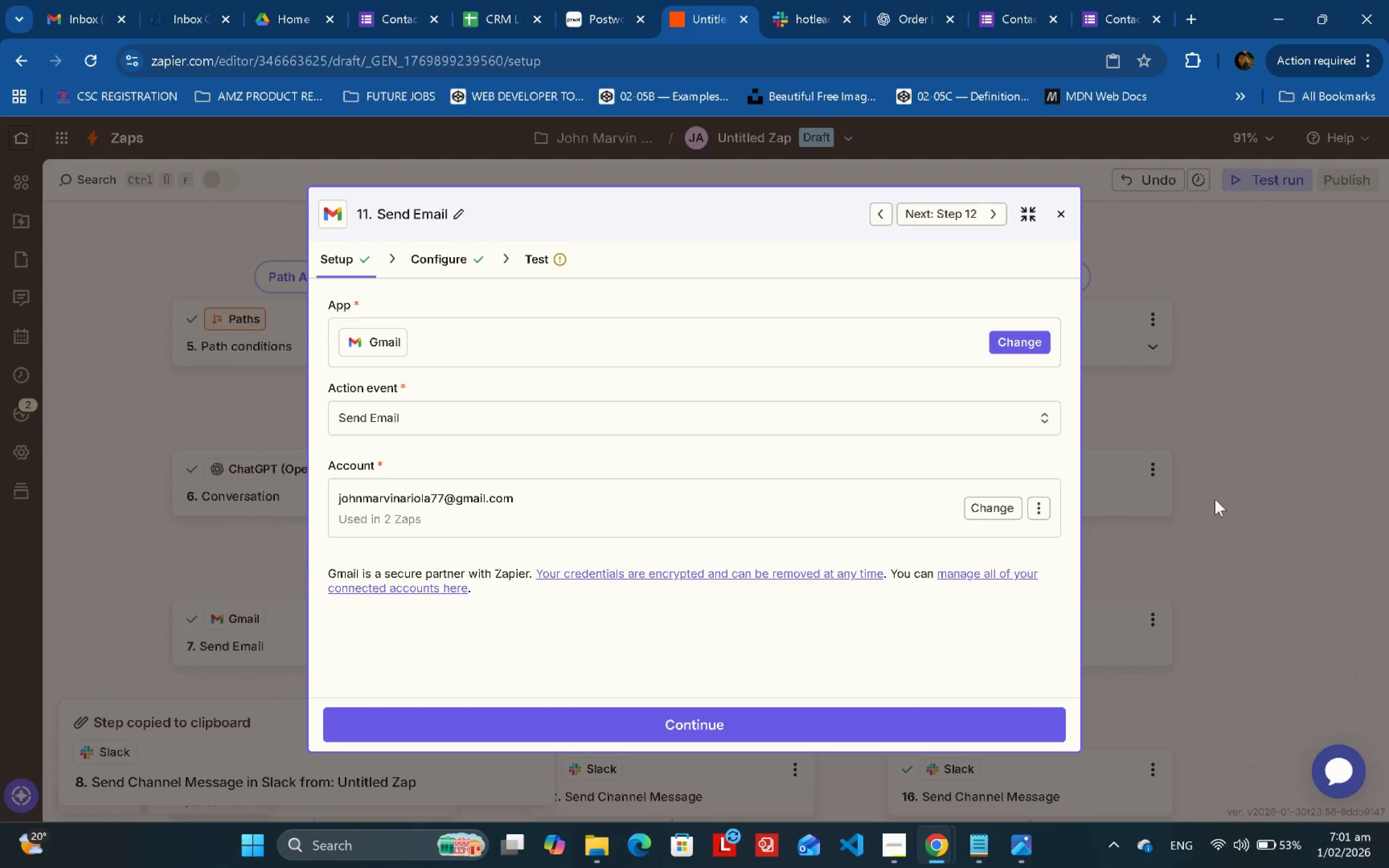 
left_click([1203, 488])
 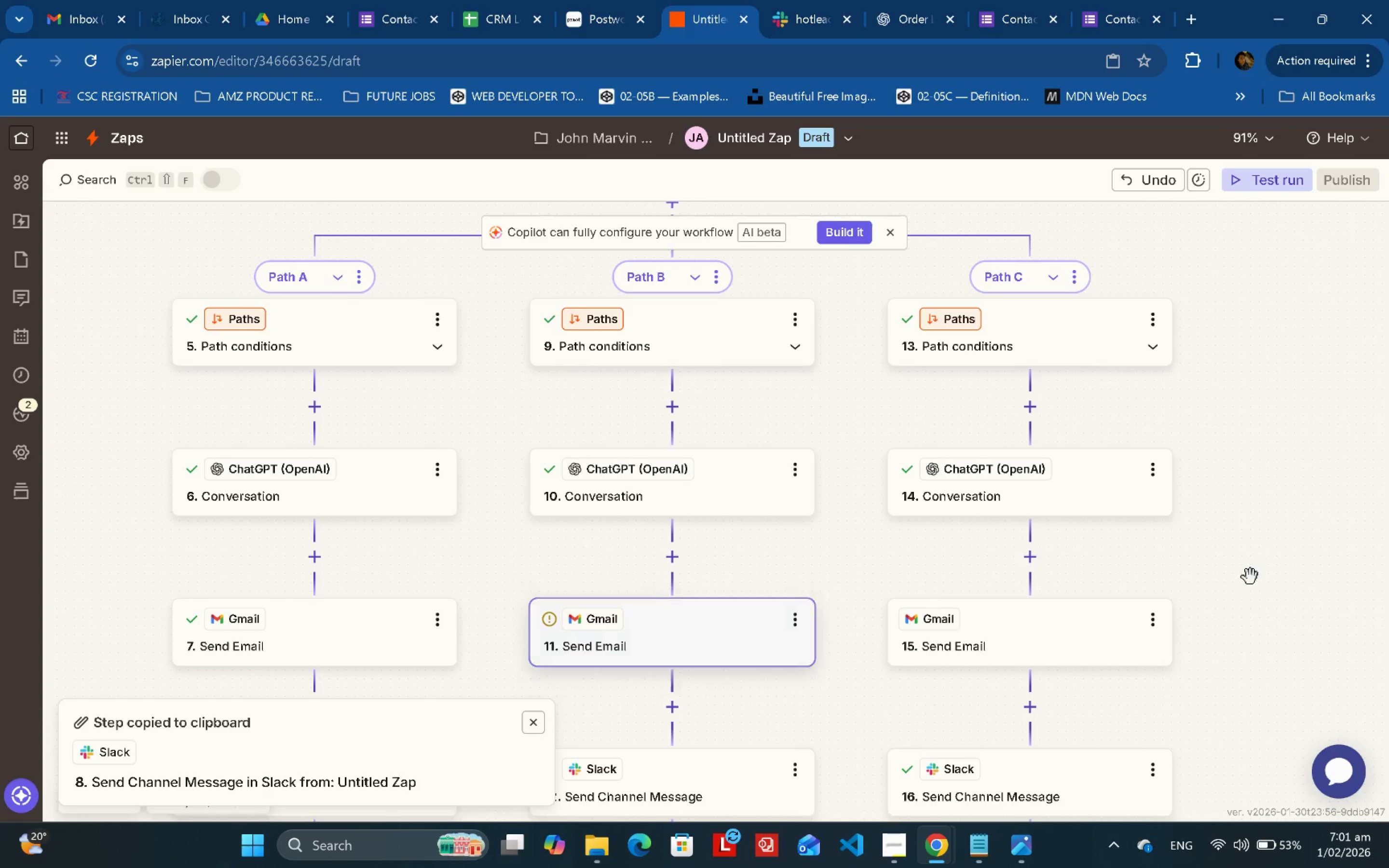 
left_click_drag(start_coordinate=[1250, 577], to_coordinate=[1174, 448])
 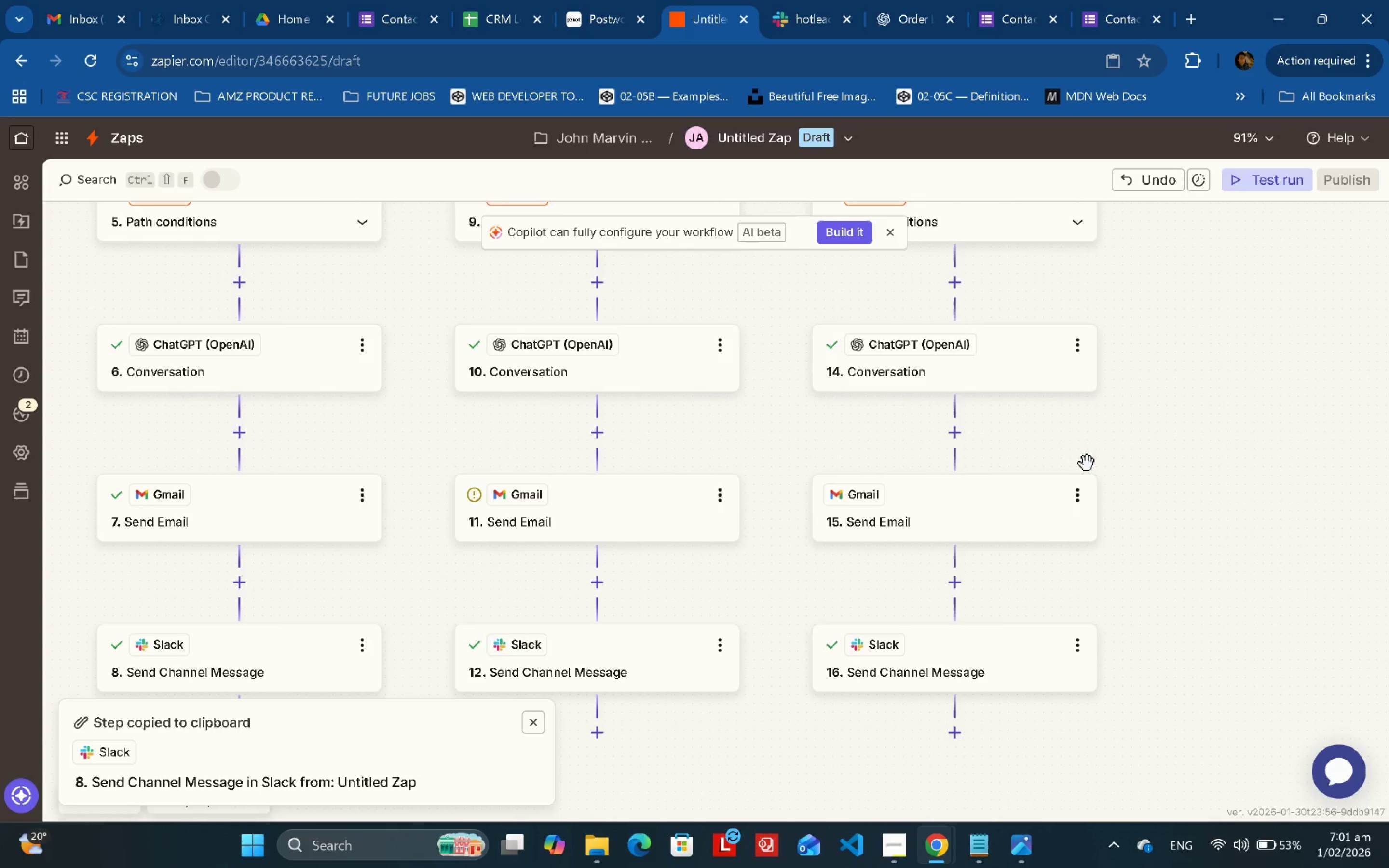 
left_click_drag(start_coordinate=[1079, 437], to_coordinate=[1105, 494])
 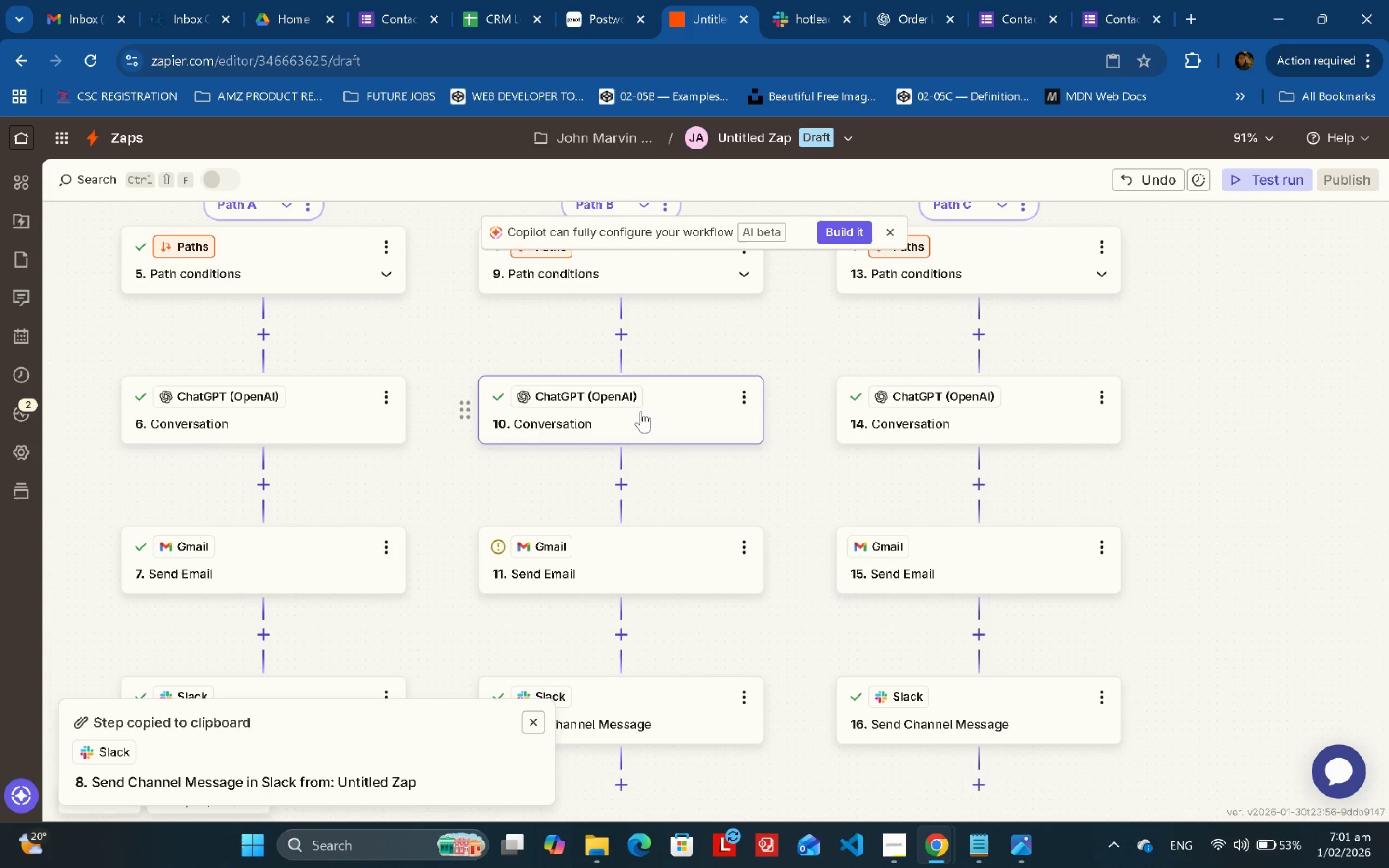 
double_click([641, 411])
 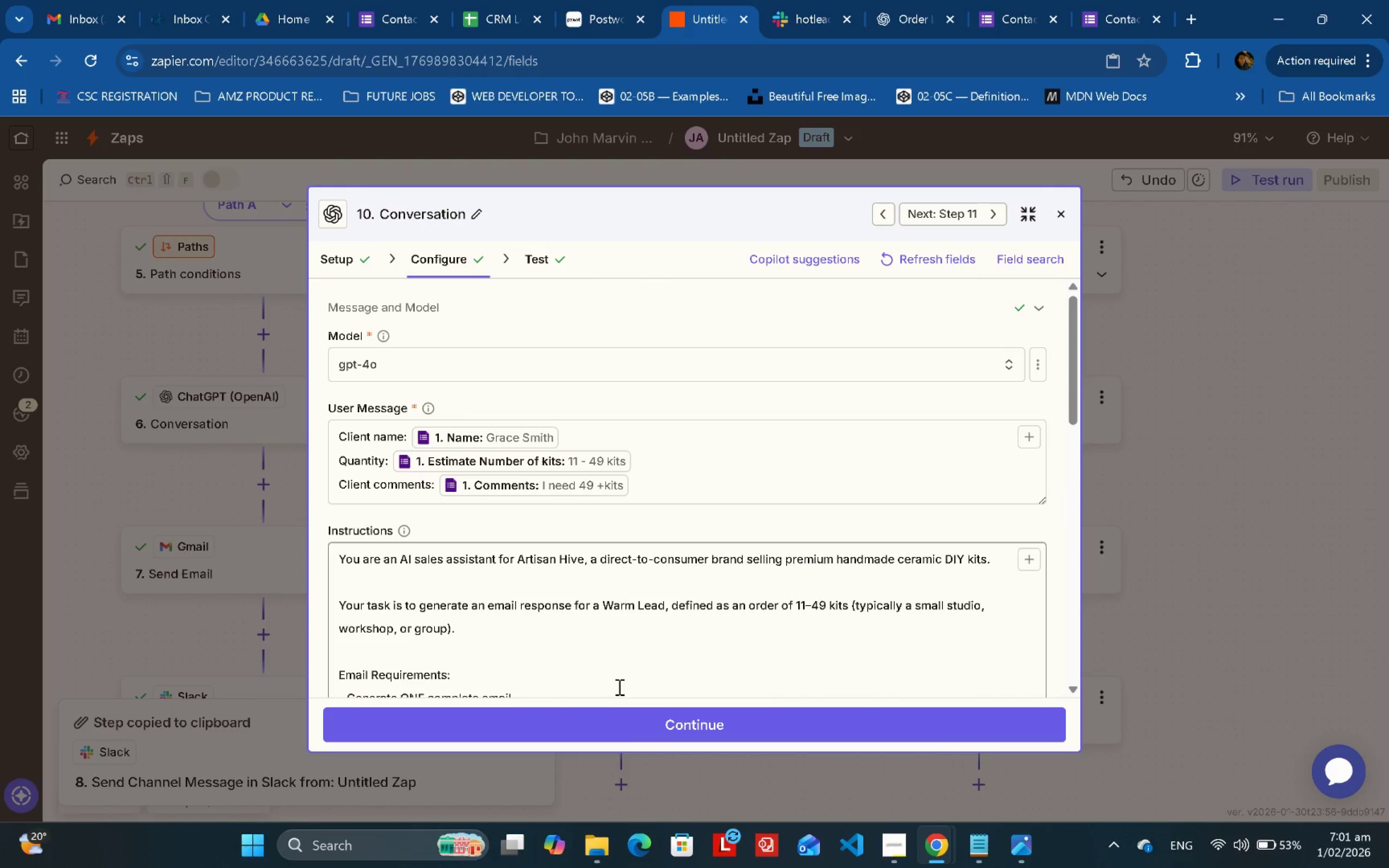 
left_click([633, 725])
 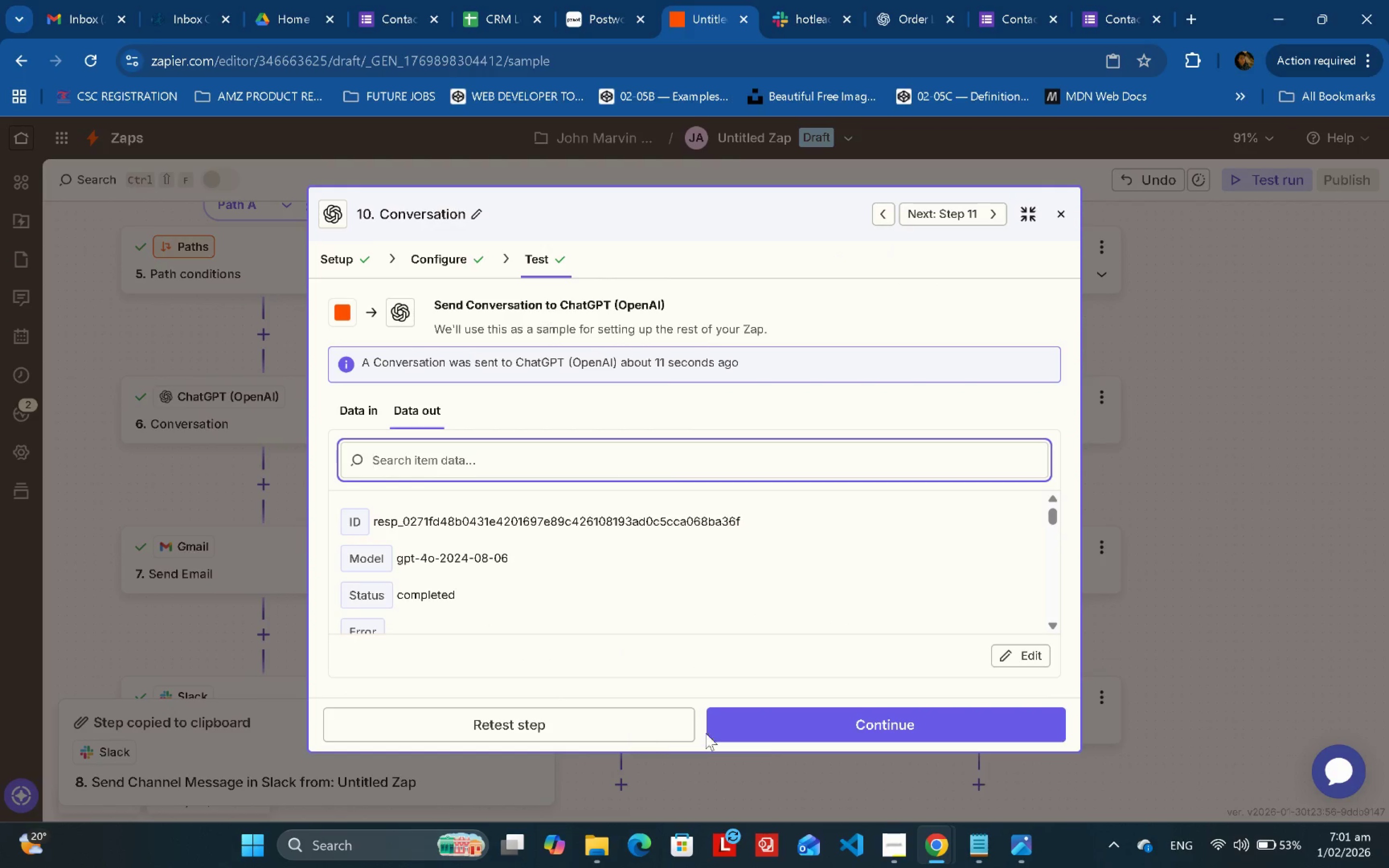 
left_click([790, 726])
 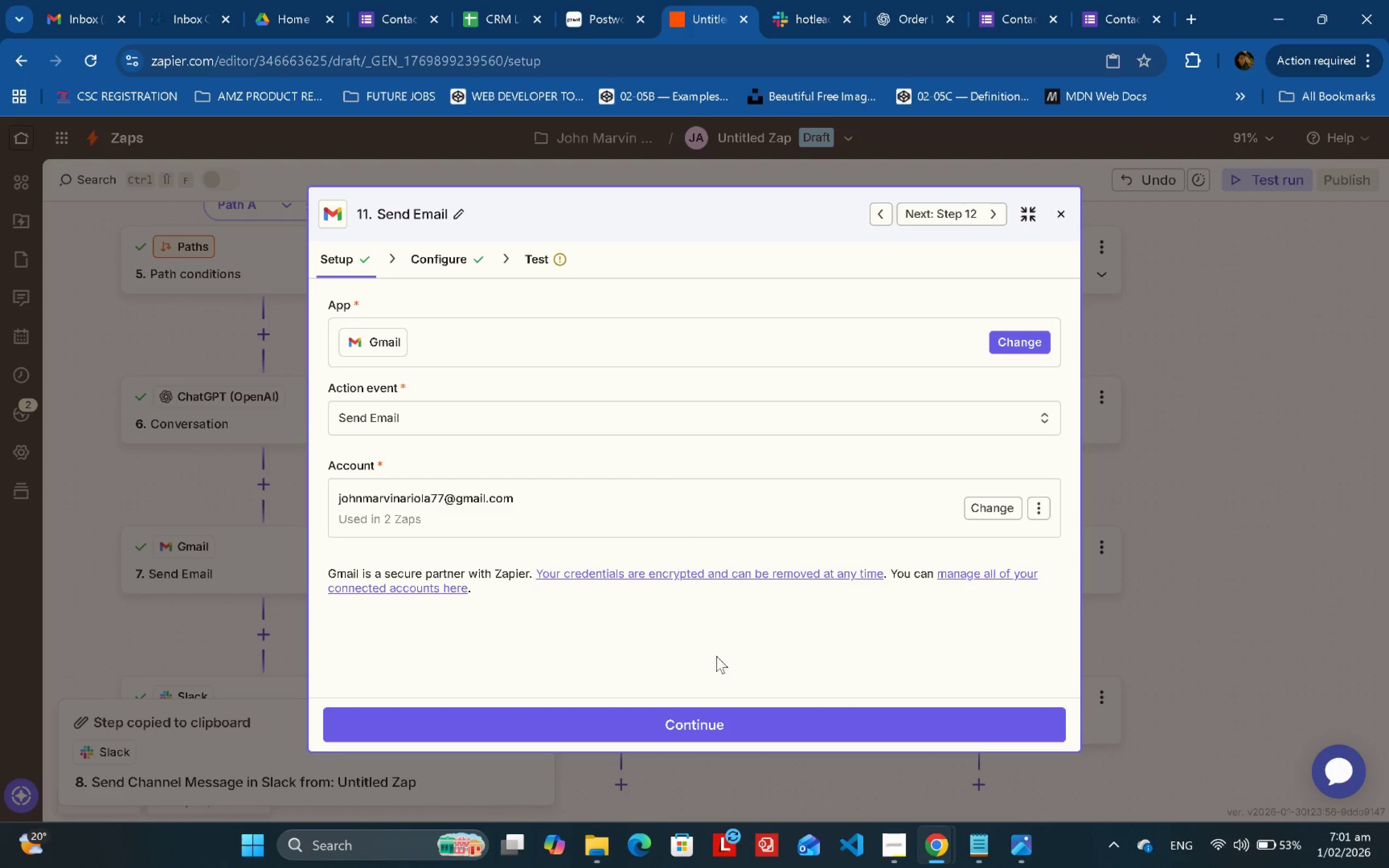 
left_click([756, 709])
 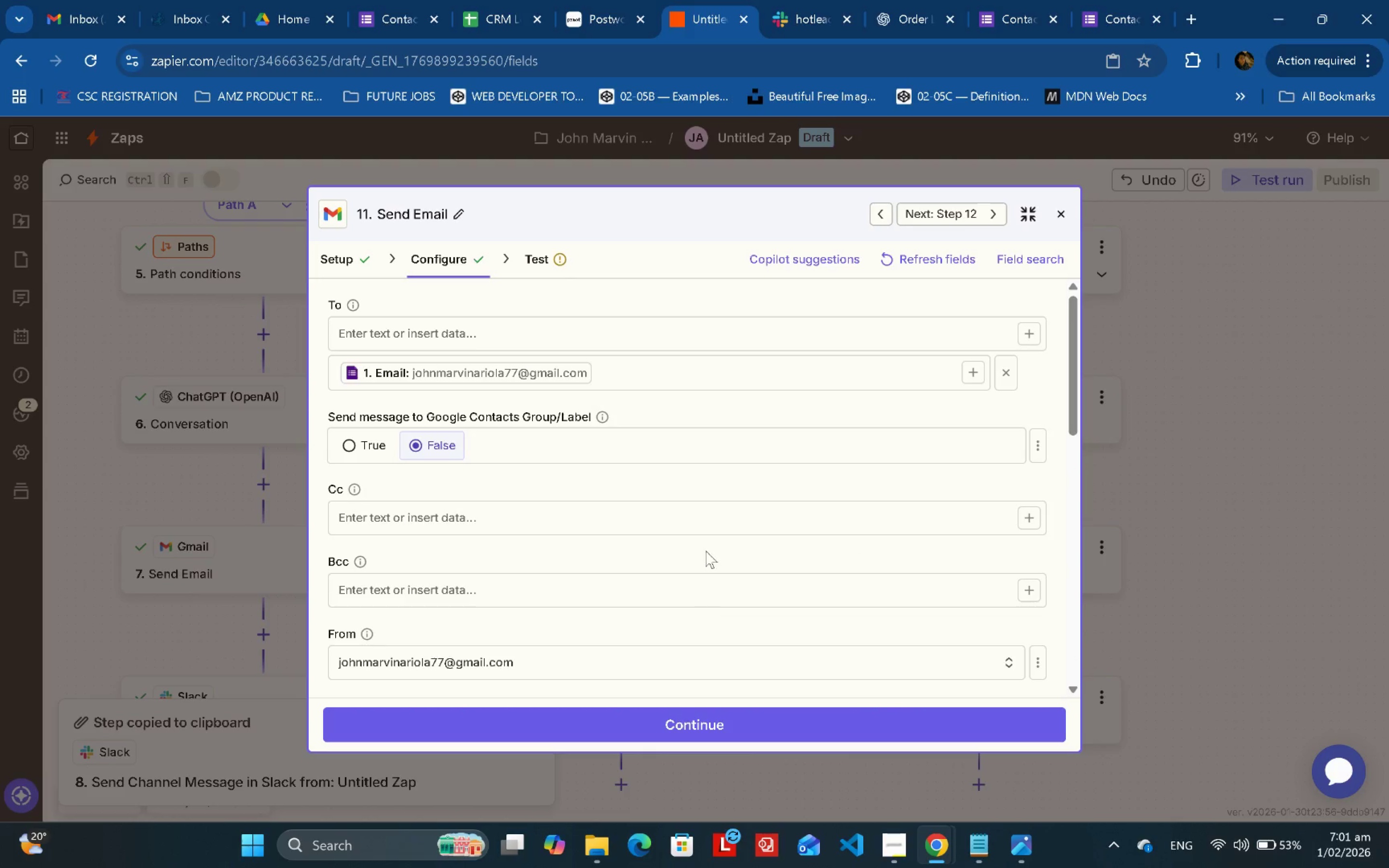 
scroll: coordinate [748, 590], scroll_direction: down, amount: 6.0
 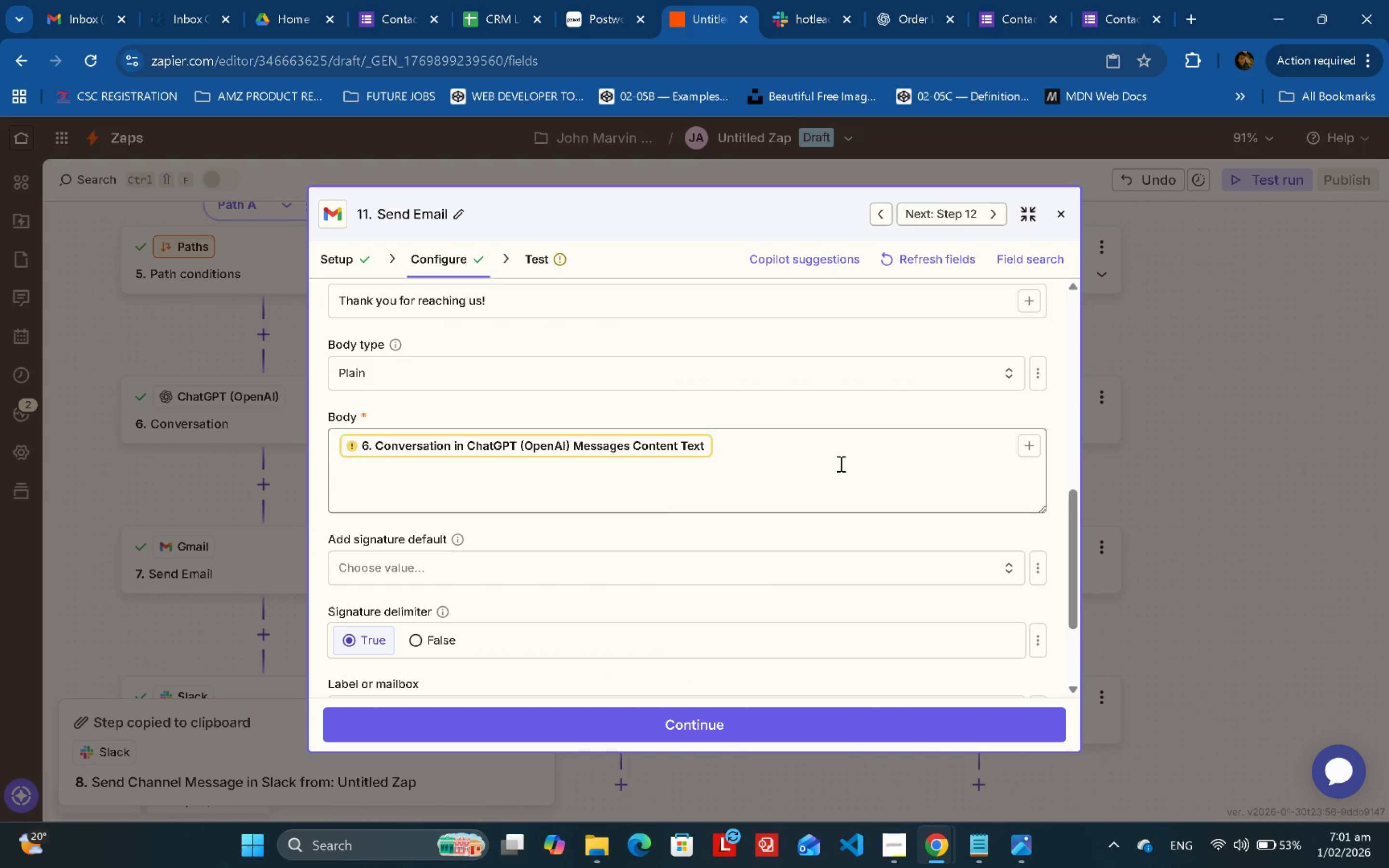 
left_click_drag(start_coordinate=[746, 449], to_coordinate=[357, 444])
 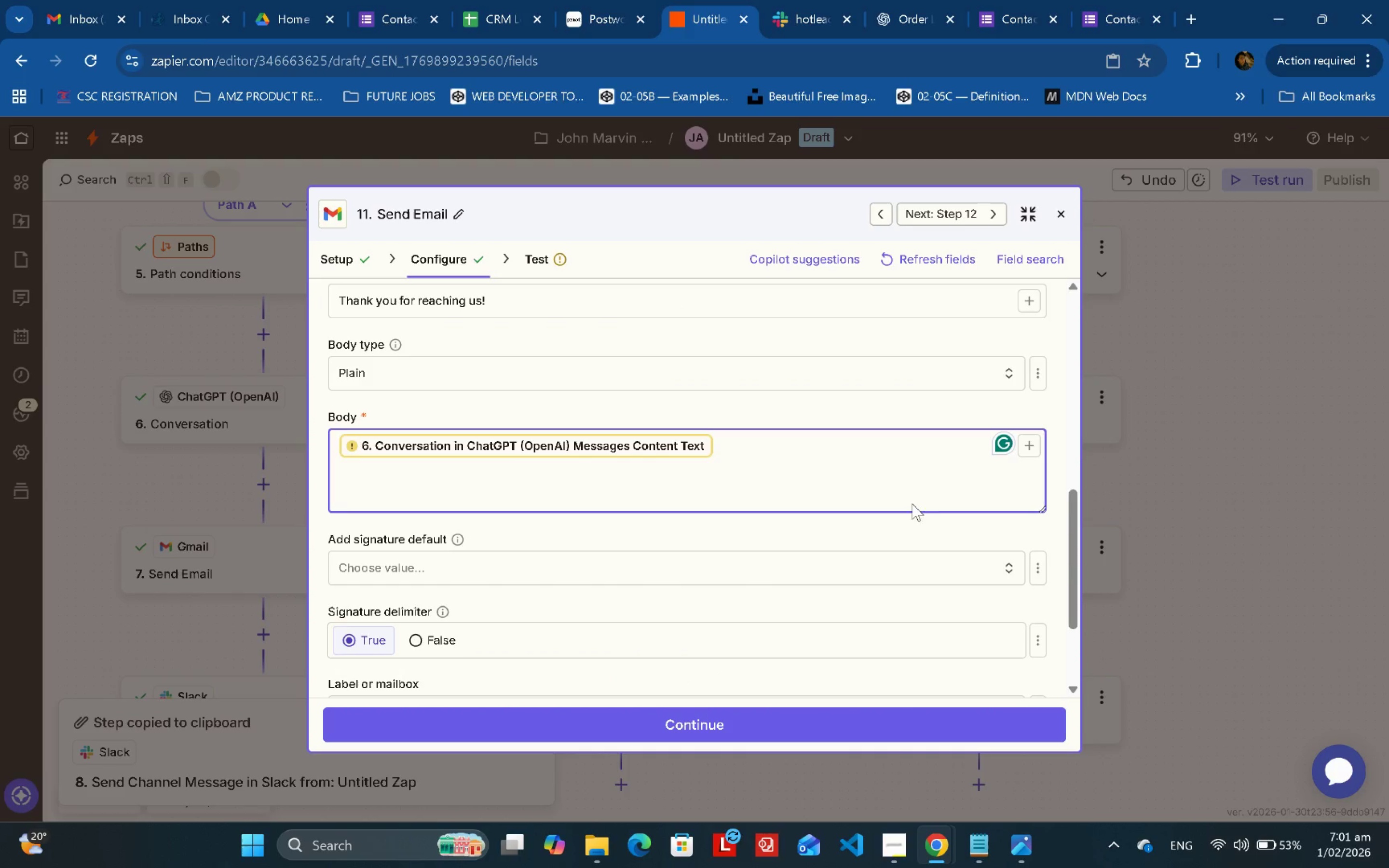 
key(Backspace)
 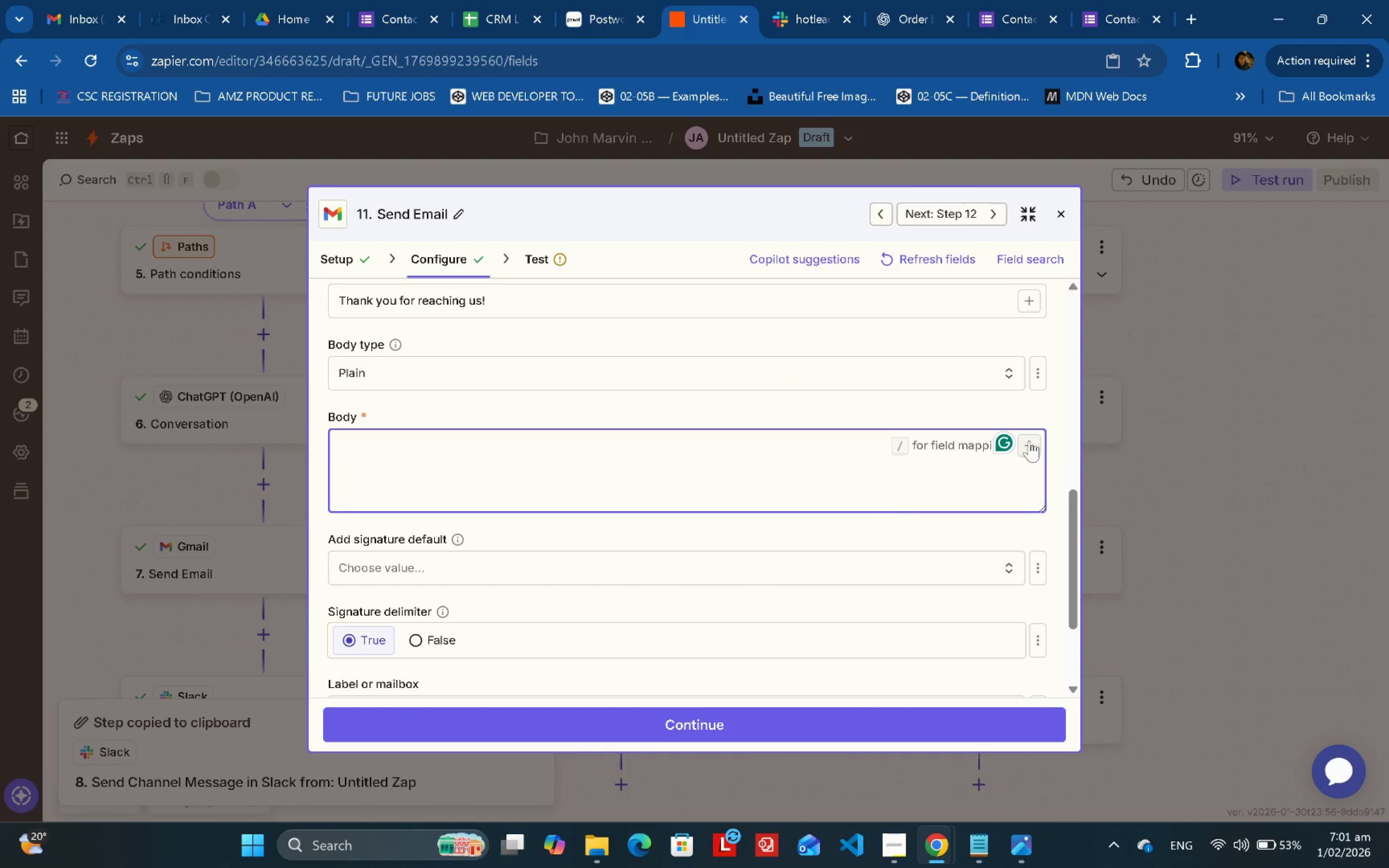 
left_click([1029, 441])
 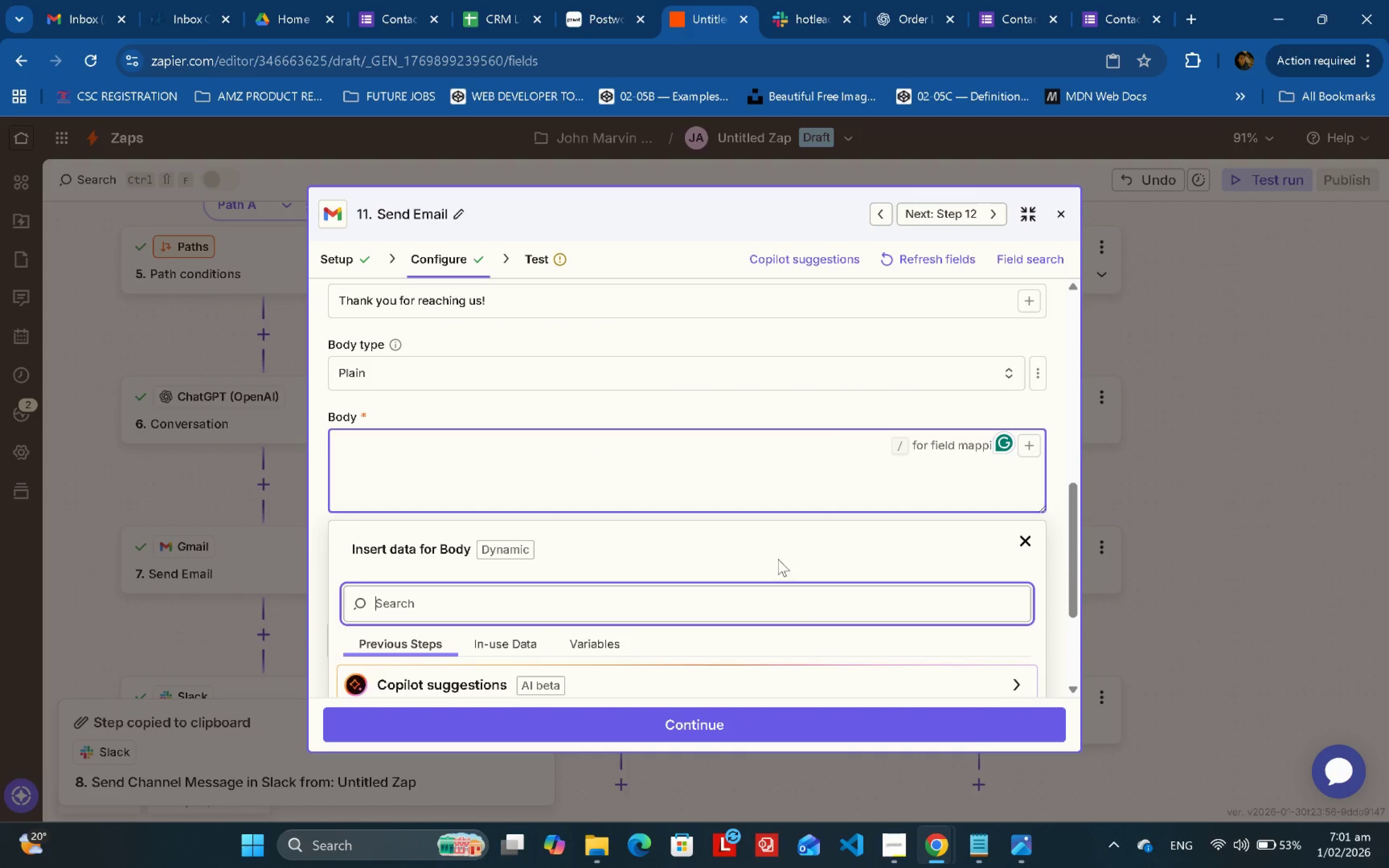 
scroll: coordinate [837, 349], scroll_direction: down, amount: 4.0
 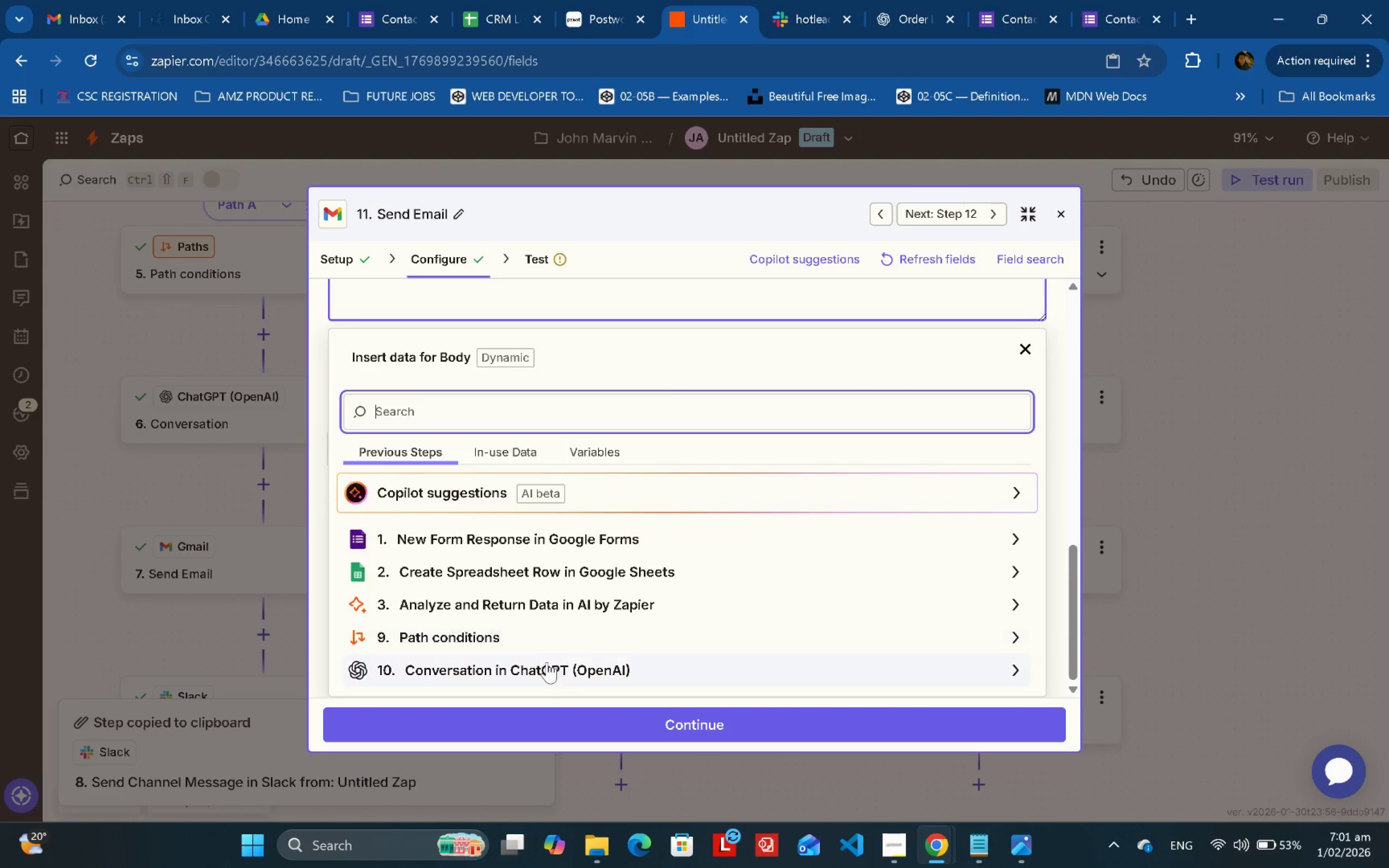 
left_click([546, 667])
 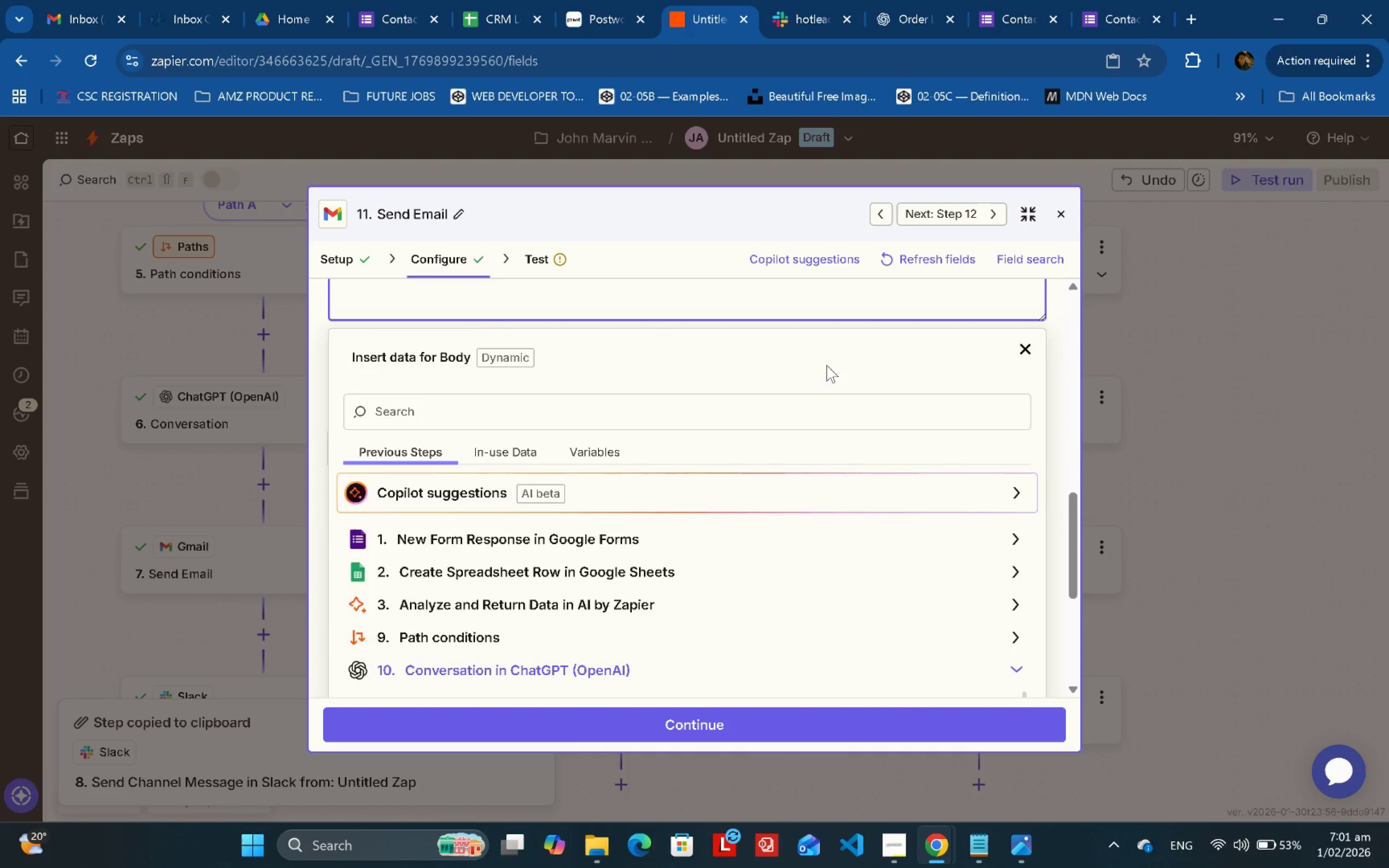 
scroll: coordinate [682, 515], scroll_direction: down, amount: 4.0
 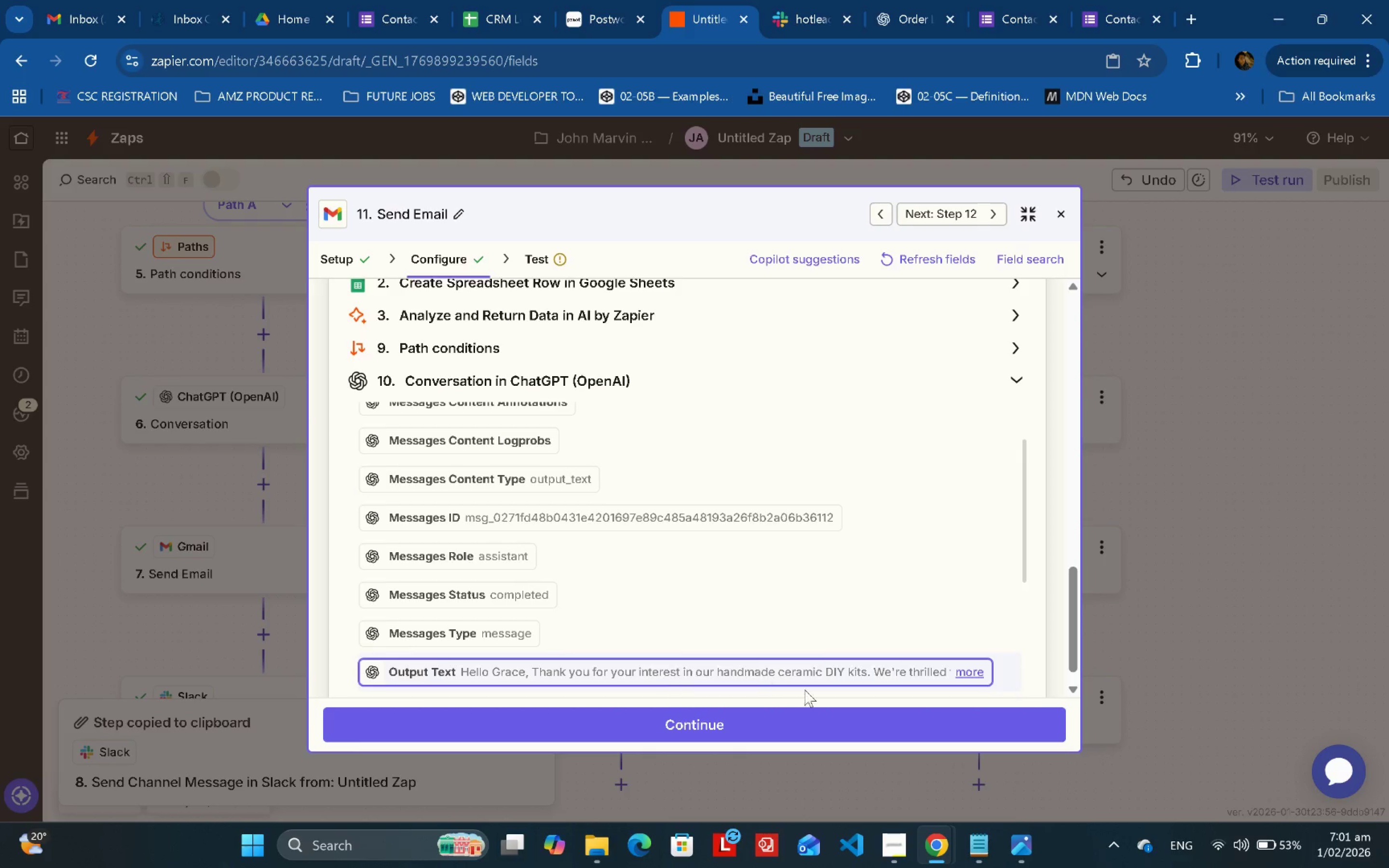 
left_click([772, 714])
 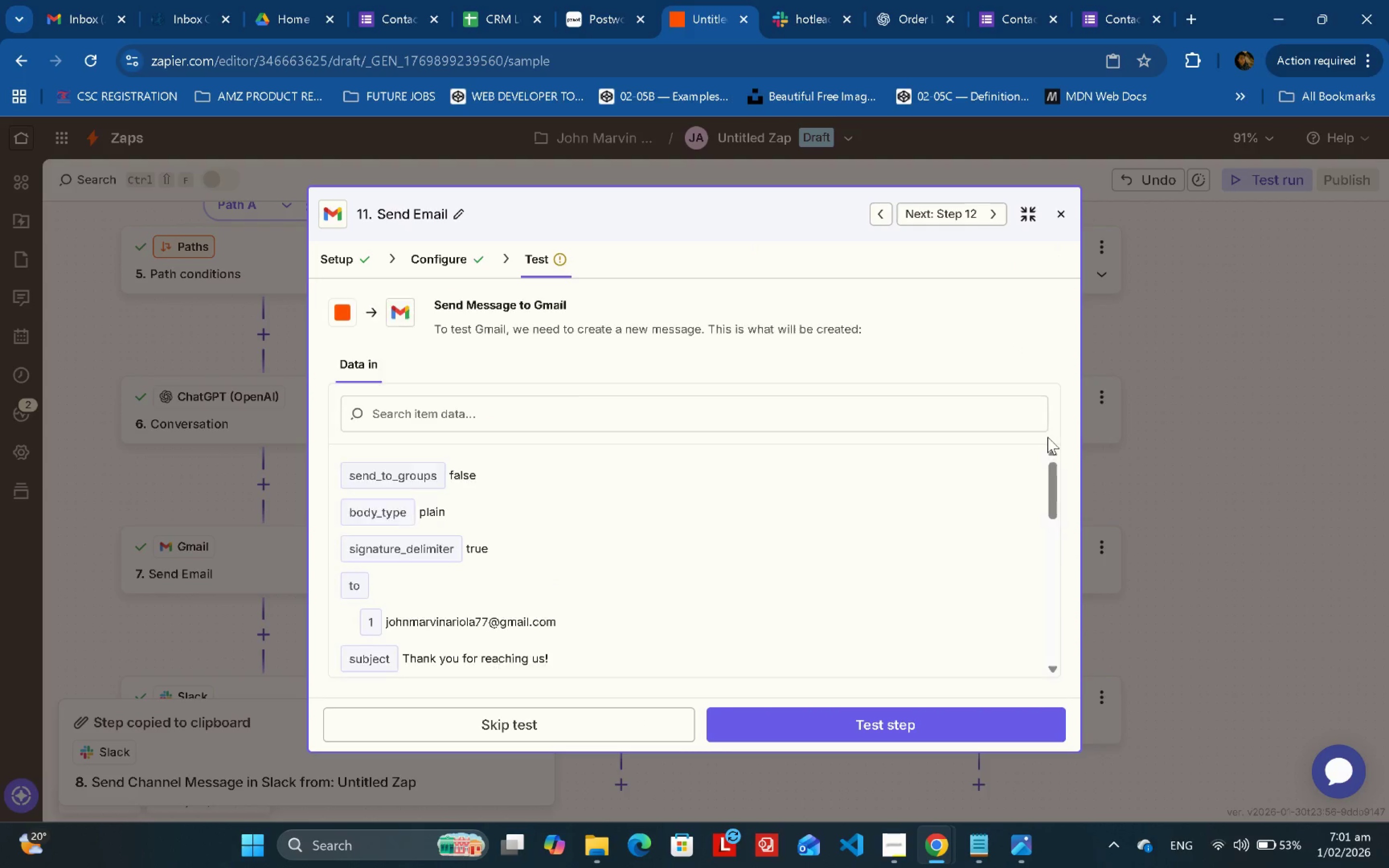 
left_click([1061, 425])
 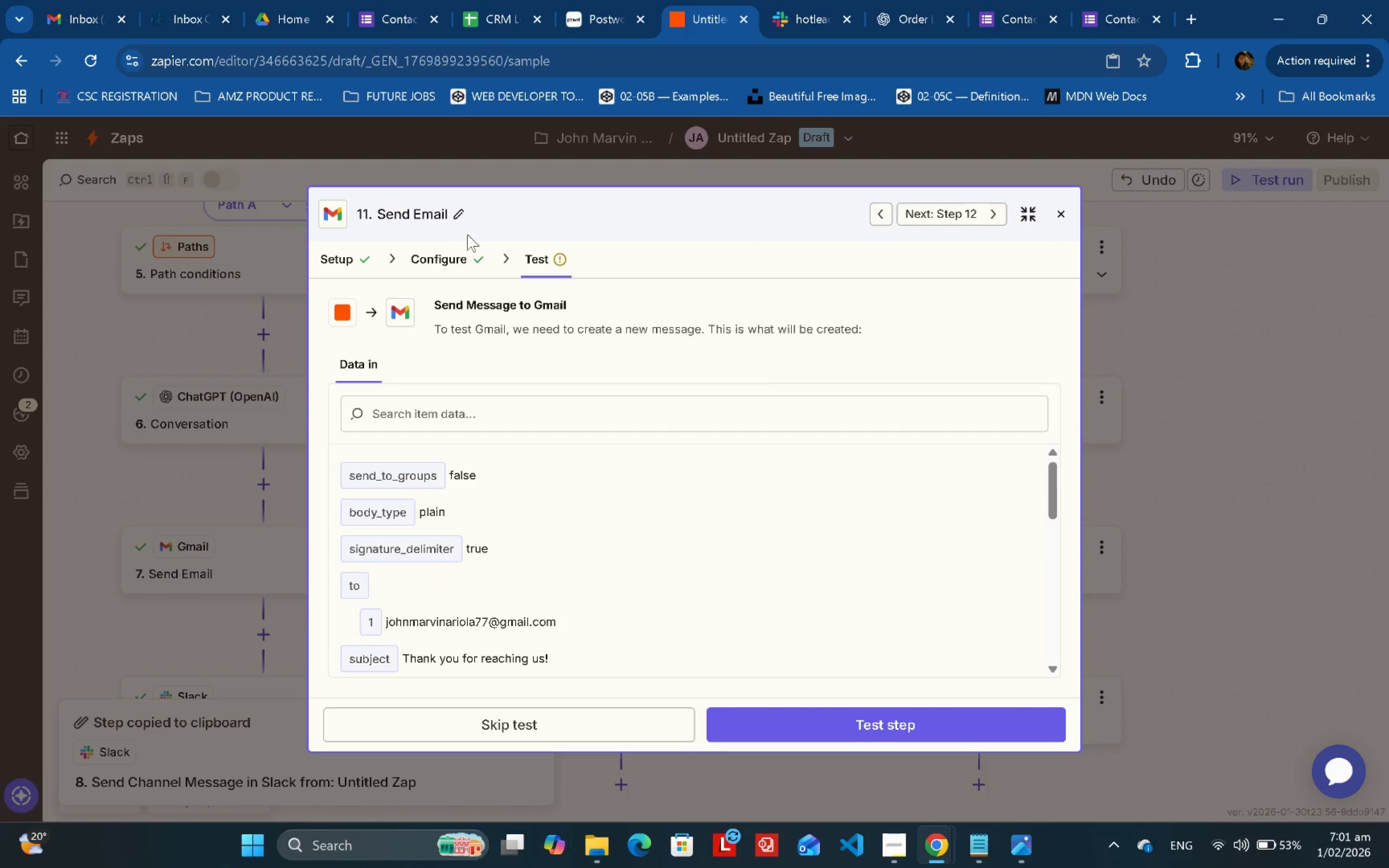 
left_click_drag(start_coordinate=[408, 243], to_coordinate=[408, 245])
 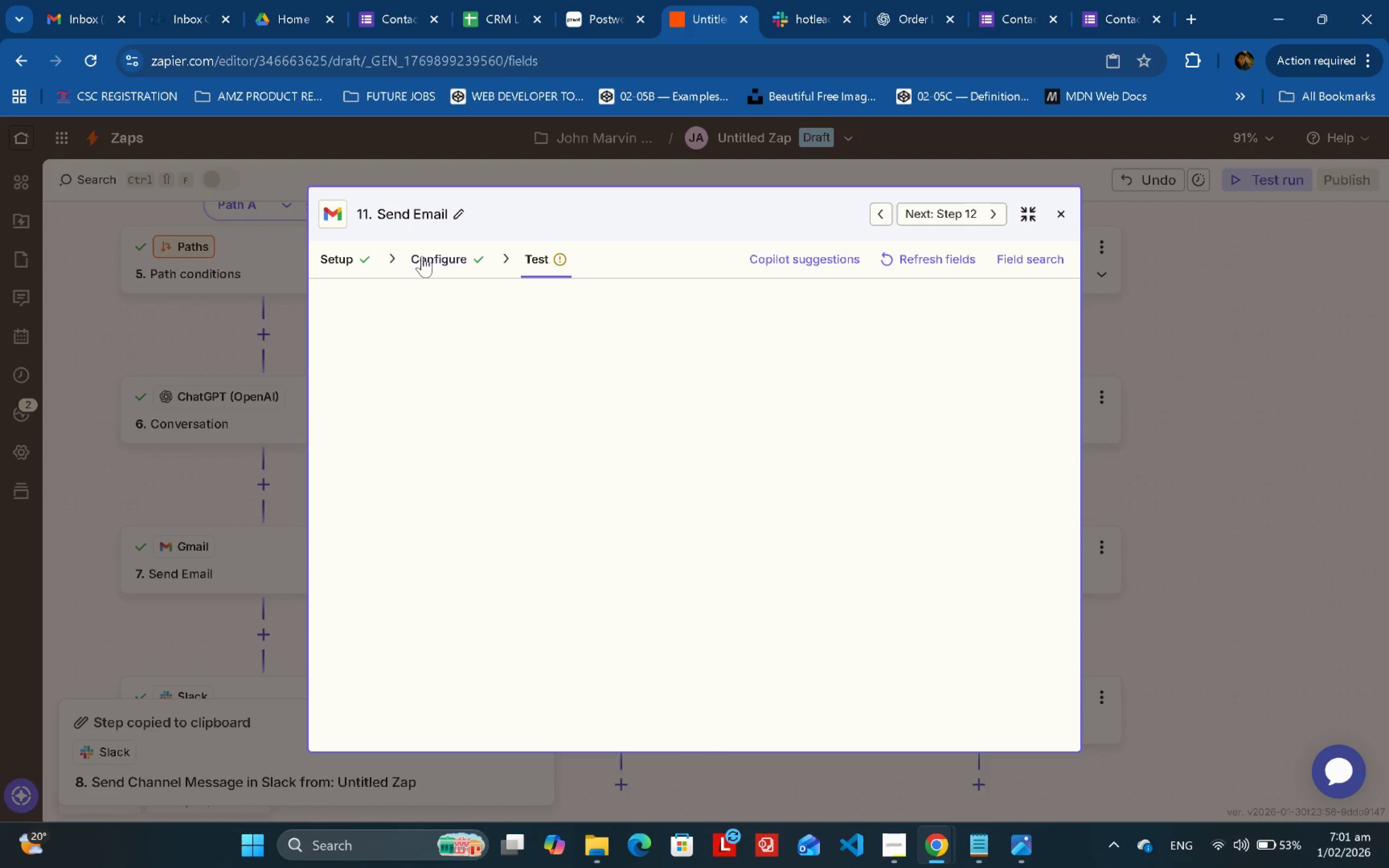 
double_click([422, 256])
 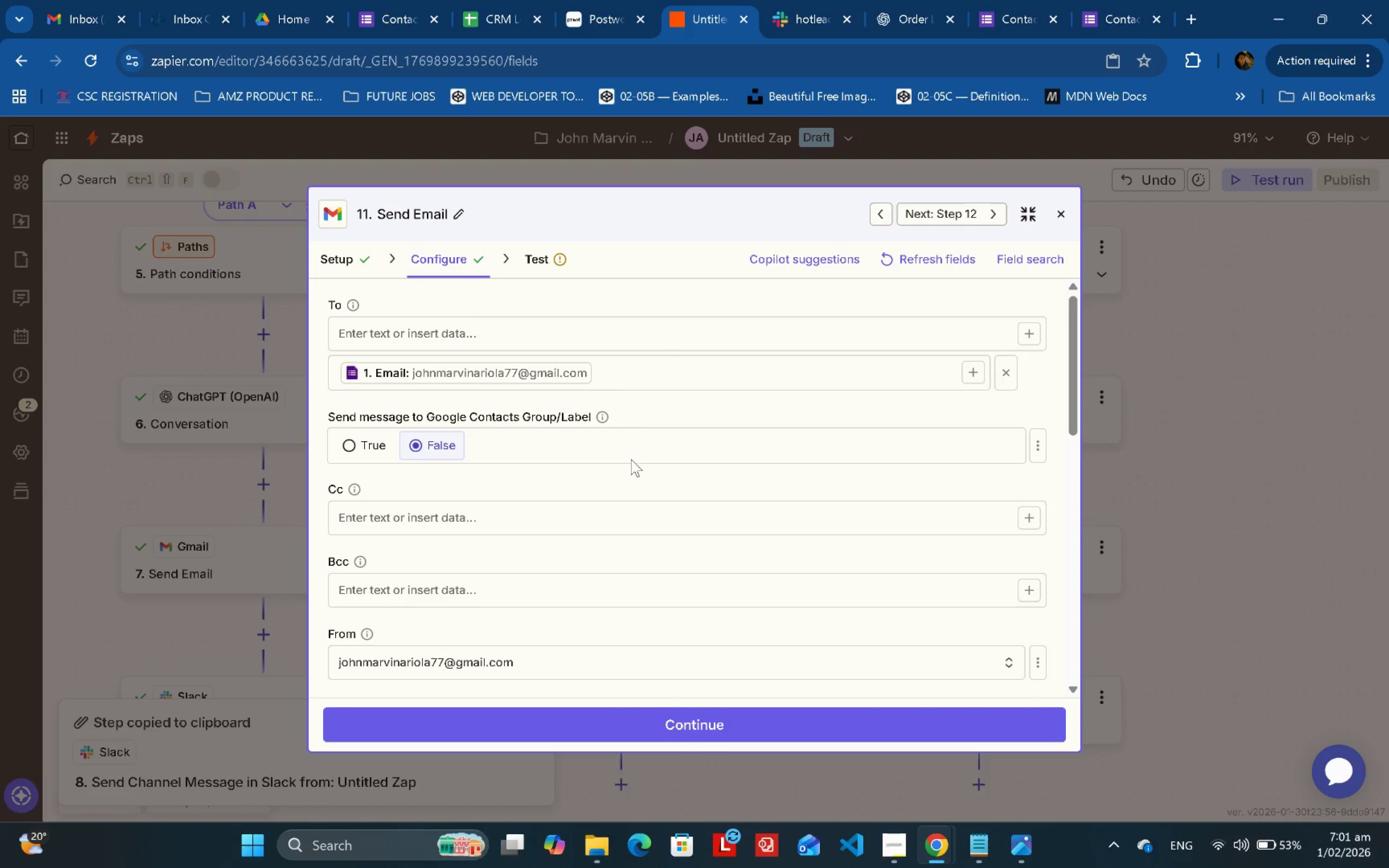 
scroll: coordinate [687, 502], scroll_direction: down, amount: 7.0
 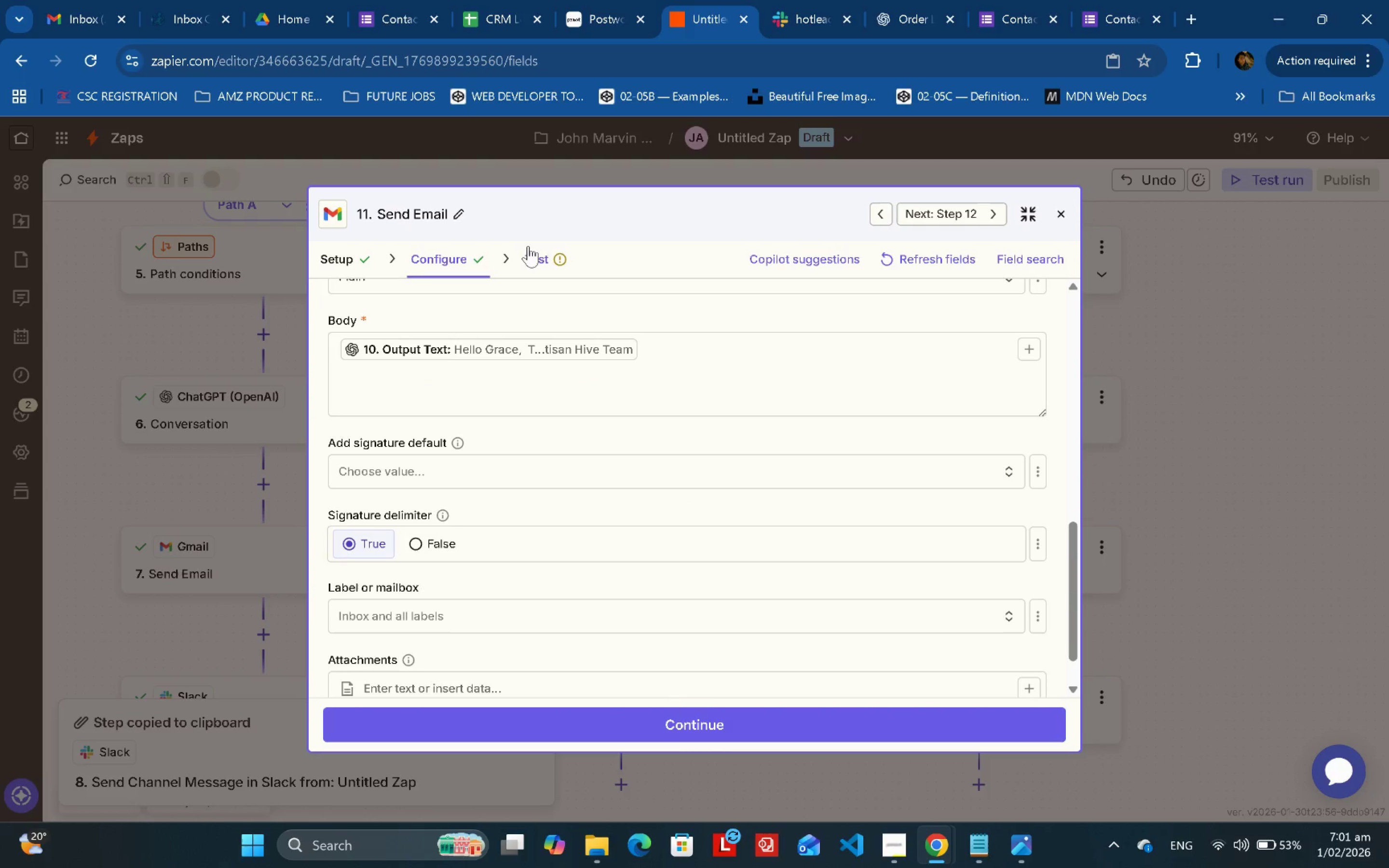 
left_click([545, 246])
 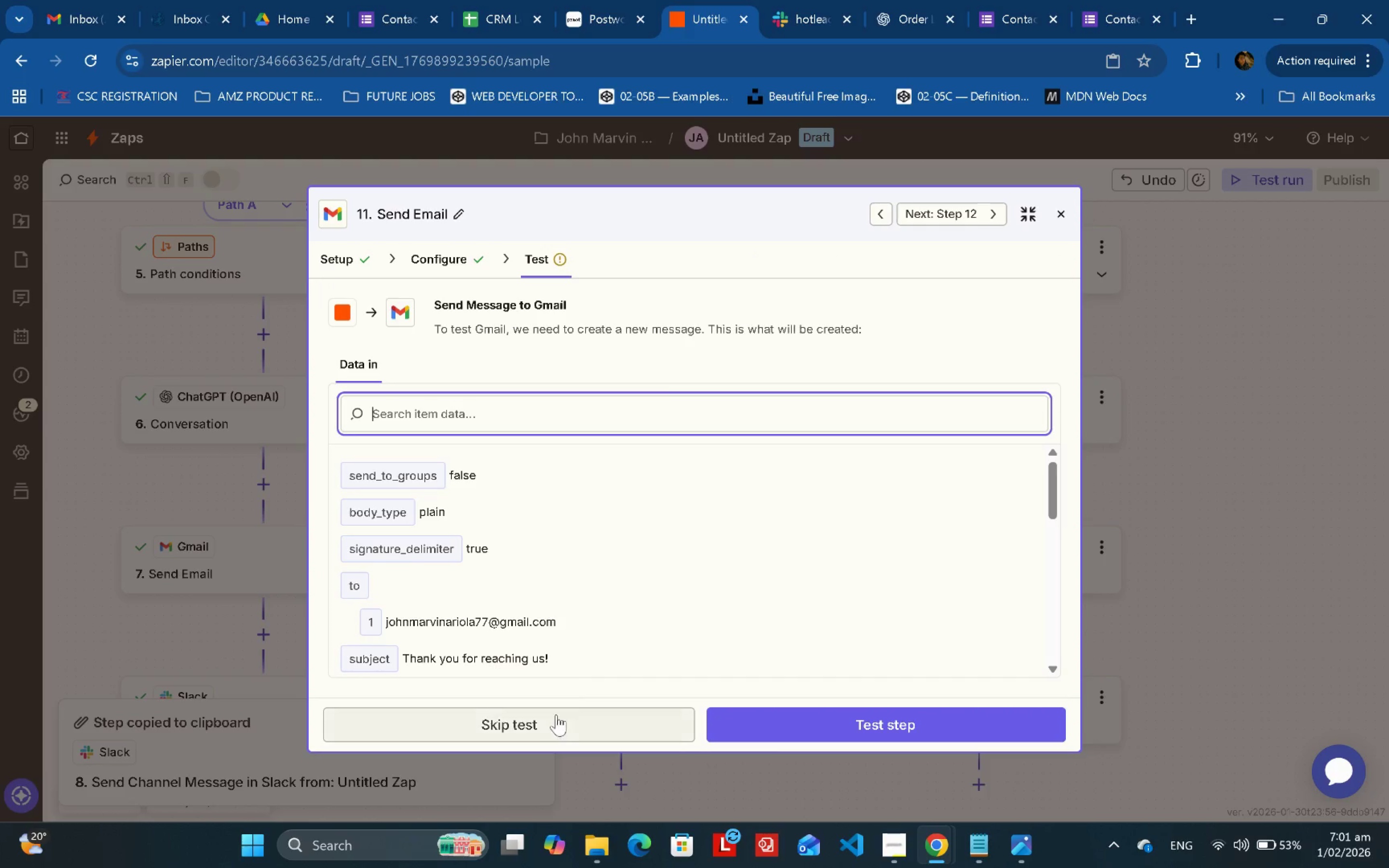 
left_click([556, 722])
 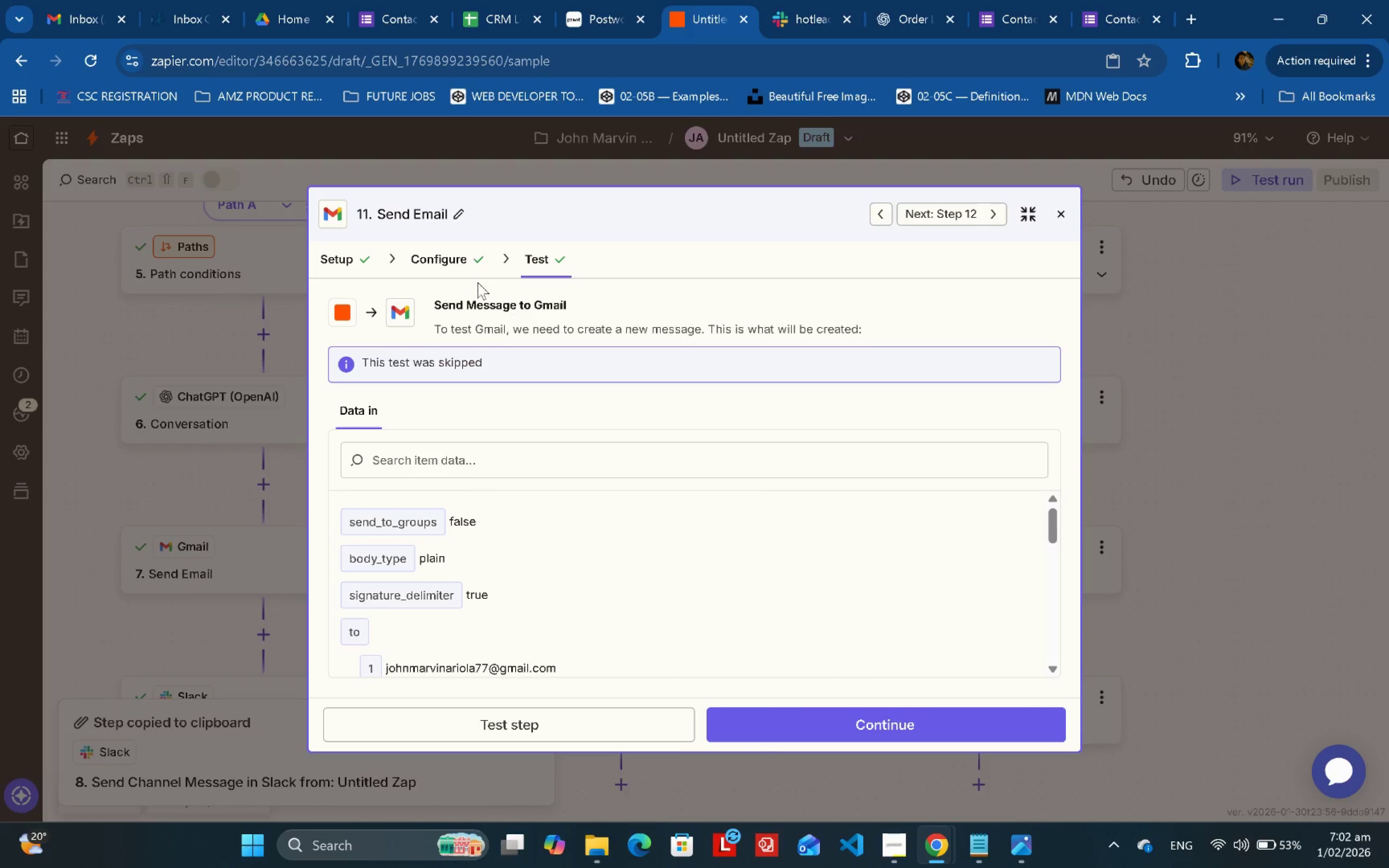 
left_click([1211, 378])
 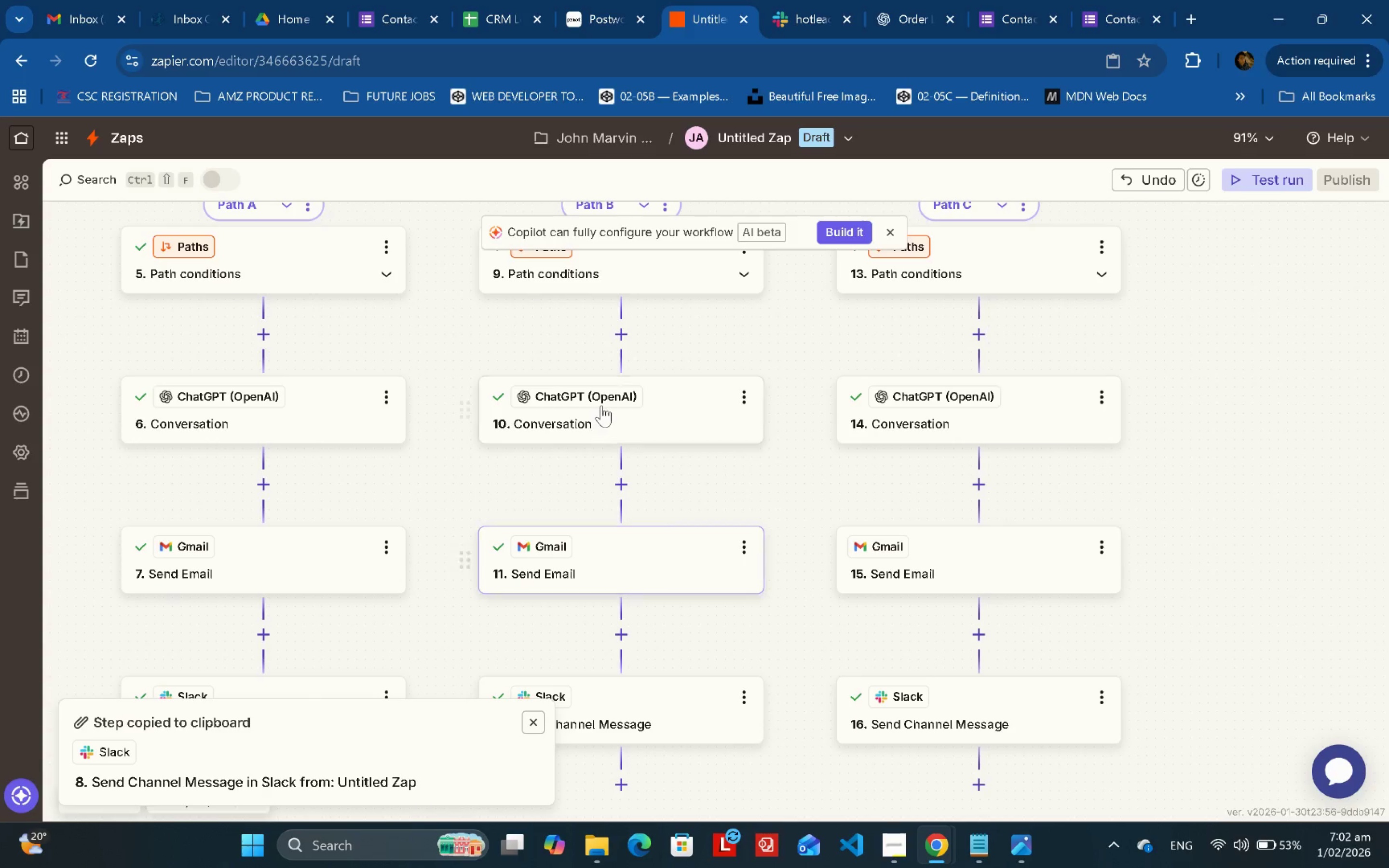 
double_click([601, 406])
 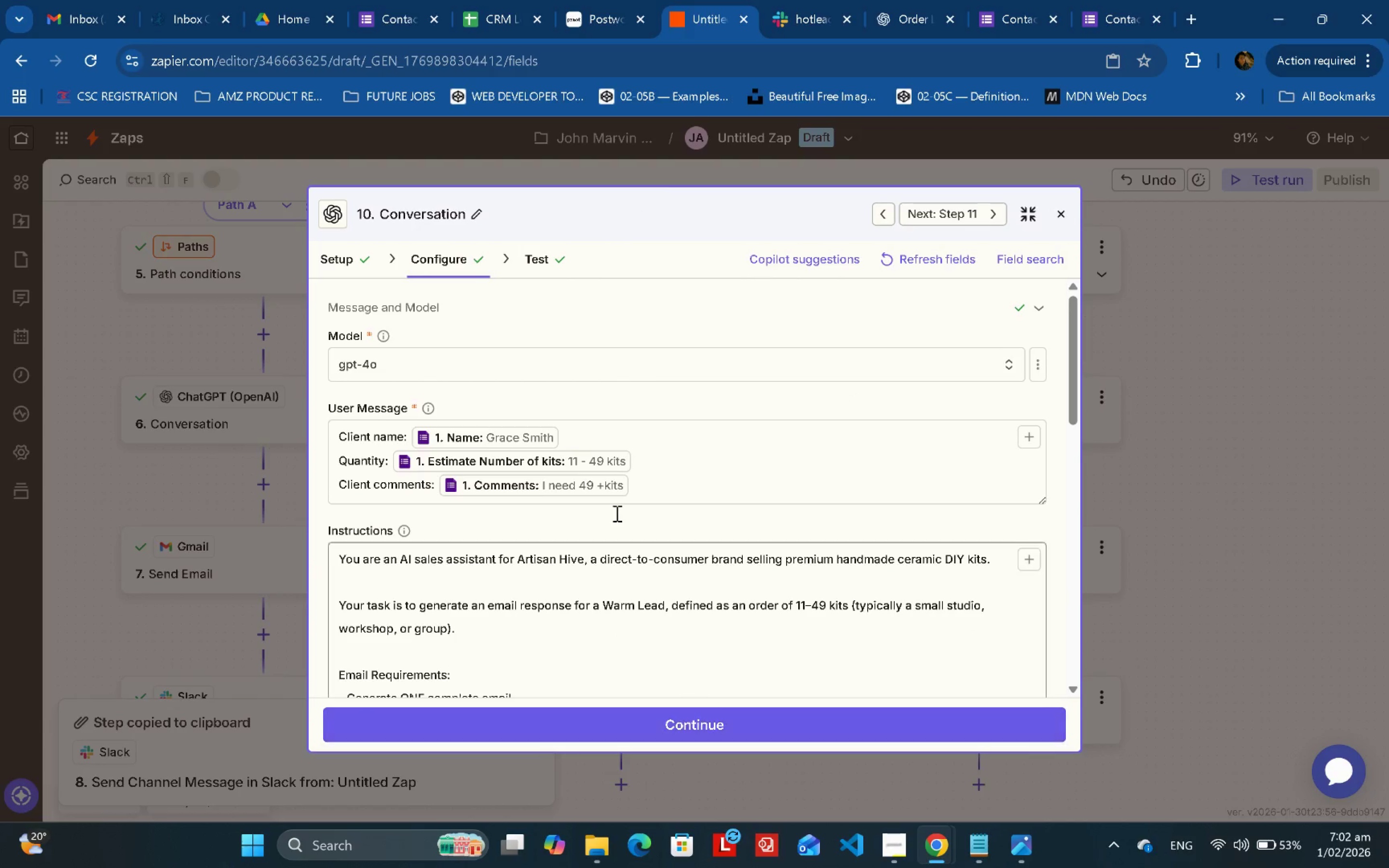 
left_click([541, 262])
 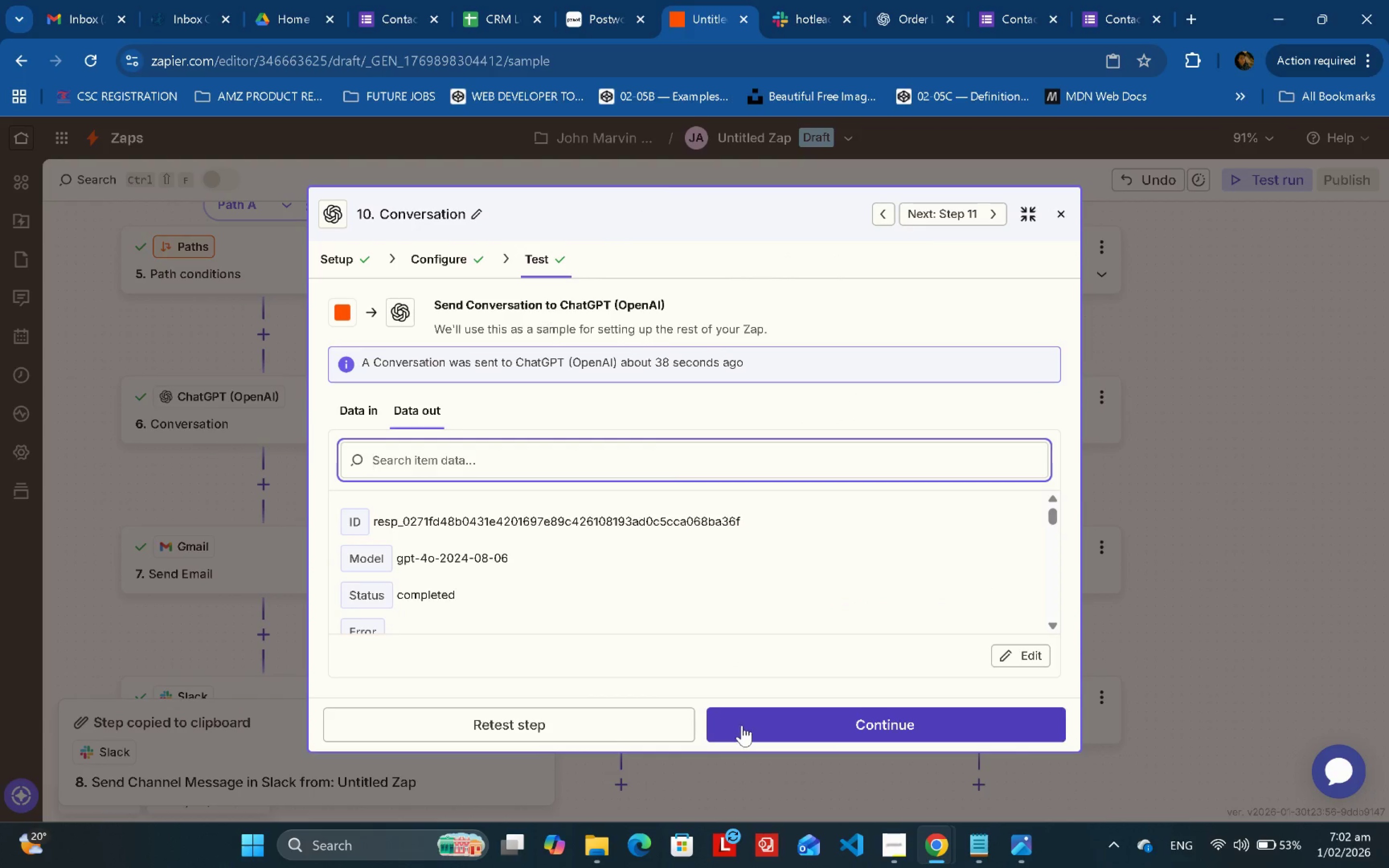 
left_click([602, 724])
 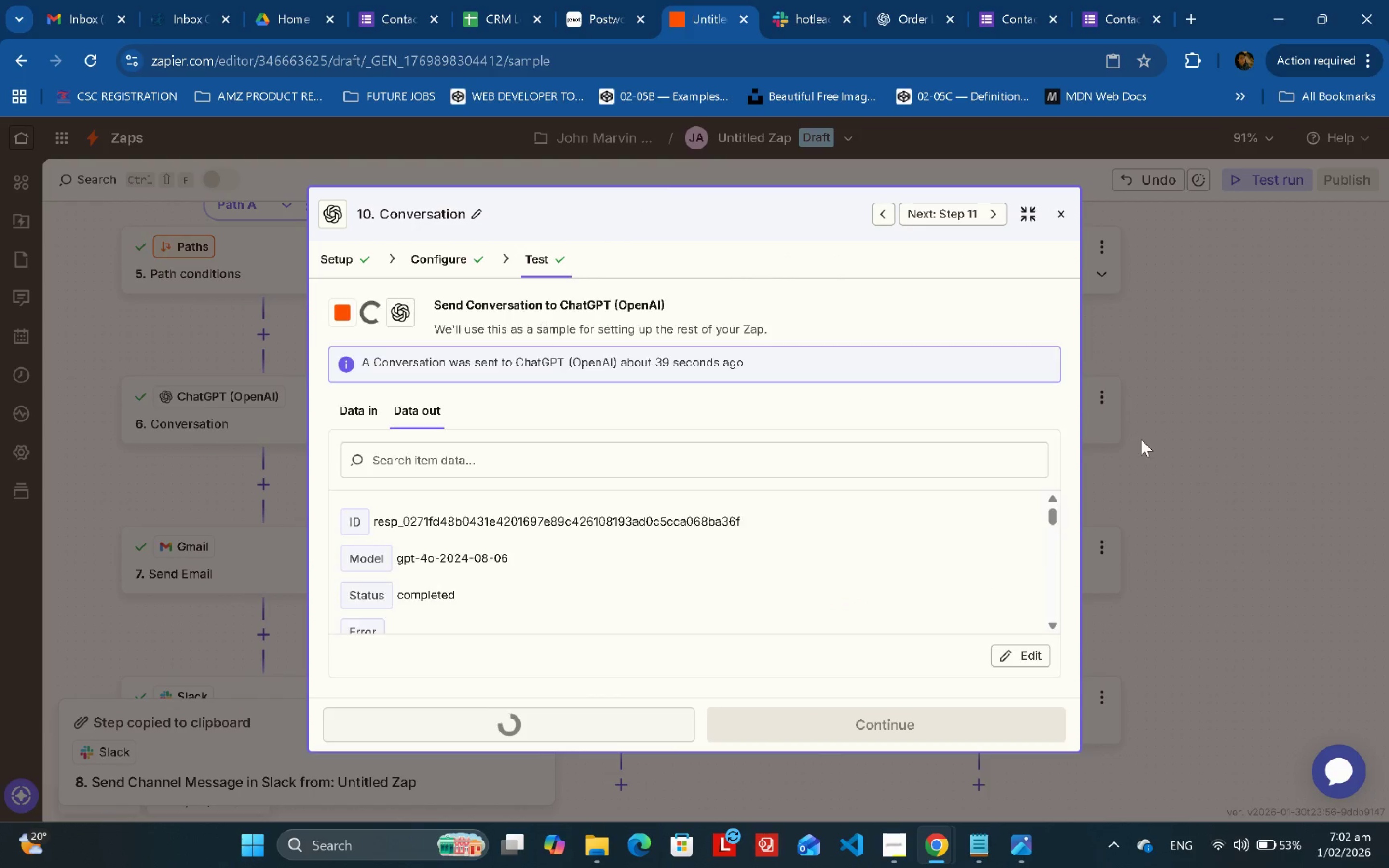 
left_click([1315, 456])
 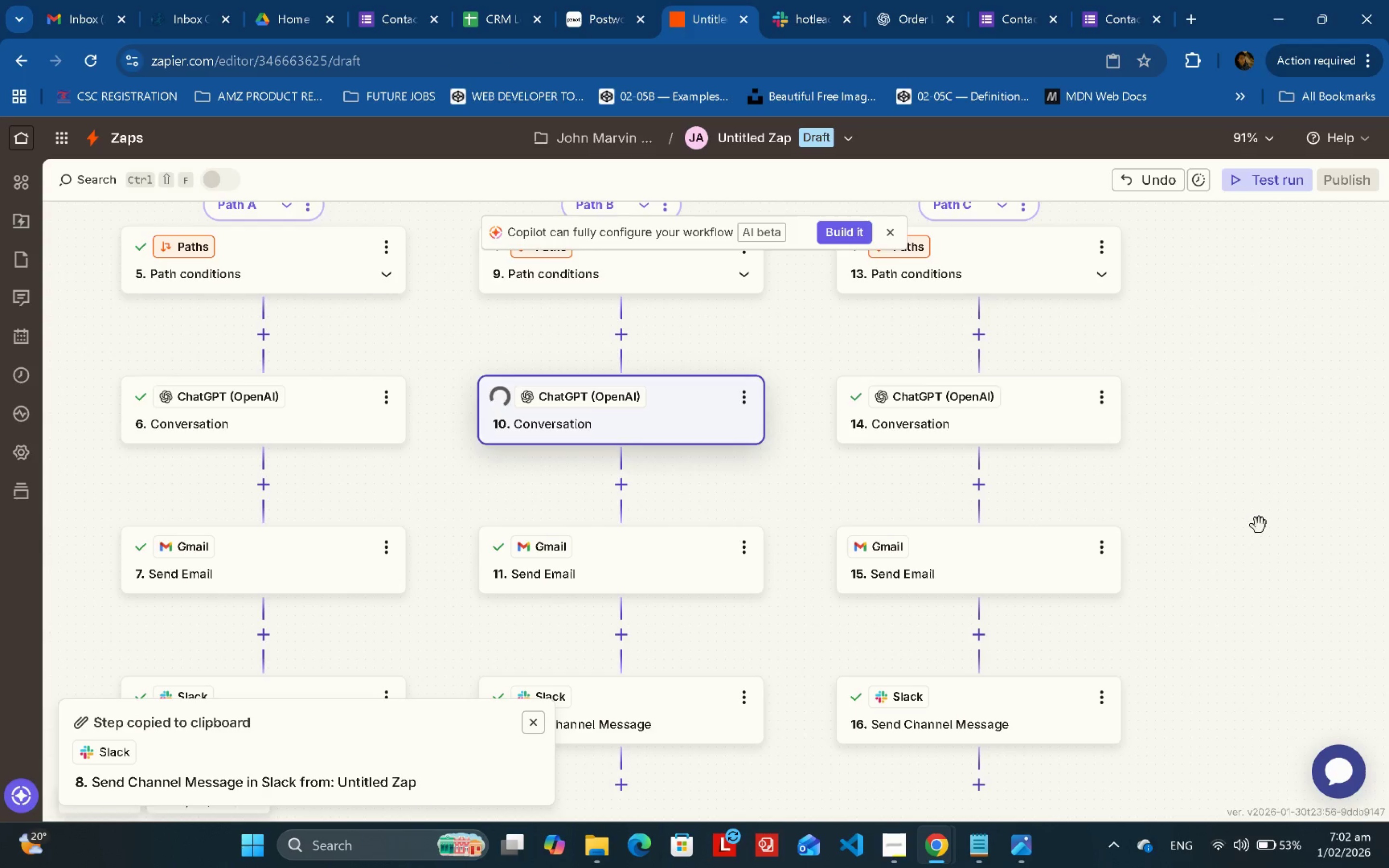 
scroll: coordinate [720, 537], scroll_direction: down, amount: 3.0
 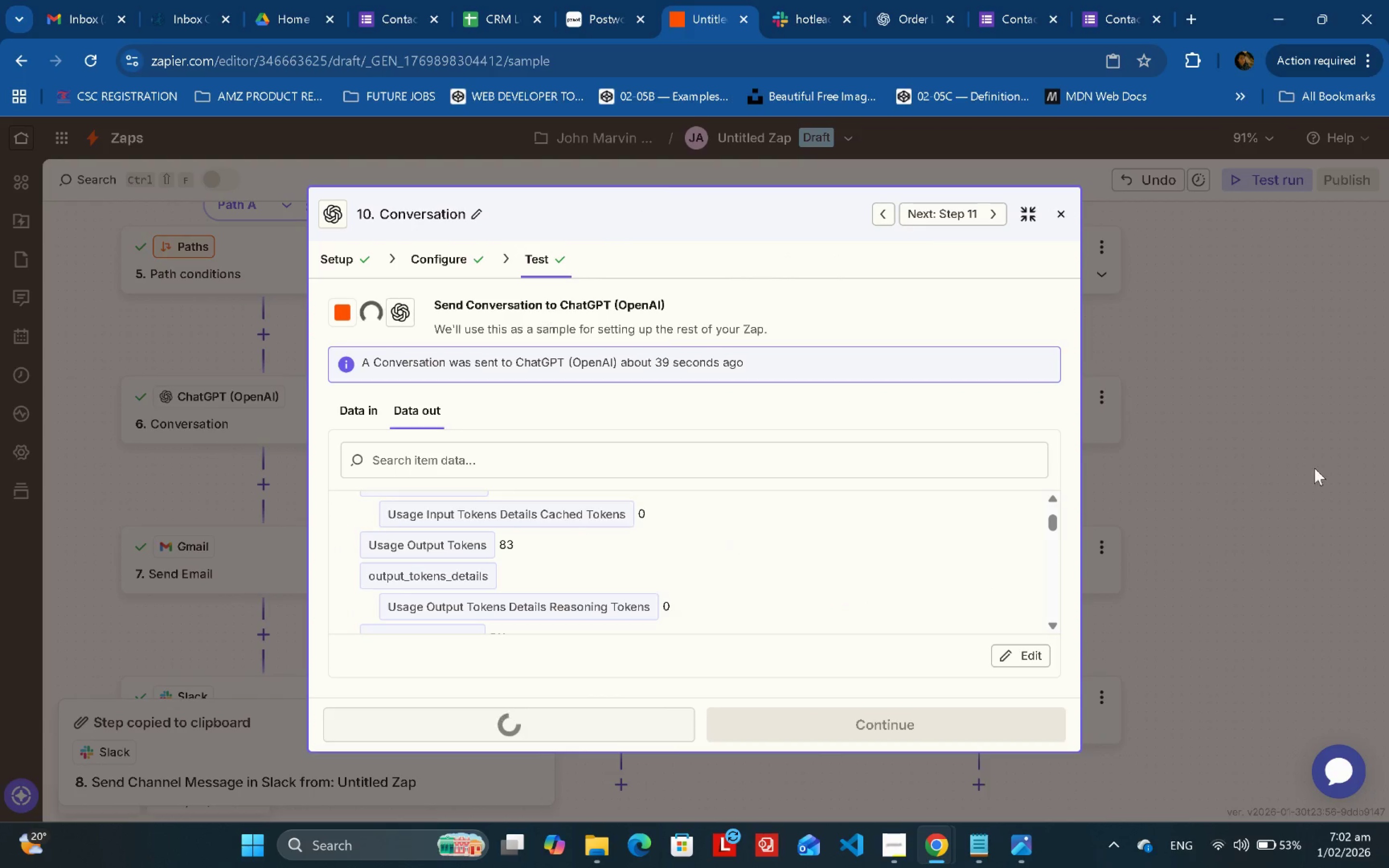 
left_click_drag(start_coordinate=[1259, 526], to_coordinate=[1261, 397])
 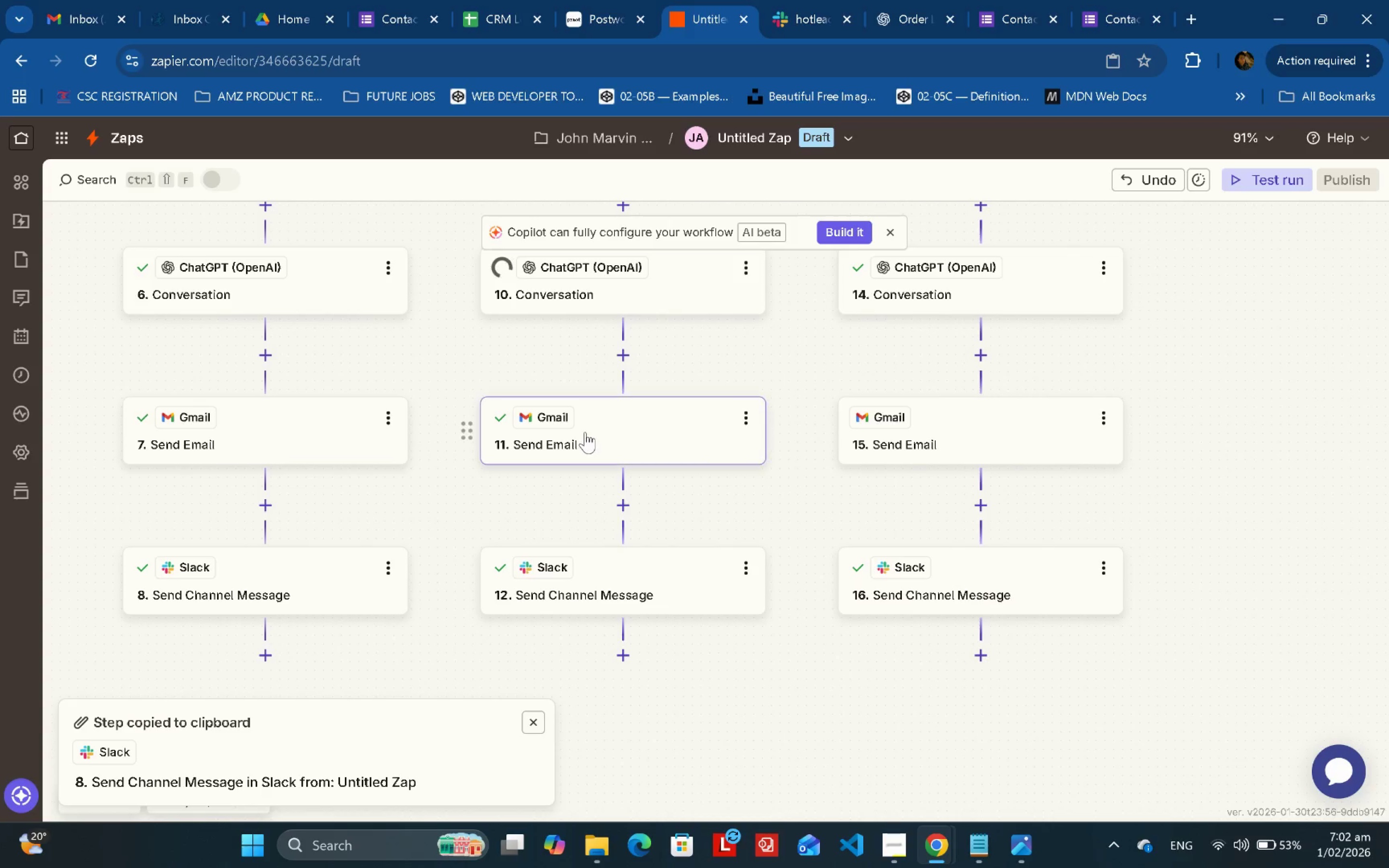 
double_click([585, 432])
 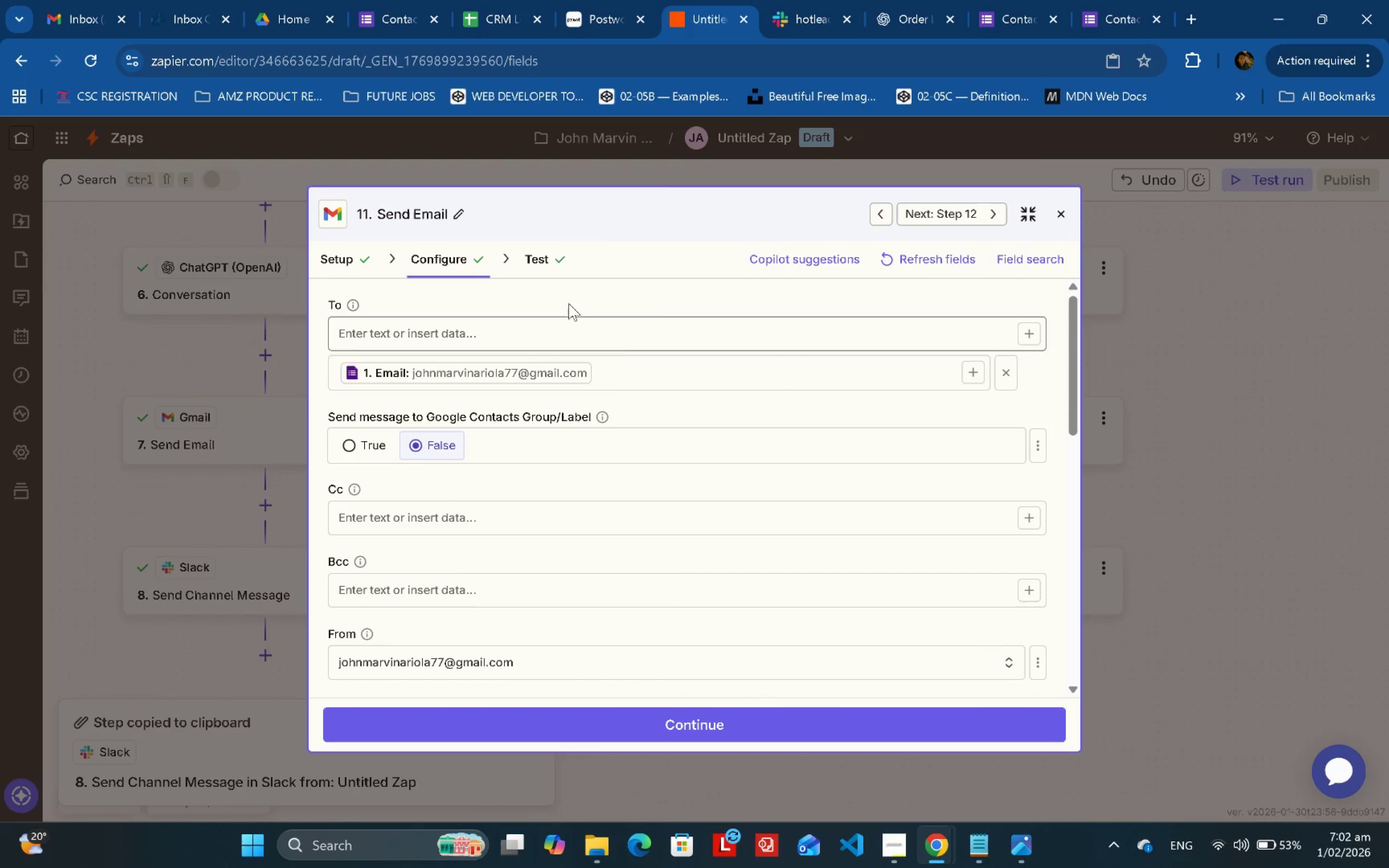 
left_click([551, 258])
 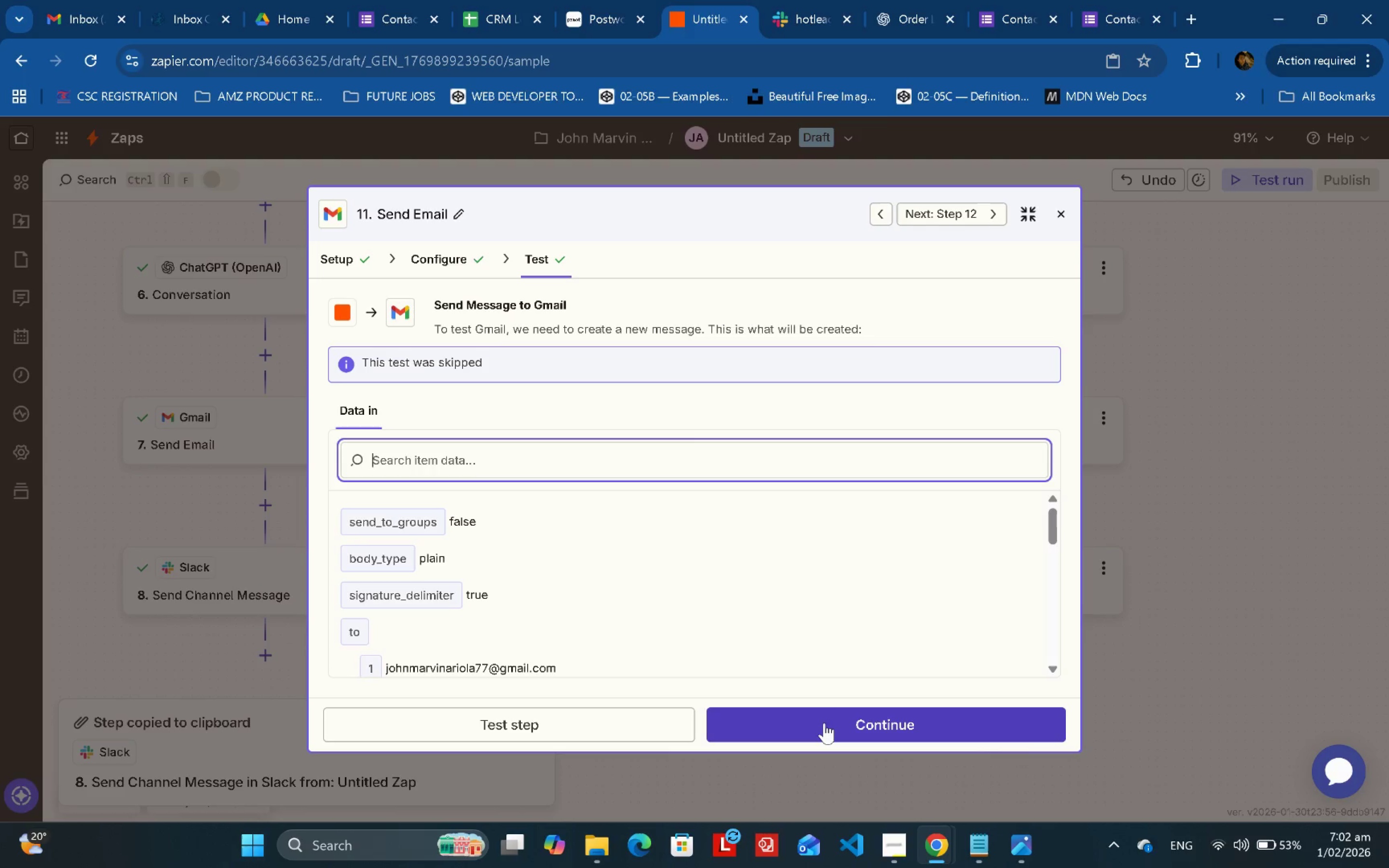 
scroll: coordinate [780, 608], scroll_direction: down, amount: 6.0
 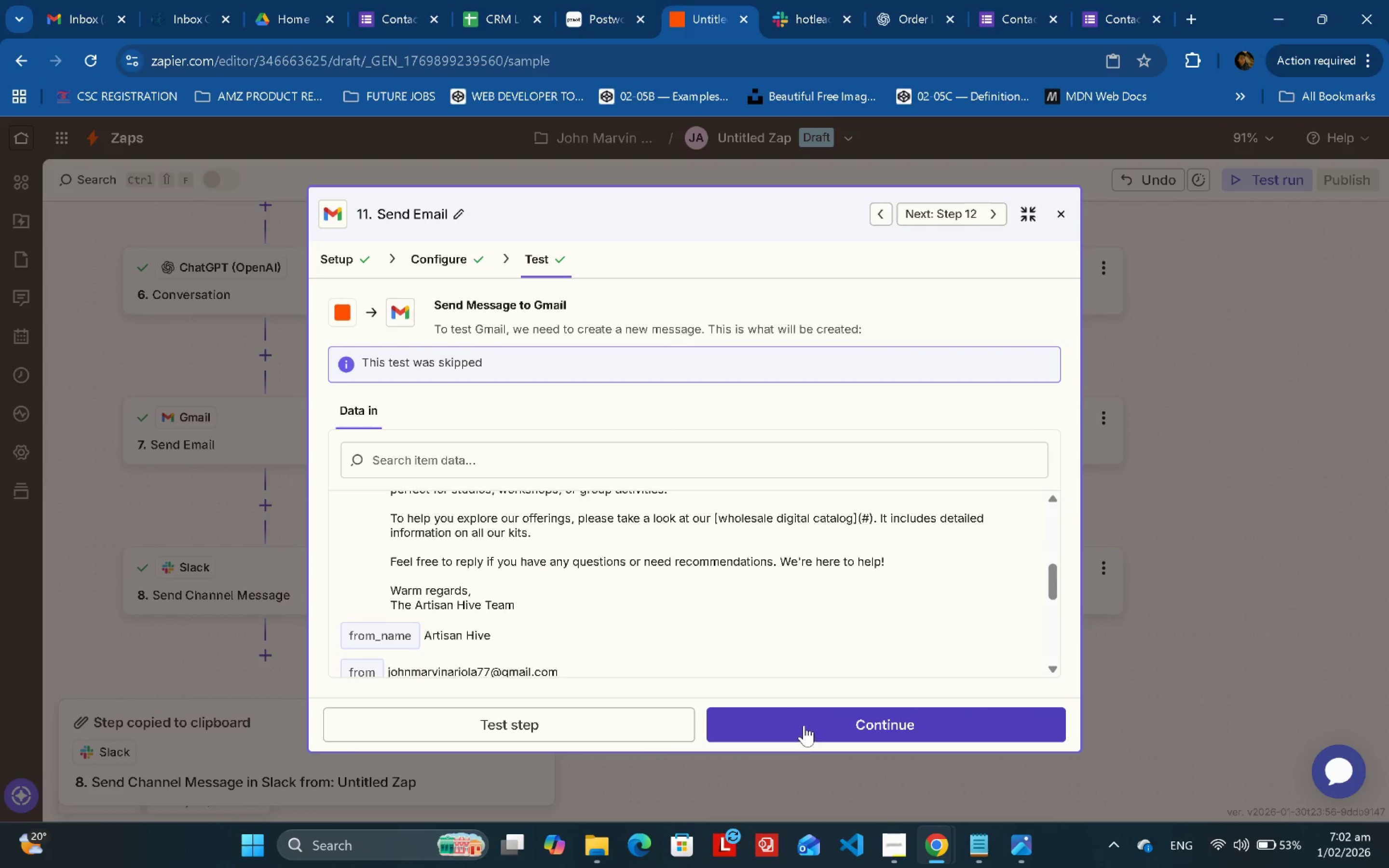 
left_click([804, 725])
 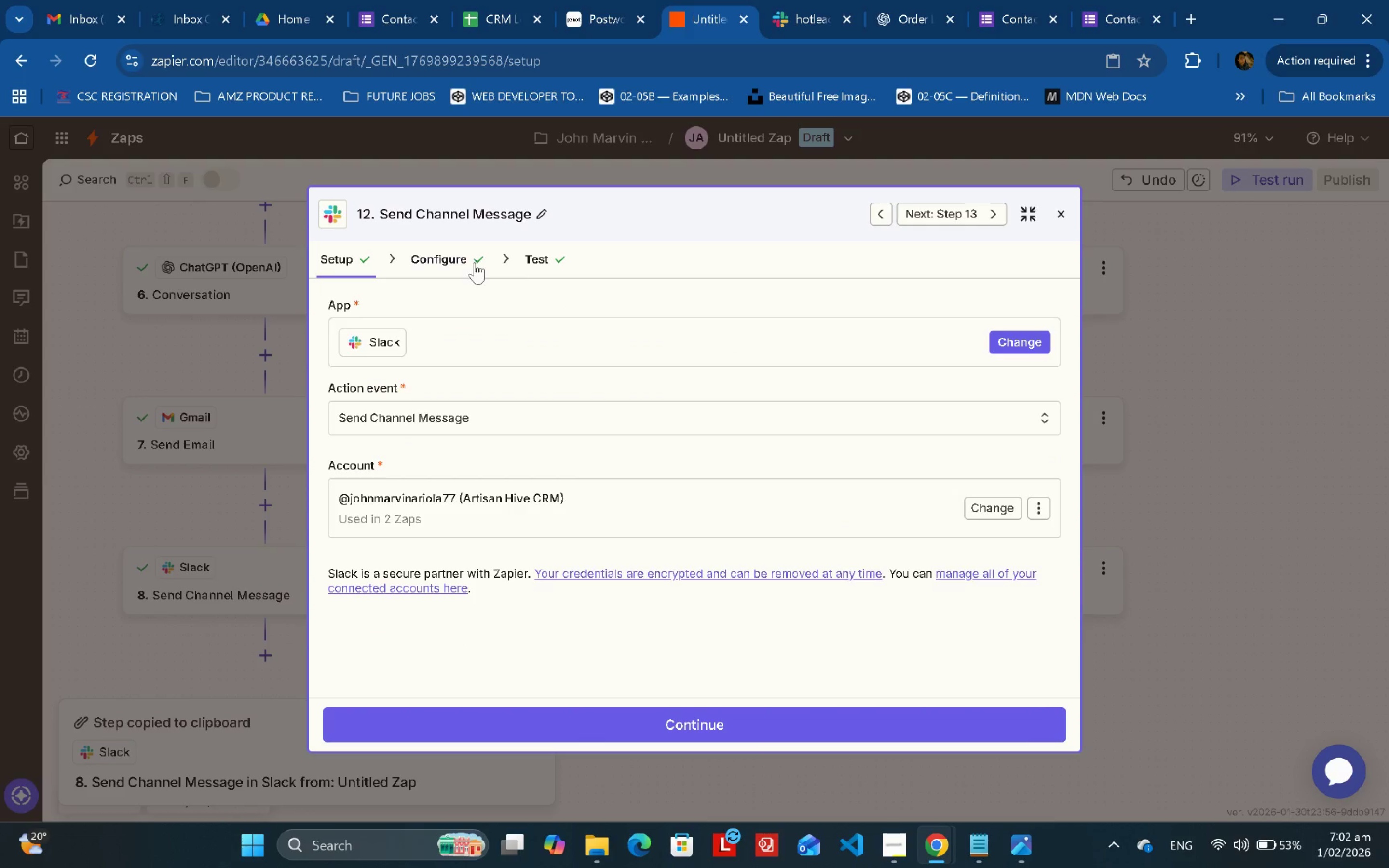 
double_click([544, 257])
 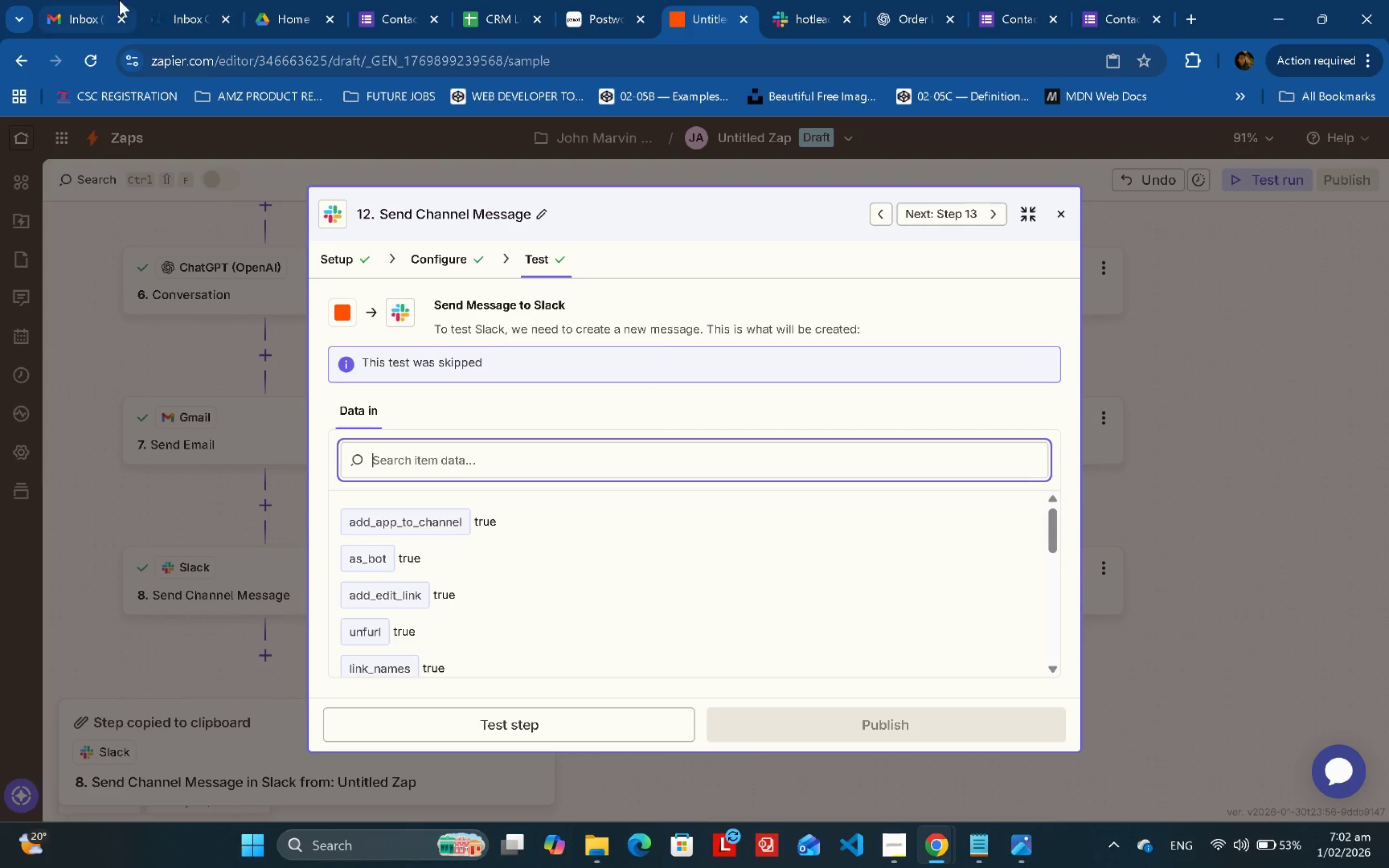 
left_click([106, 0])
 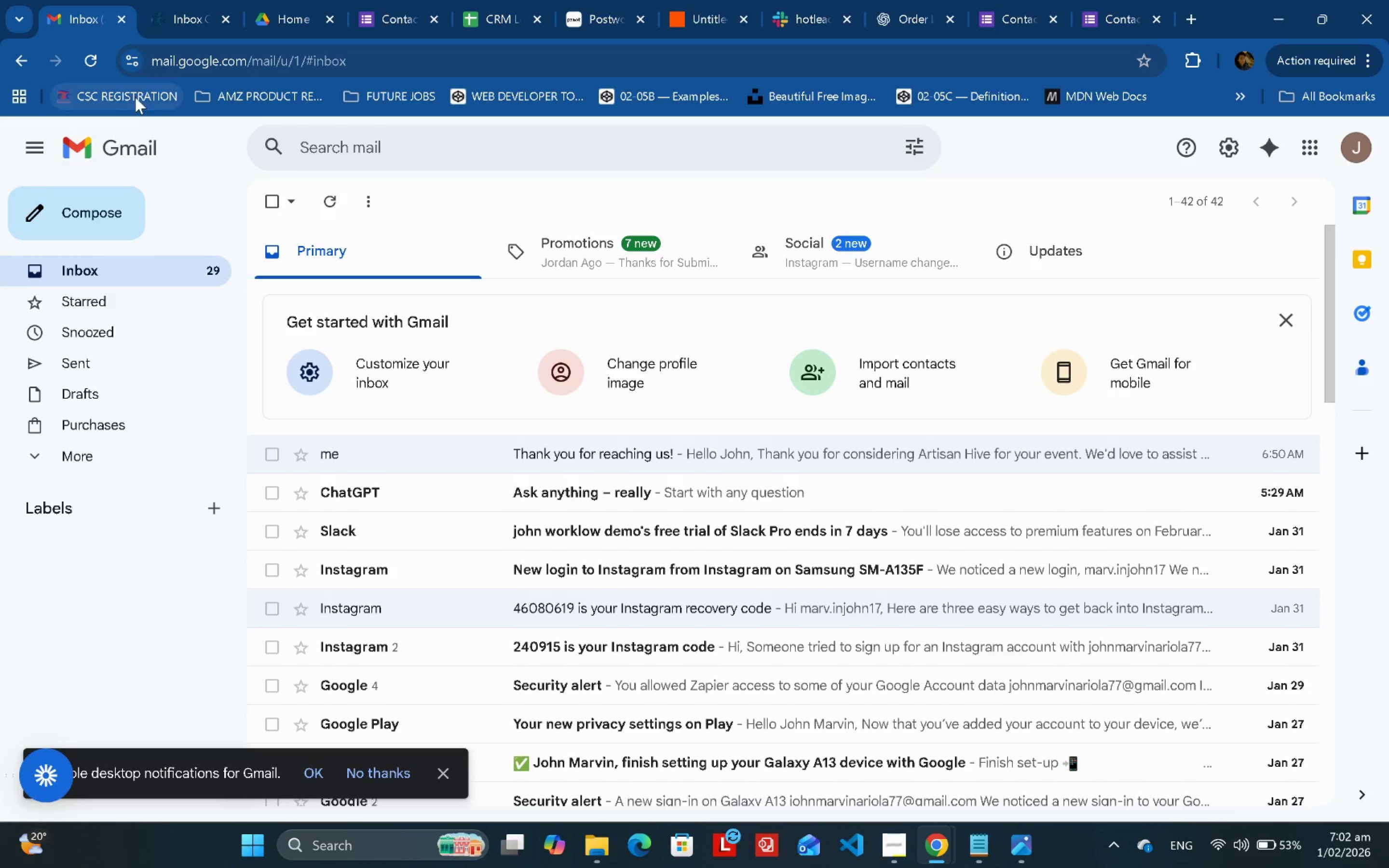 
left_click([94, 55])
 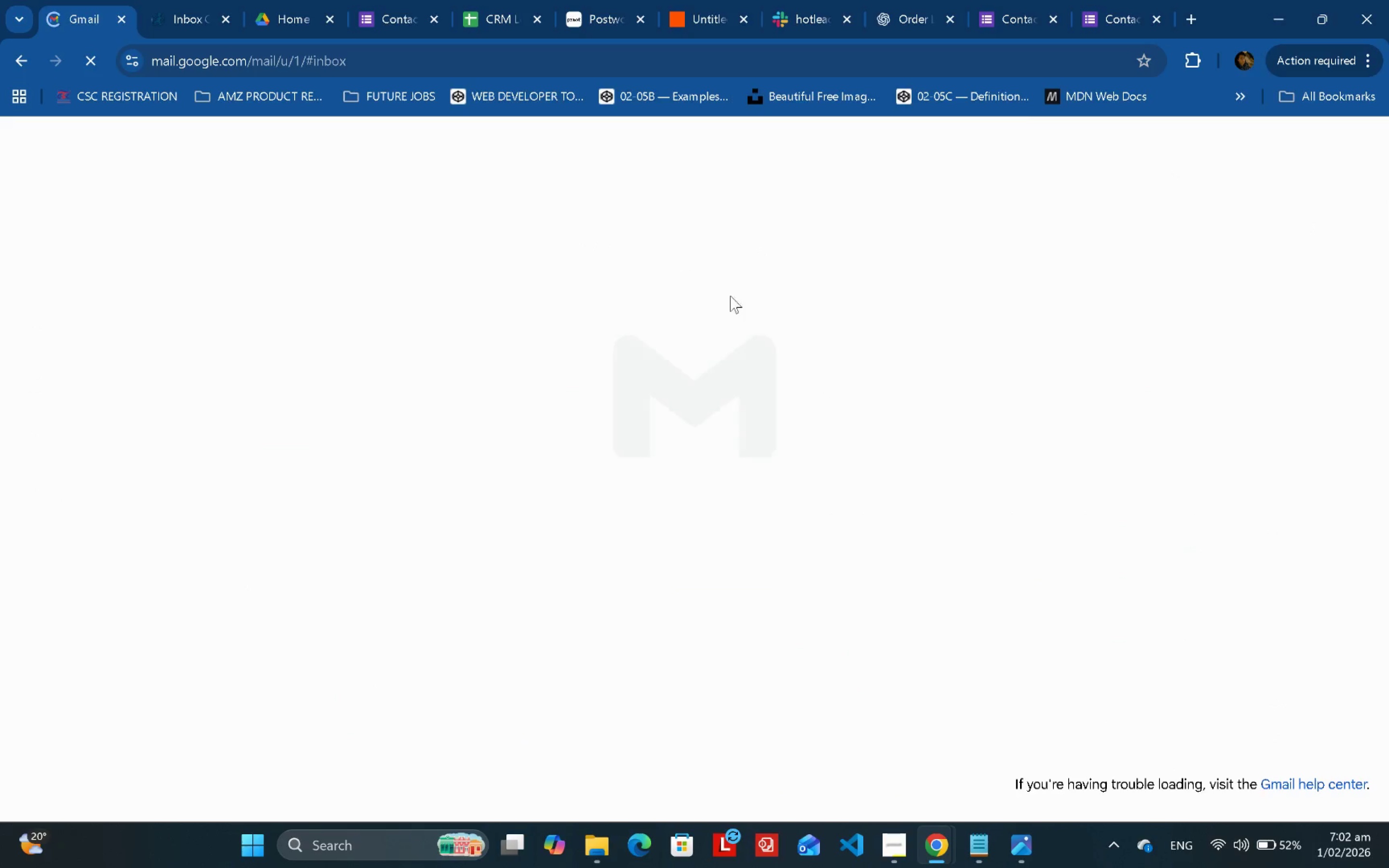 
mouse_move([730, 296])
 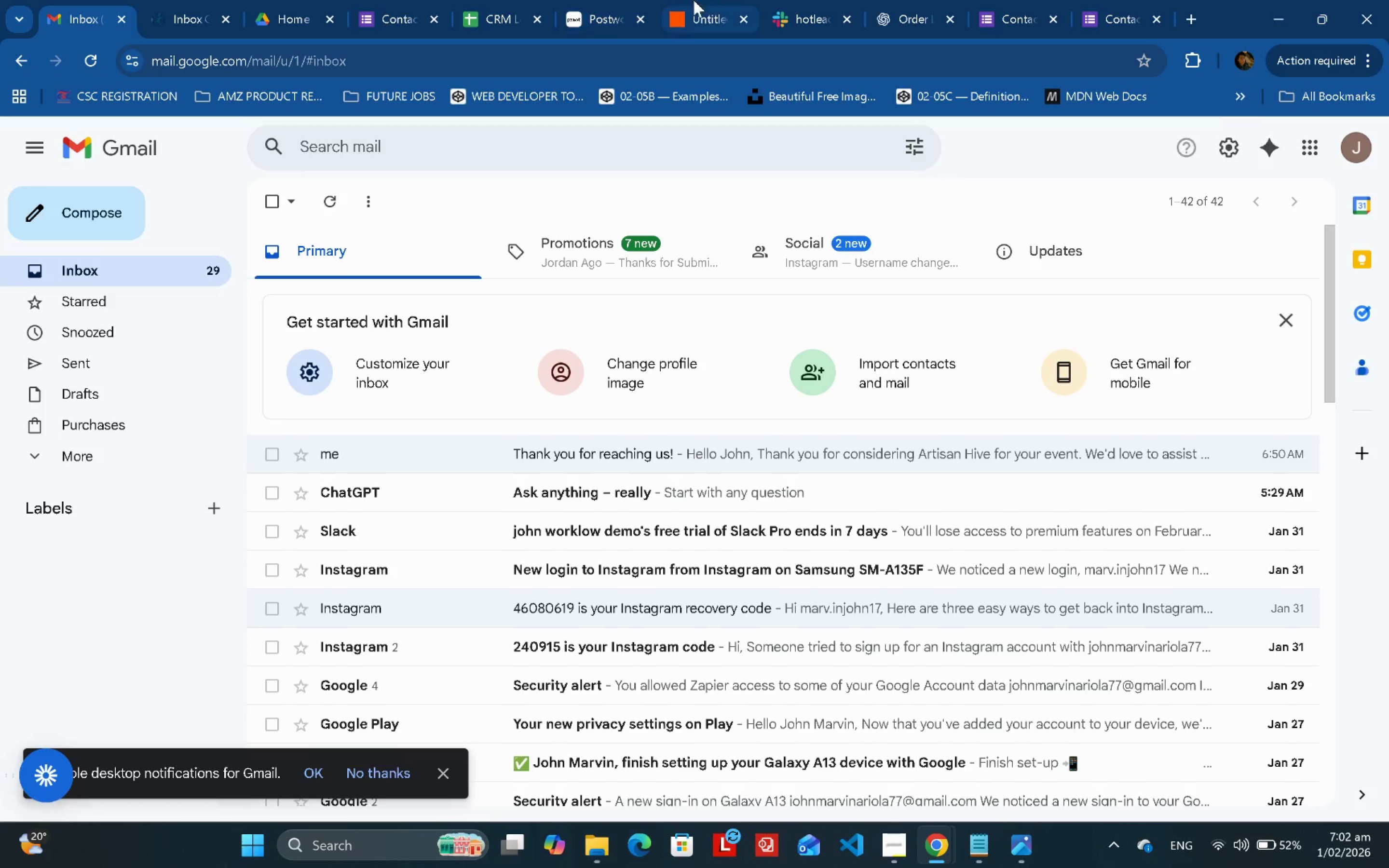 
left_click([708, 0])
 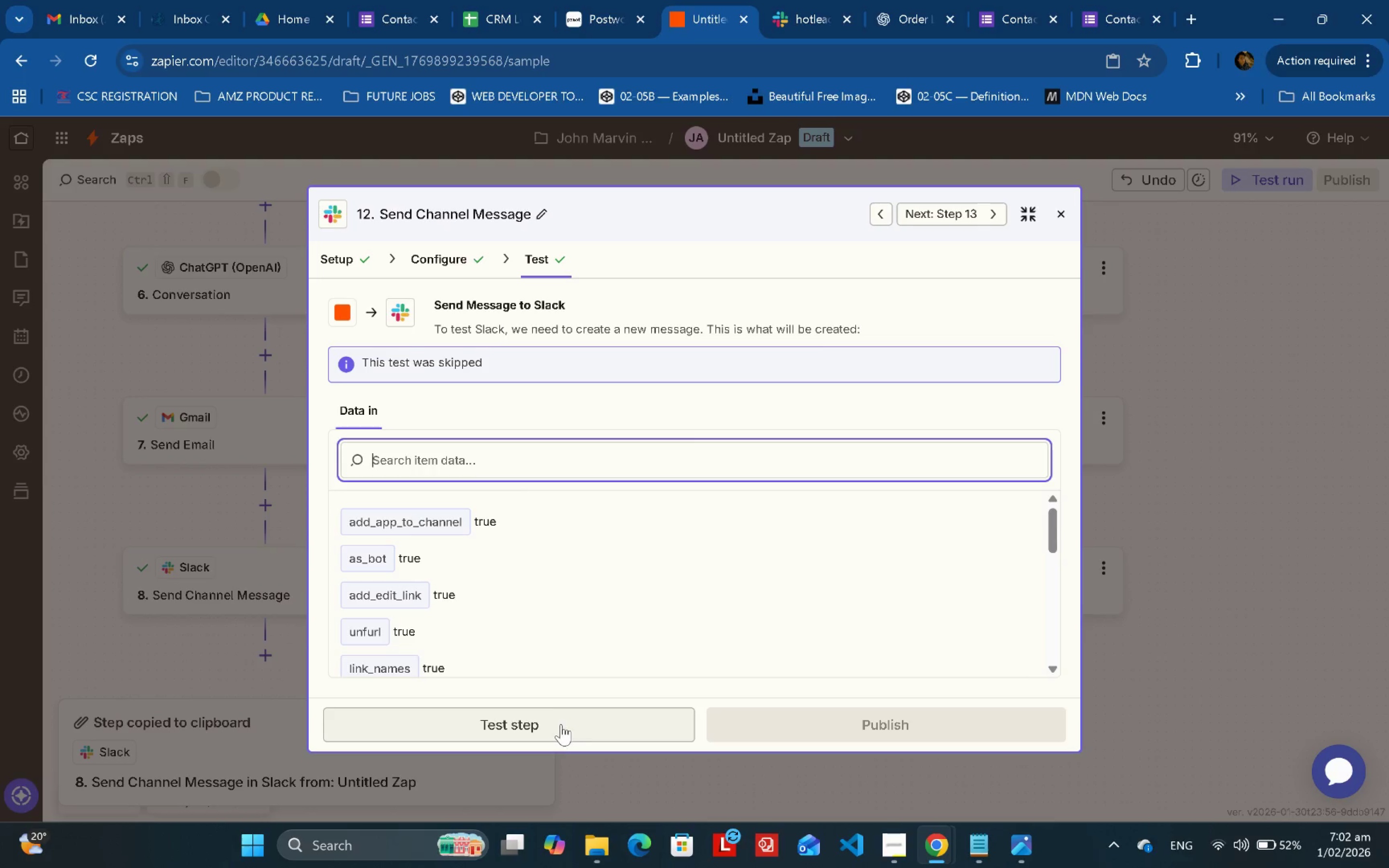 
left_click([561, 722])
 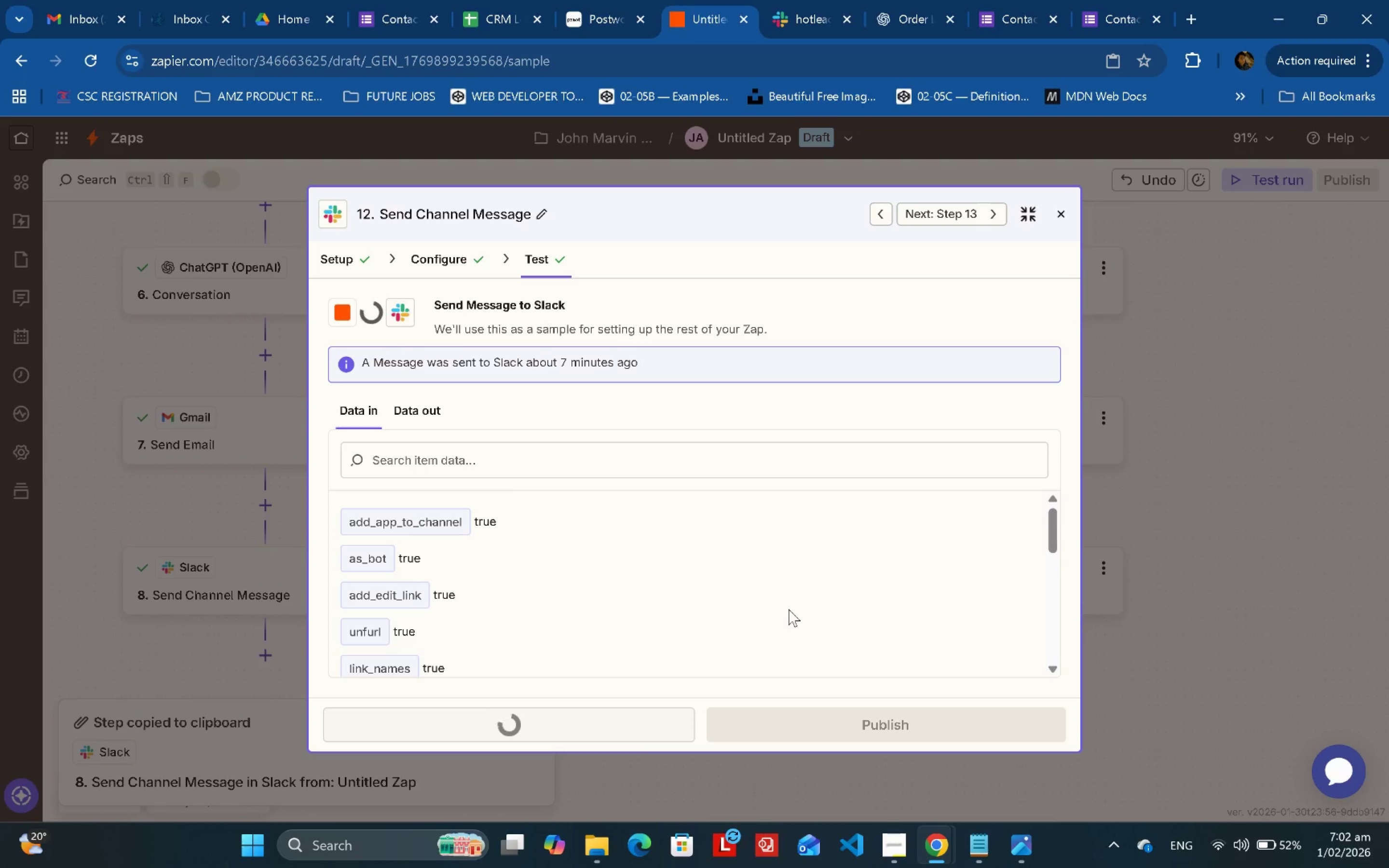 
scroll: coordinate [644, 594], scroll_direction: down, amount: 3.0
 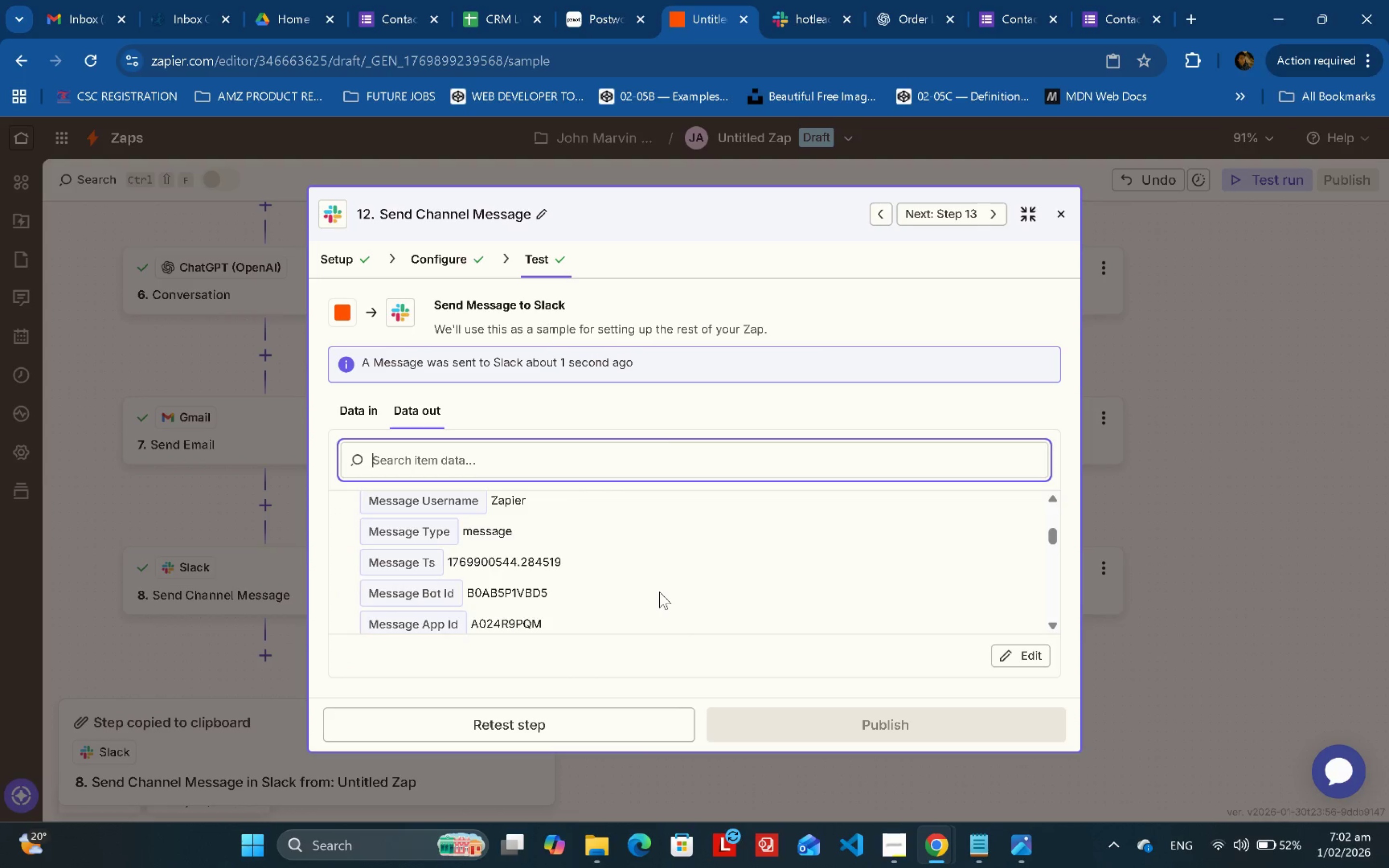 
scroll: coordinate [660, 592], scroll_direction: up, amount: 2.0
 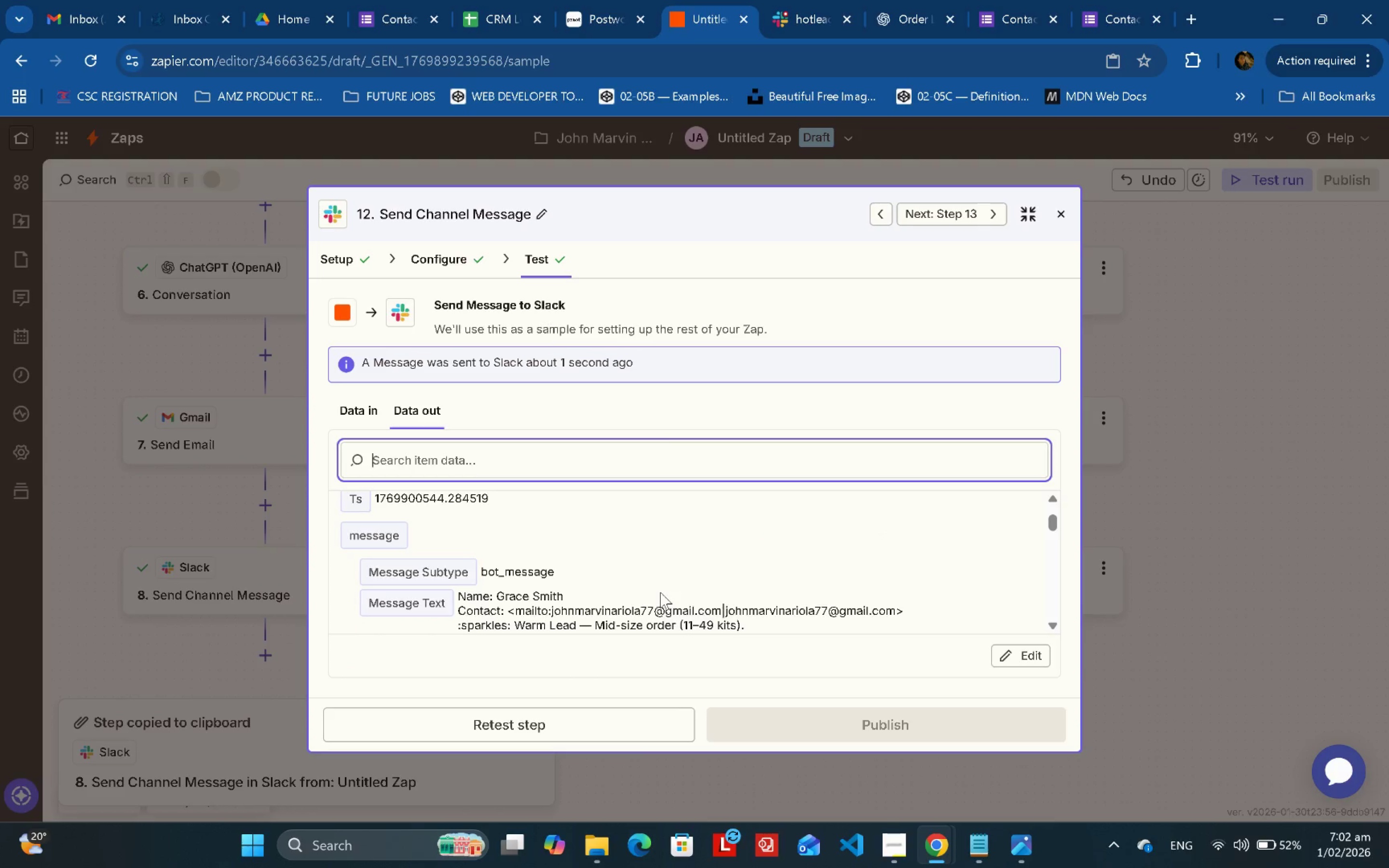 
scroll: coordinate [660, 592], scroll_direction: down, amount: 2.0
 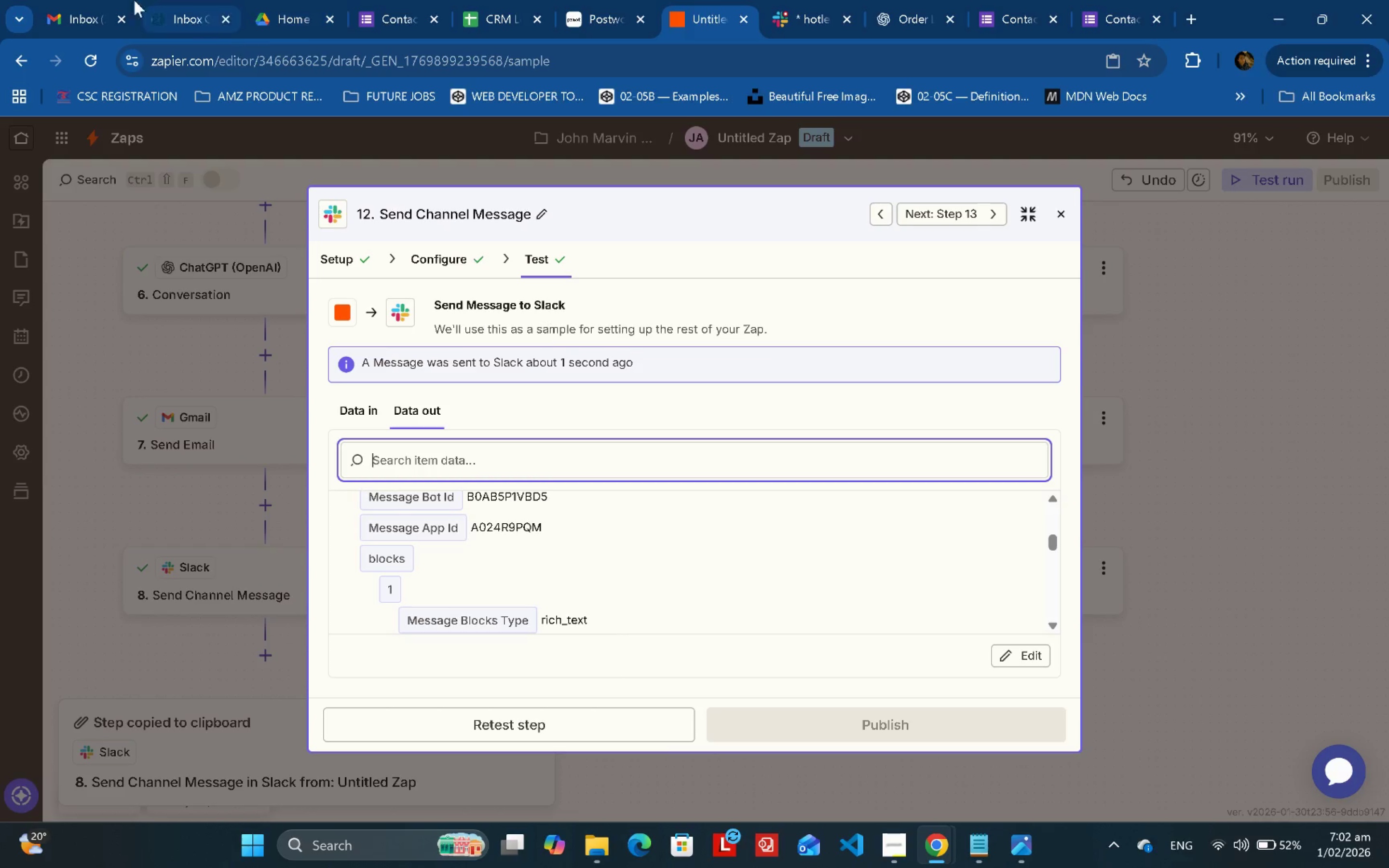 
left_click([90, 0])
 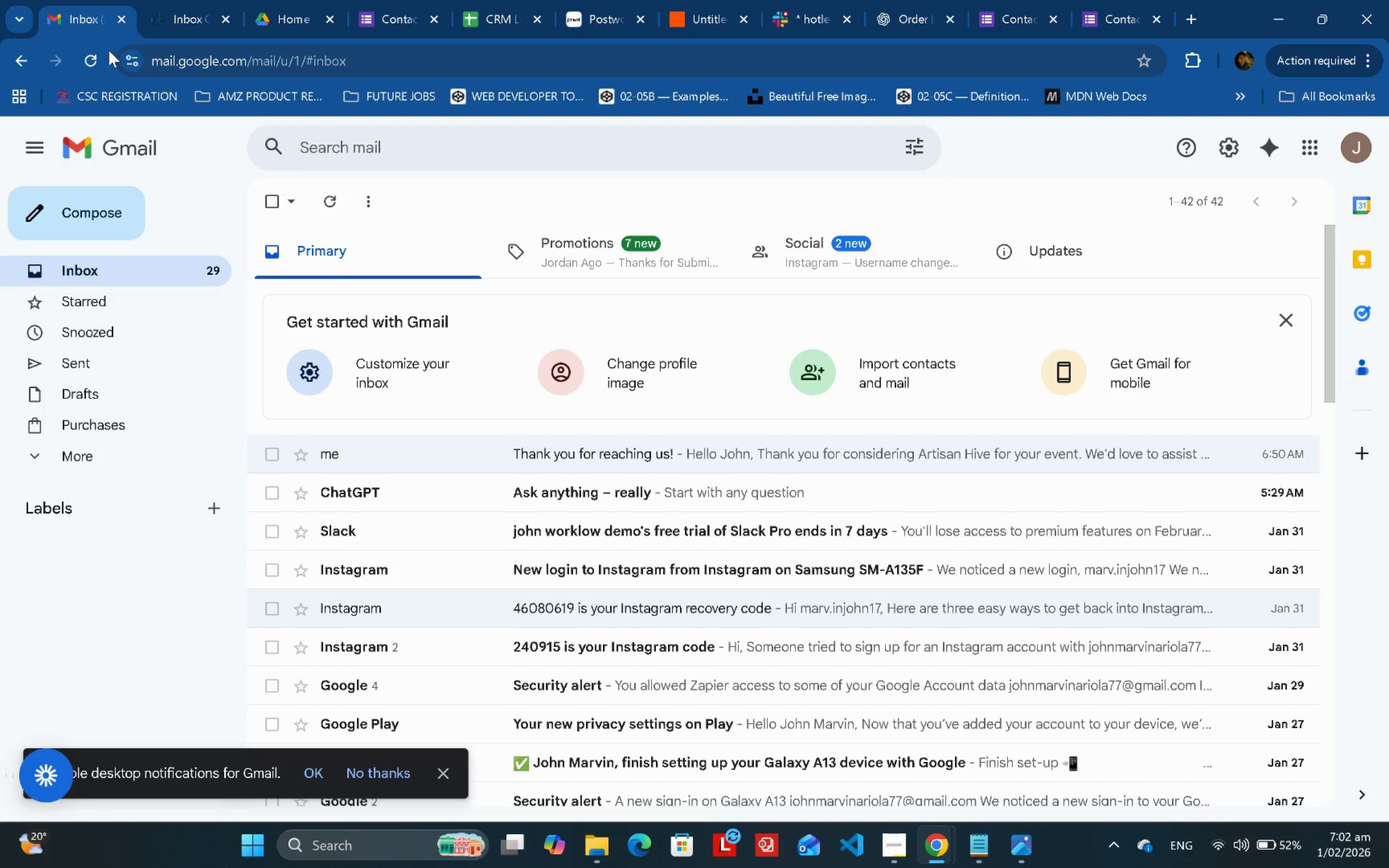 
double_click([106, 54])
 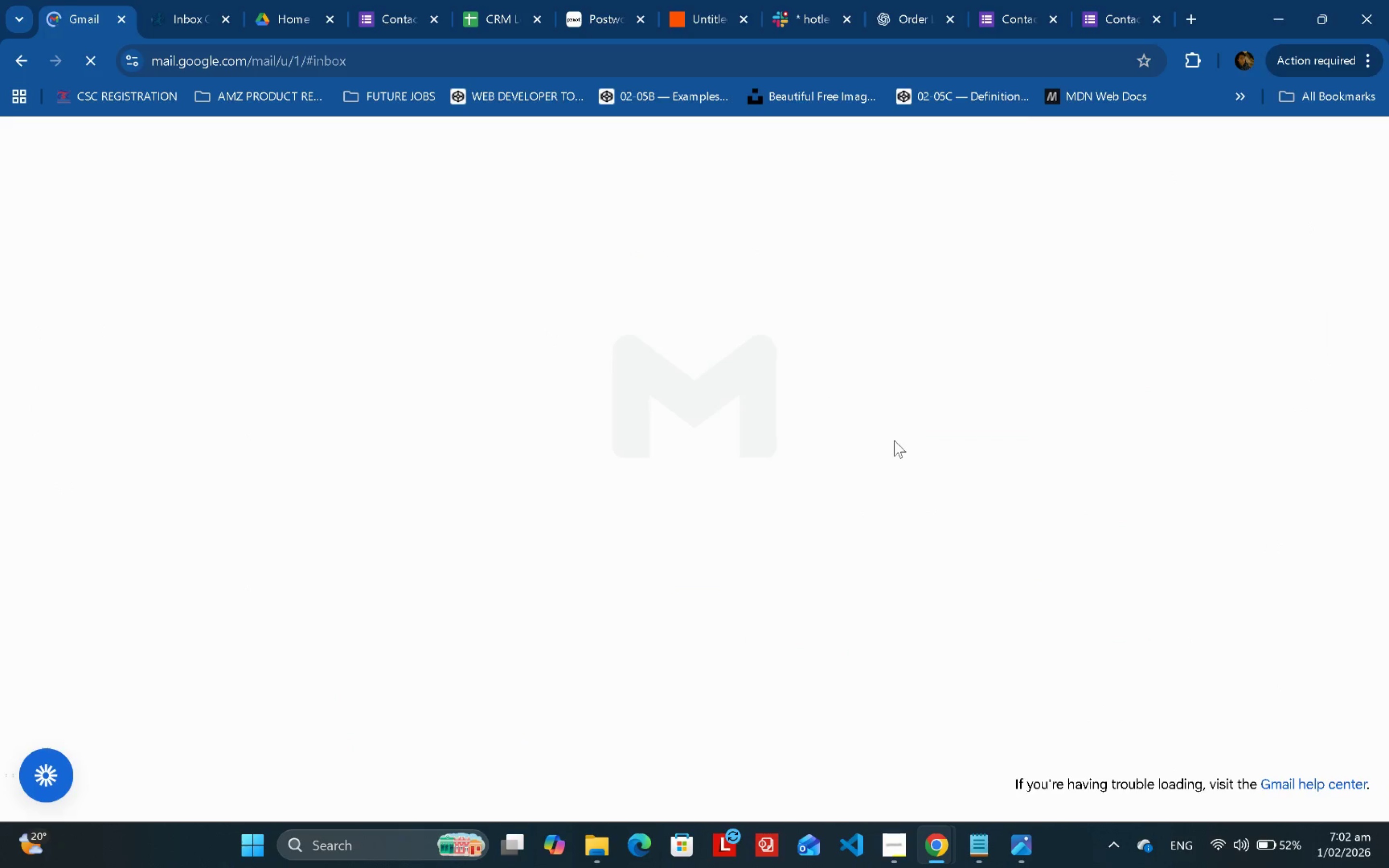 
mouse_move([955, 437])
 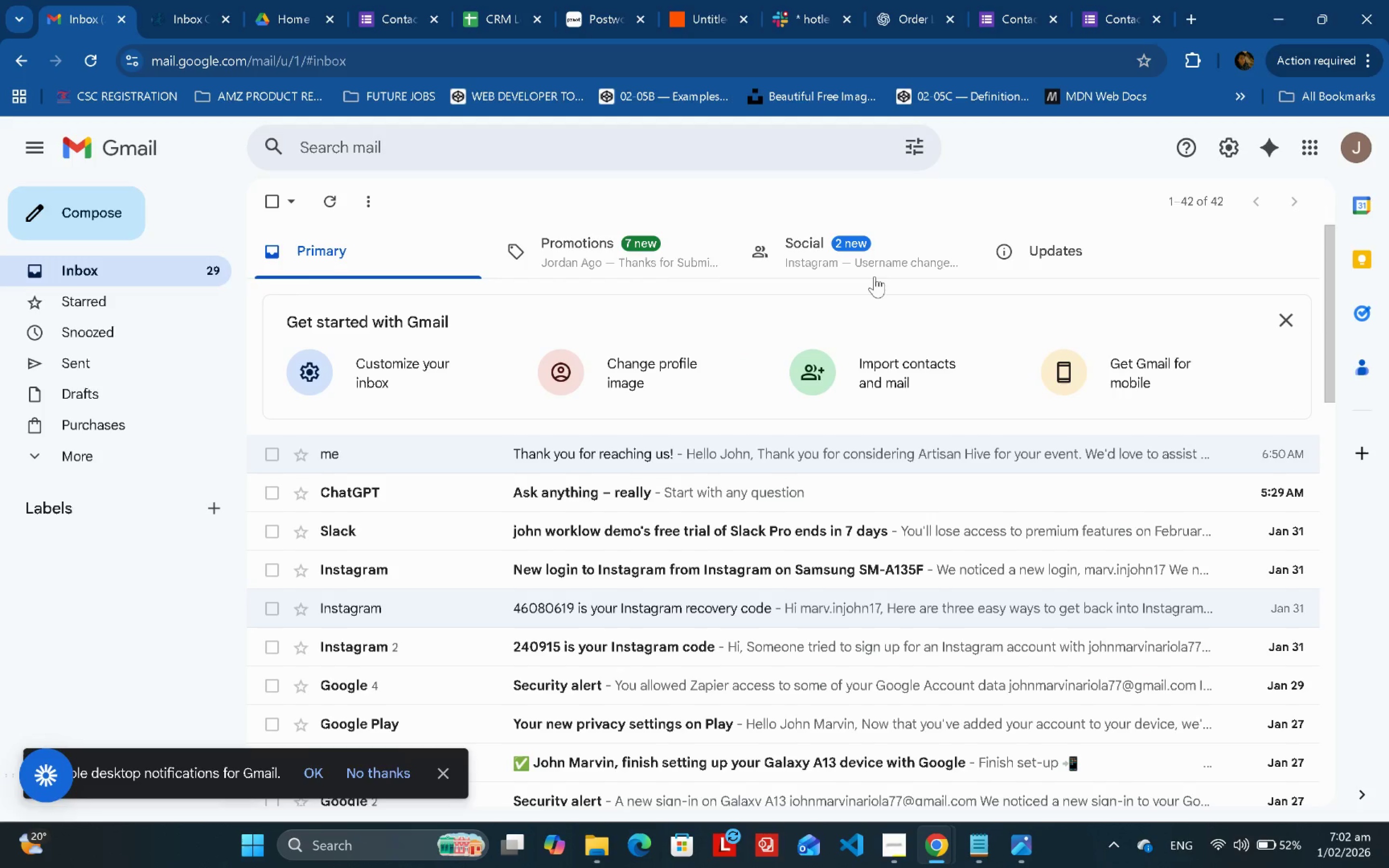 
left_click([856, 261])
 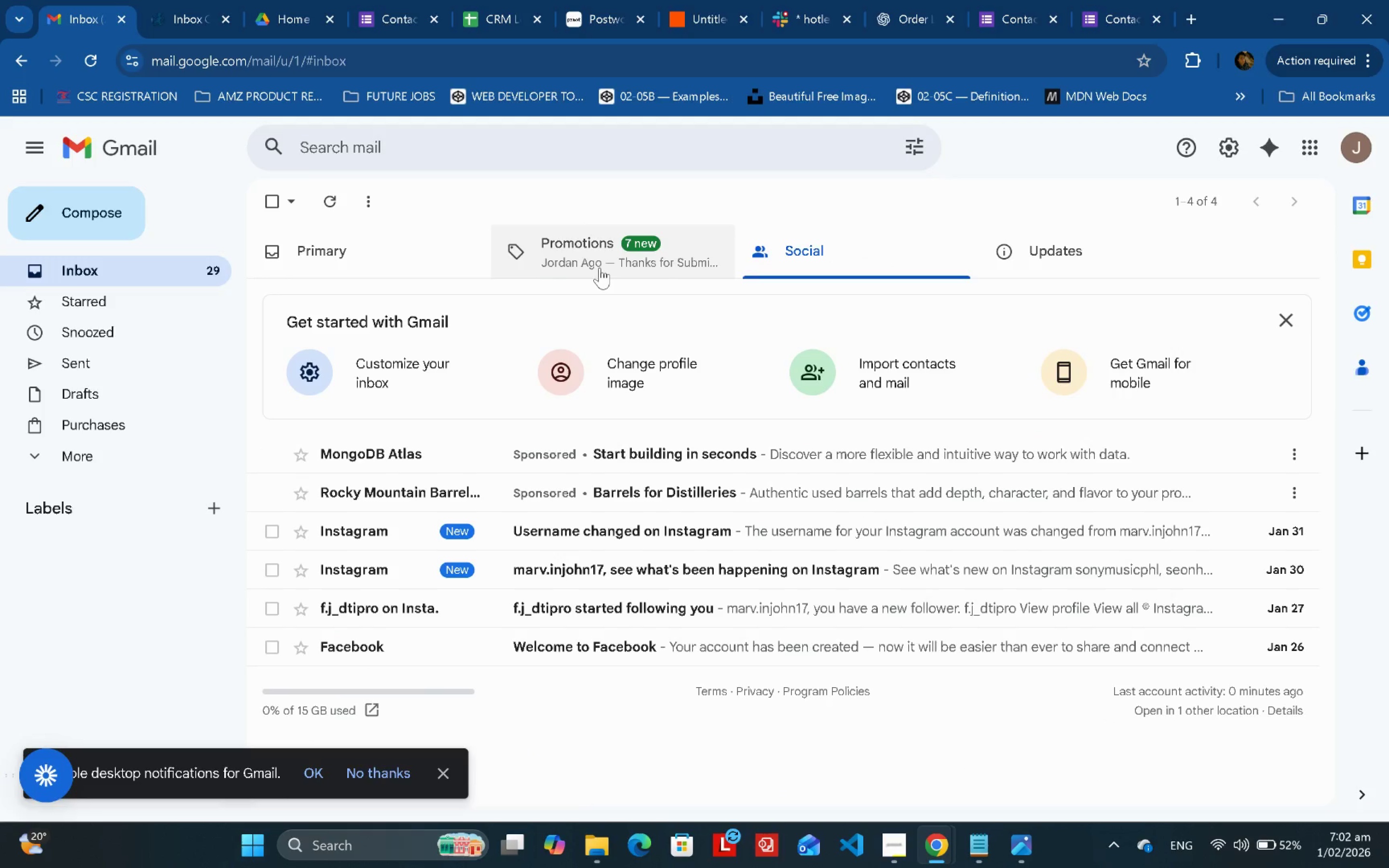 
double_click([396, 251])
 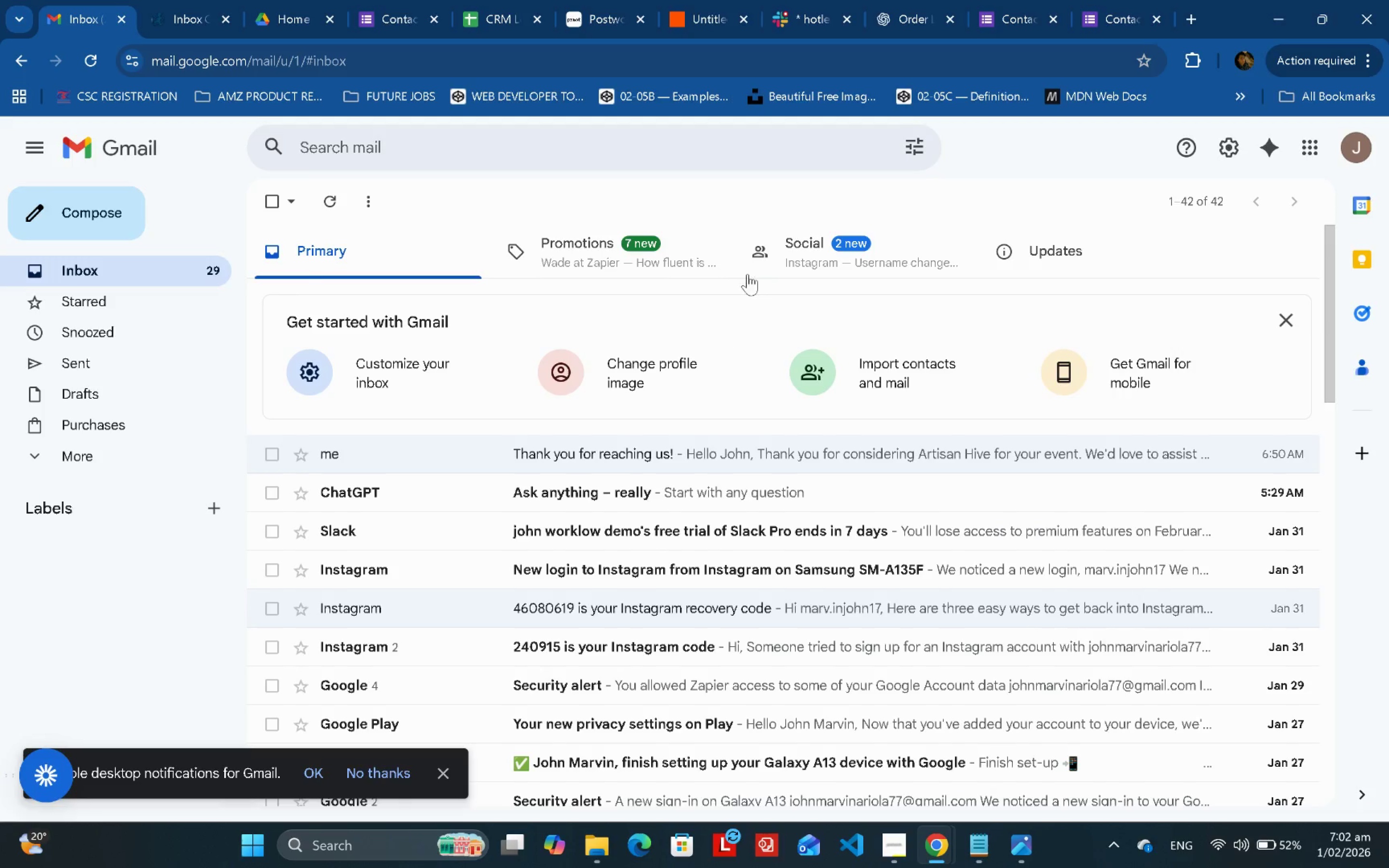 
left_click([857, 259])
 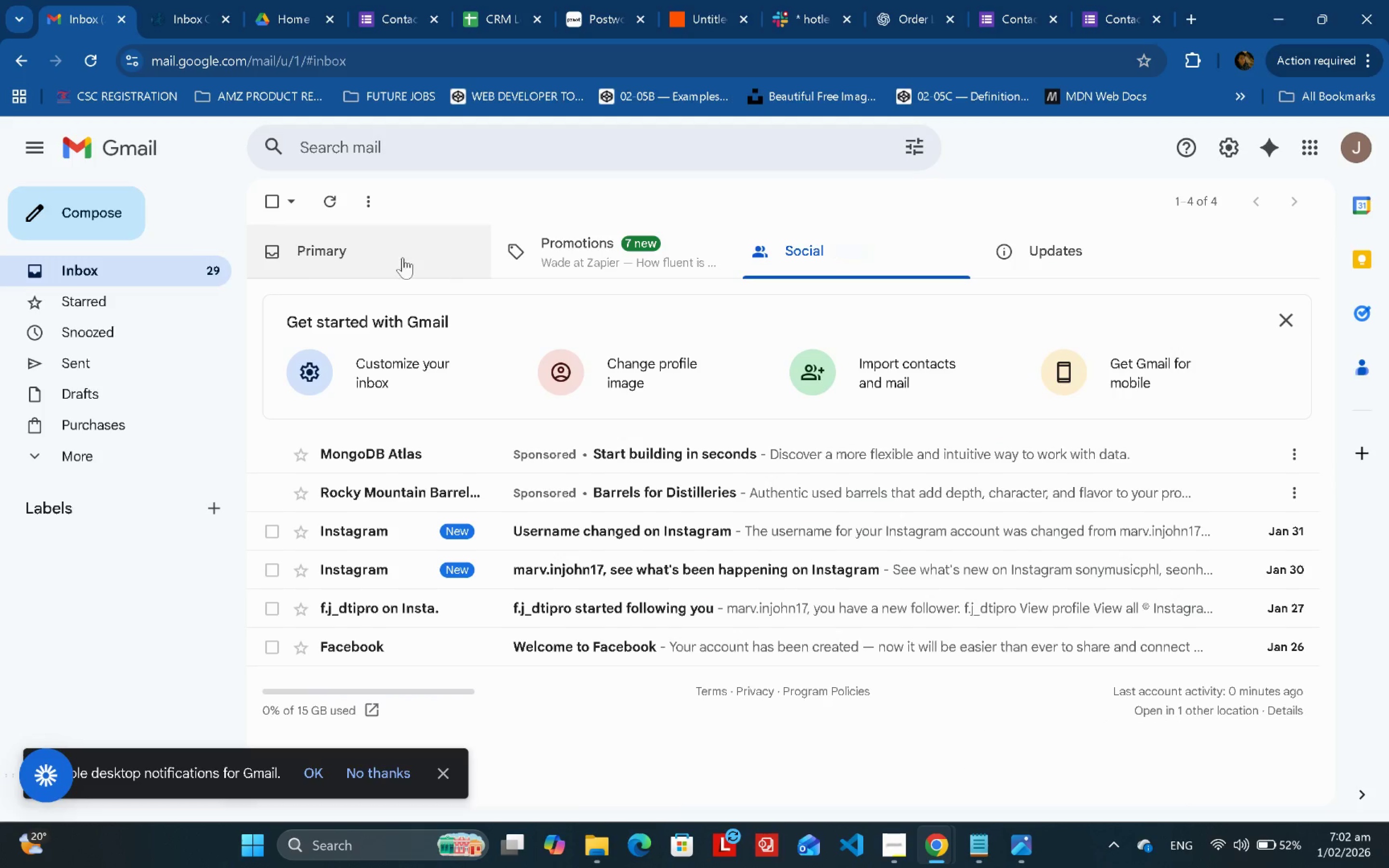 
left_click([378, 247])
 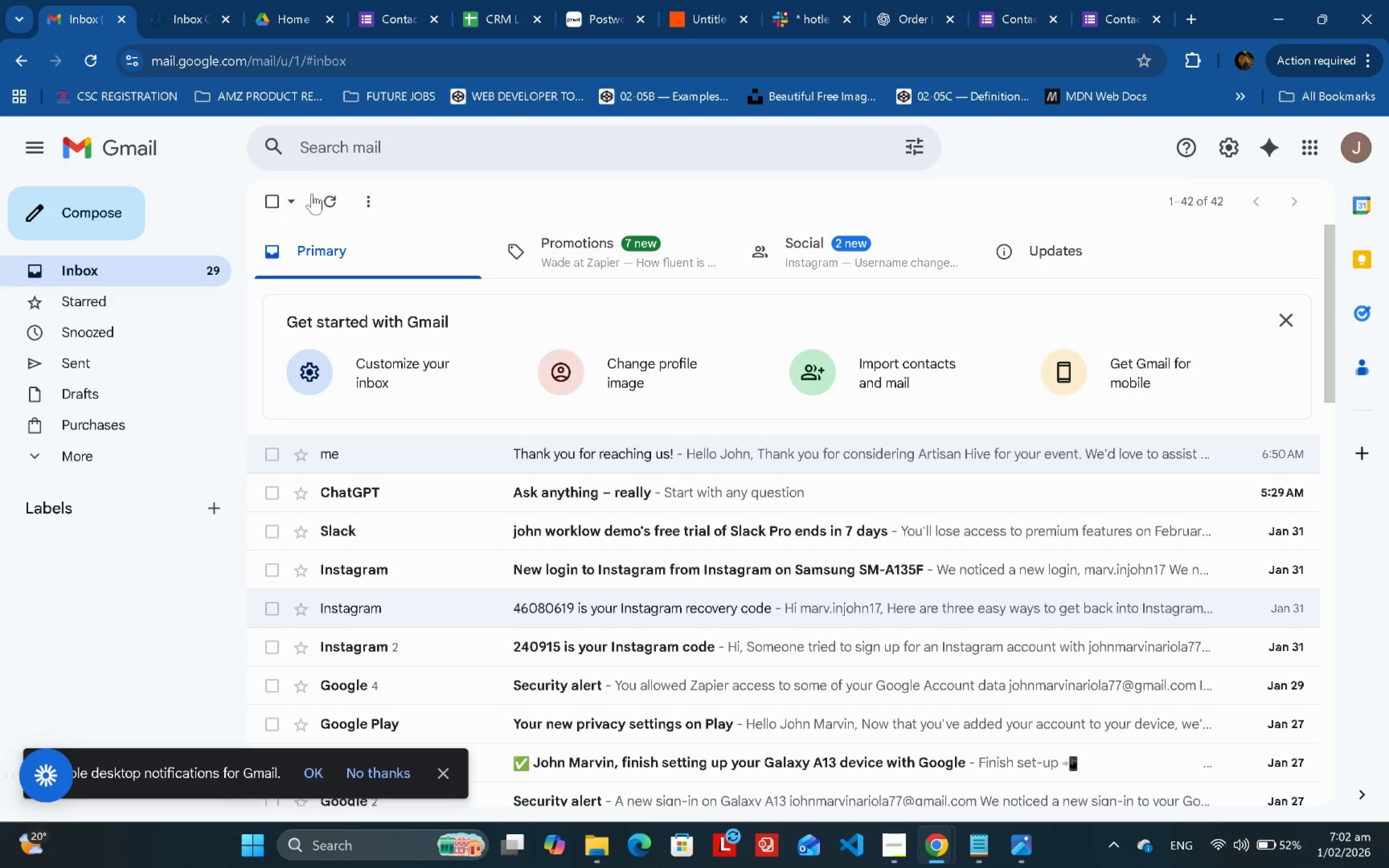 
left_click([330, 200])
 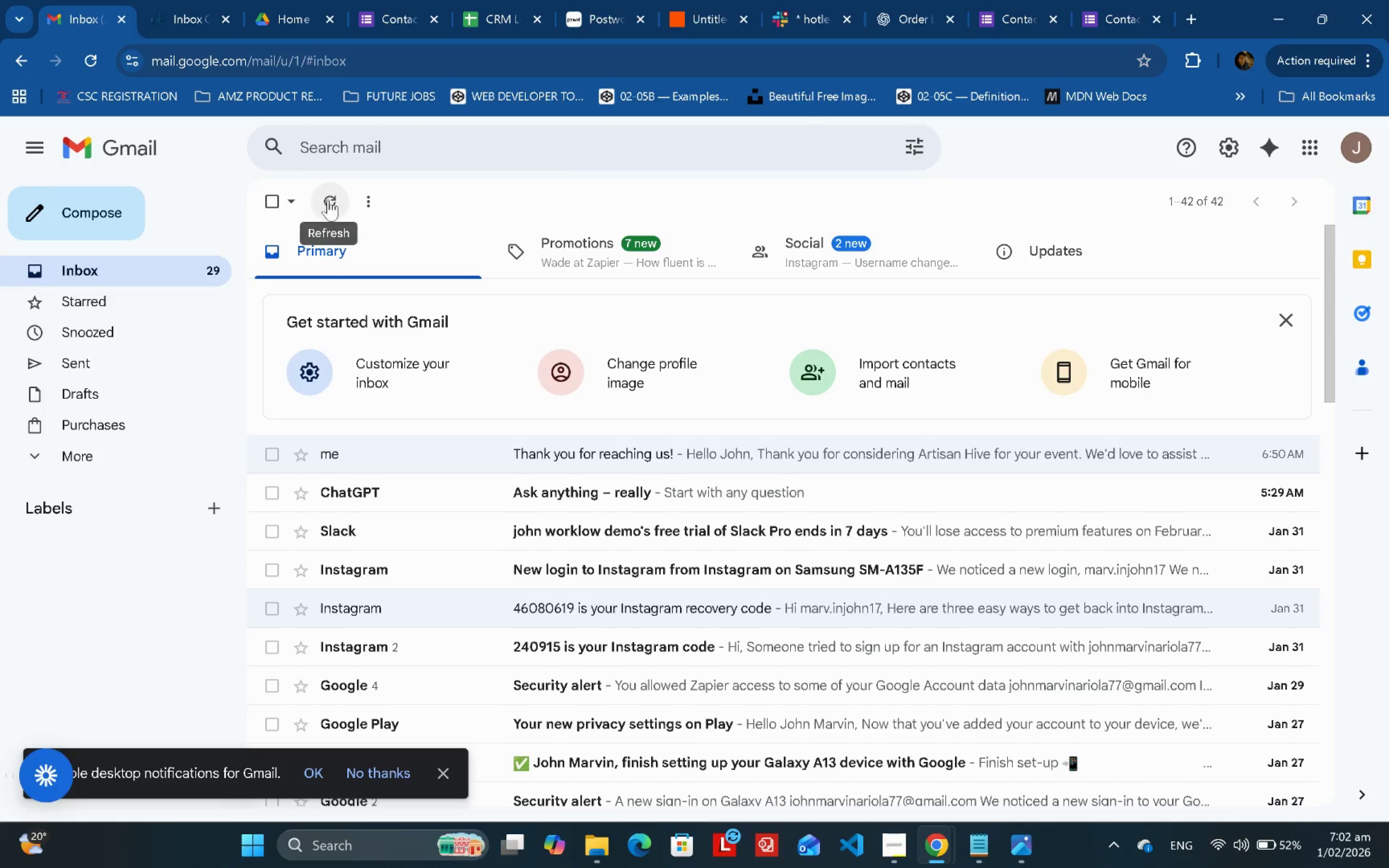 
left_click([800, 0])
 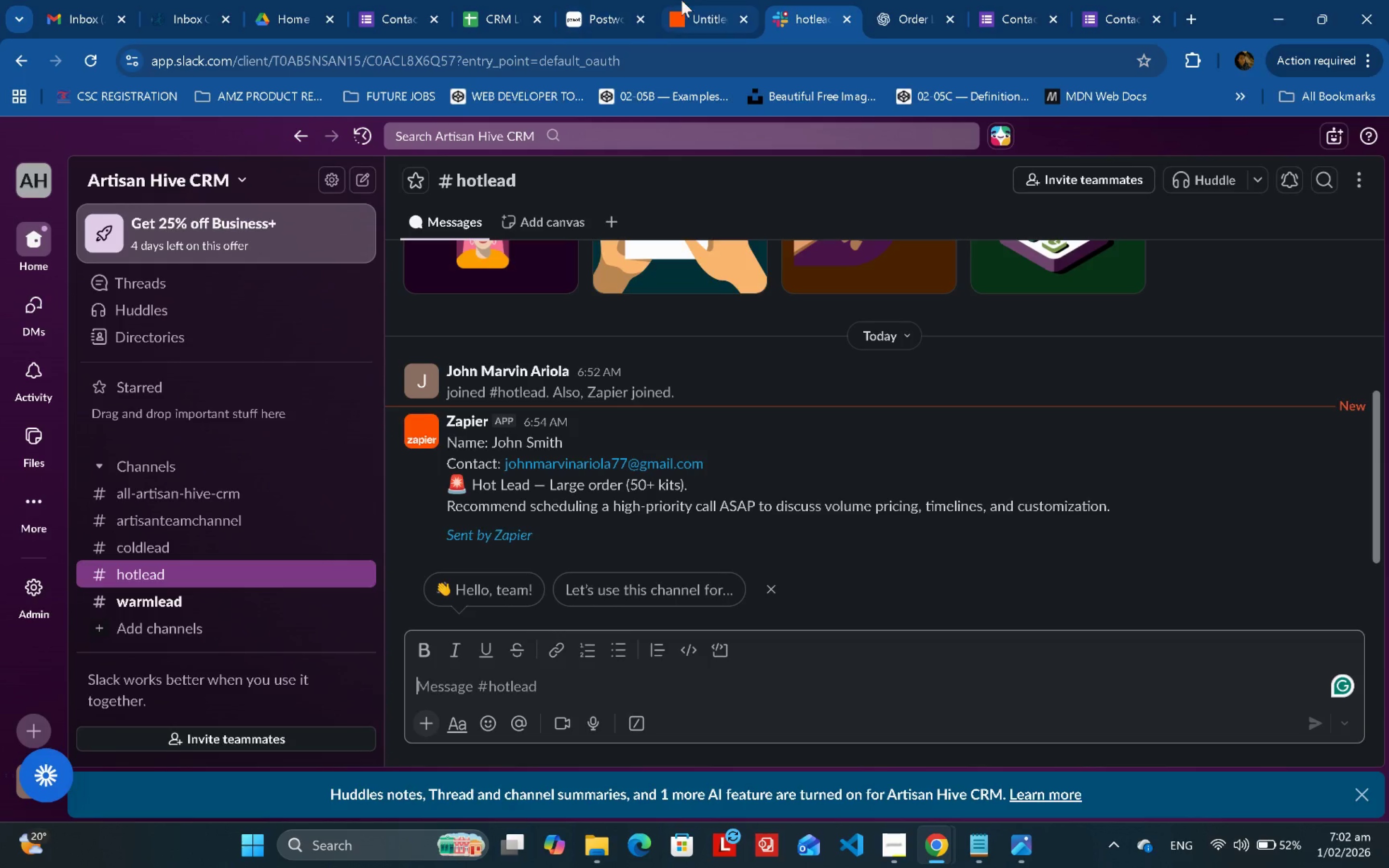 
left_click([690, 0])
 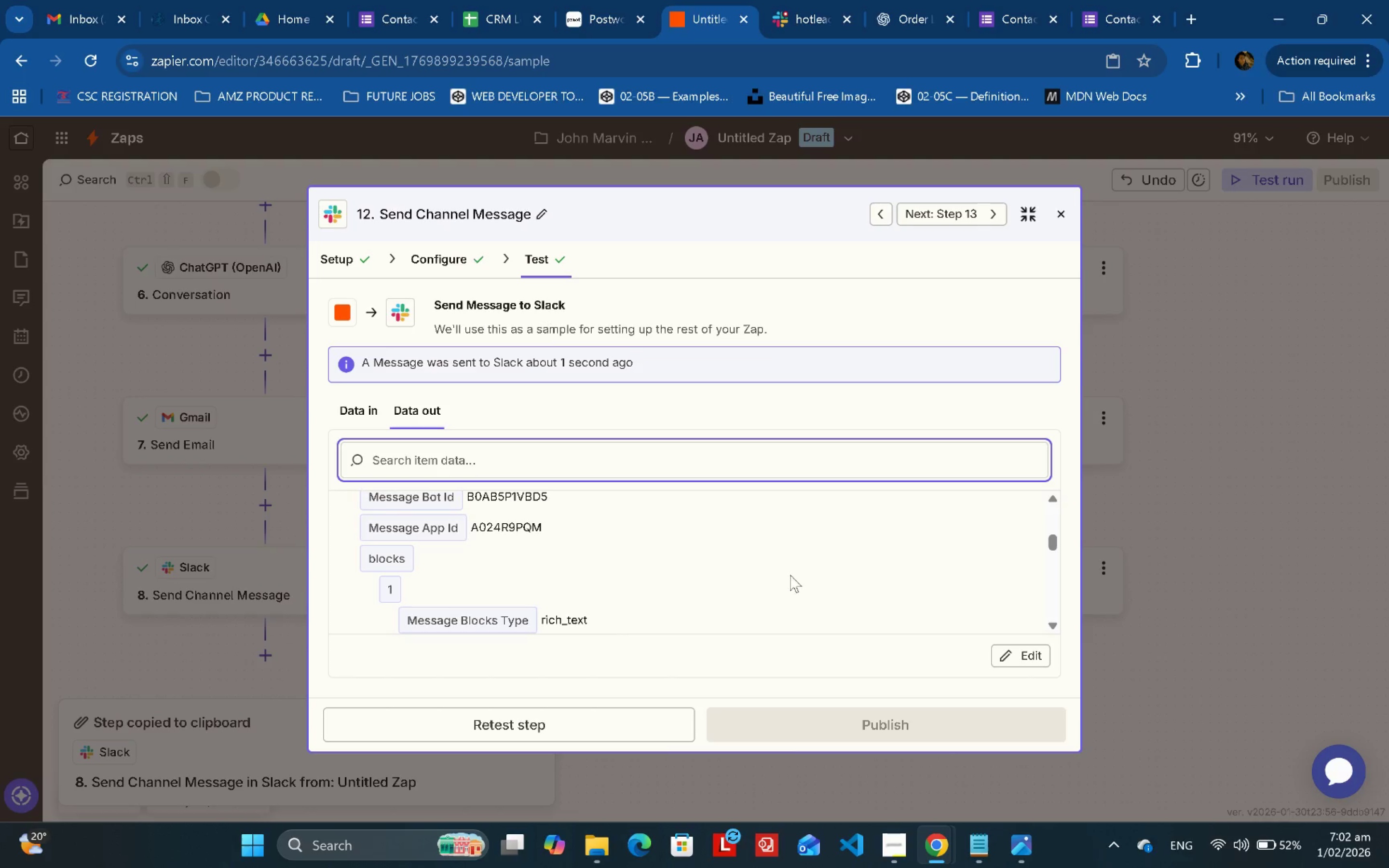 
scroll: coordinate [803, 558], scroll_direction: up, amount: 2.0
 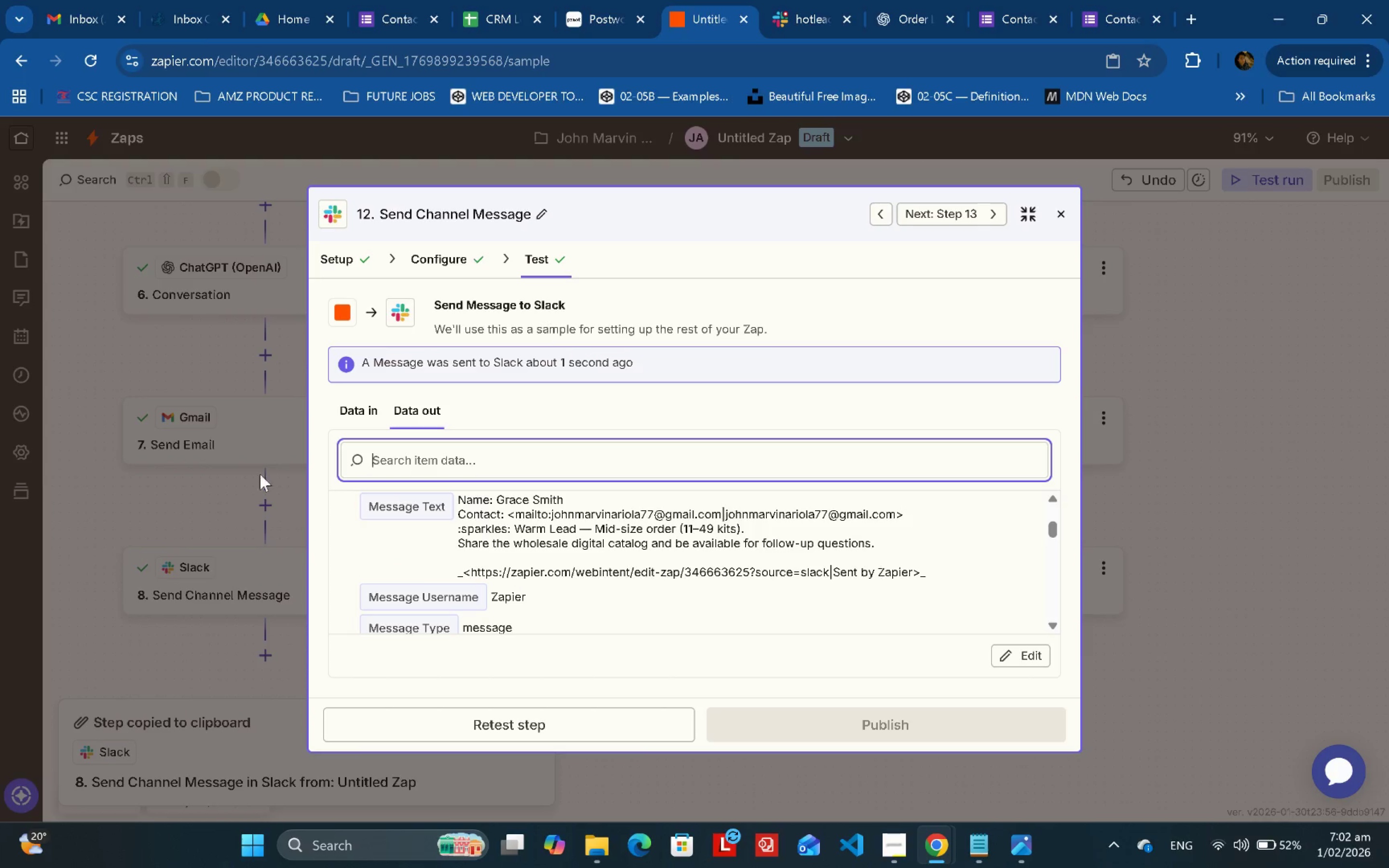 
left_click([422, 256])
 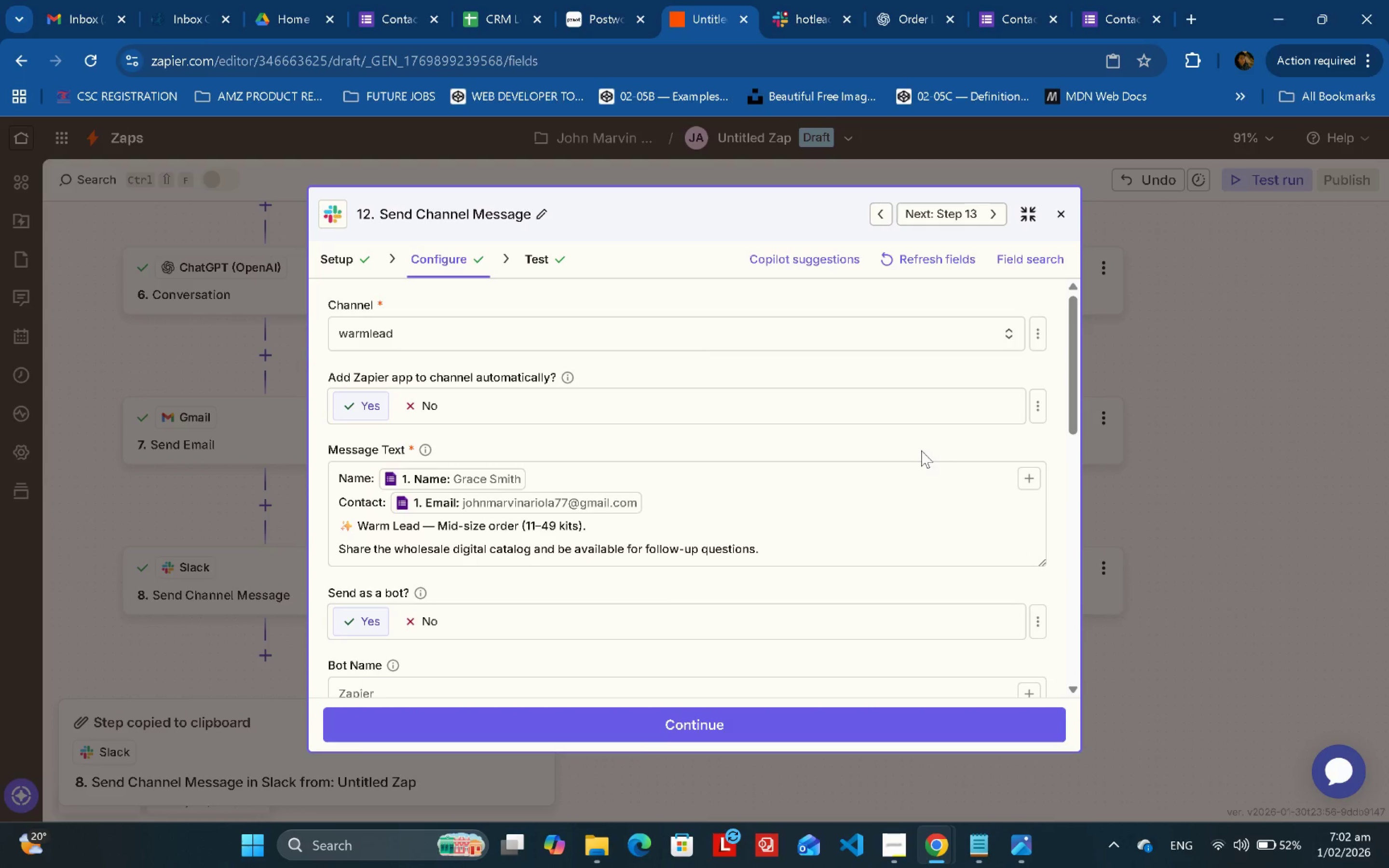 
scroll: coordinate [775, 432], scroll_direction: up, amount: 2.0
 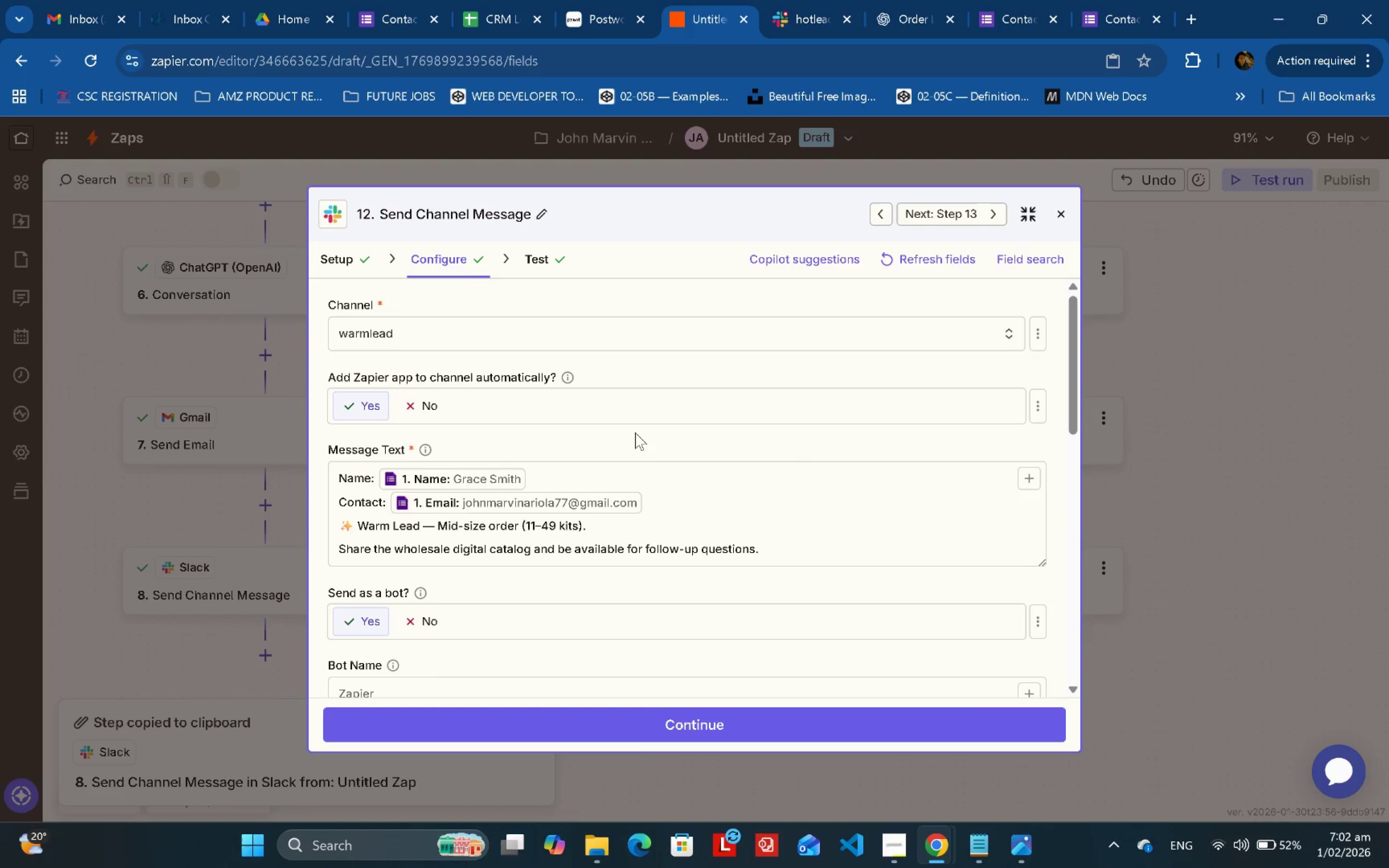 
scroll: coordinate [819, 489], scroll_direction: down, amount: 5.0
 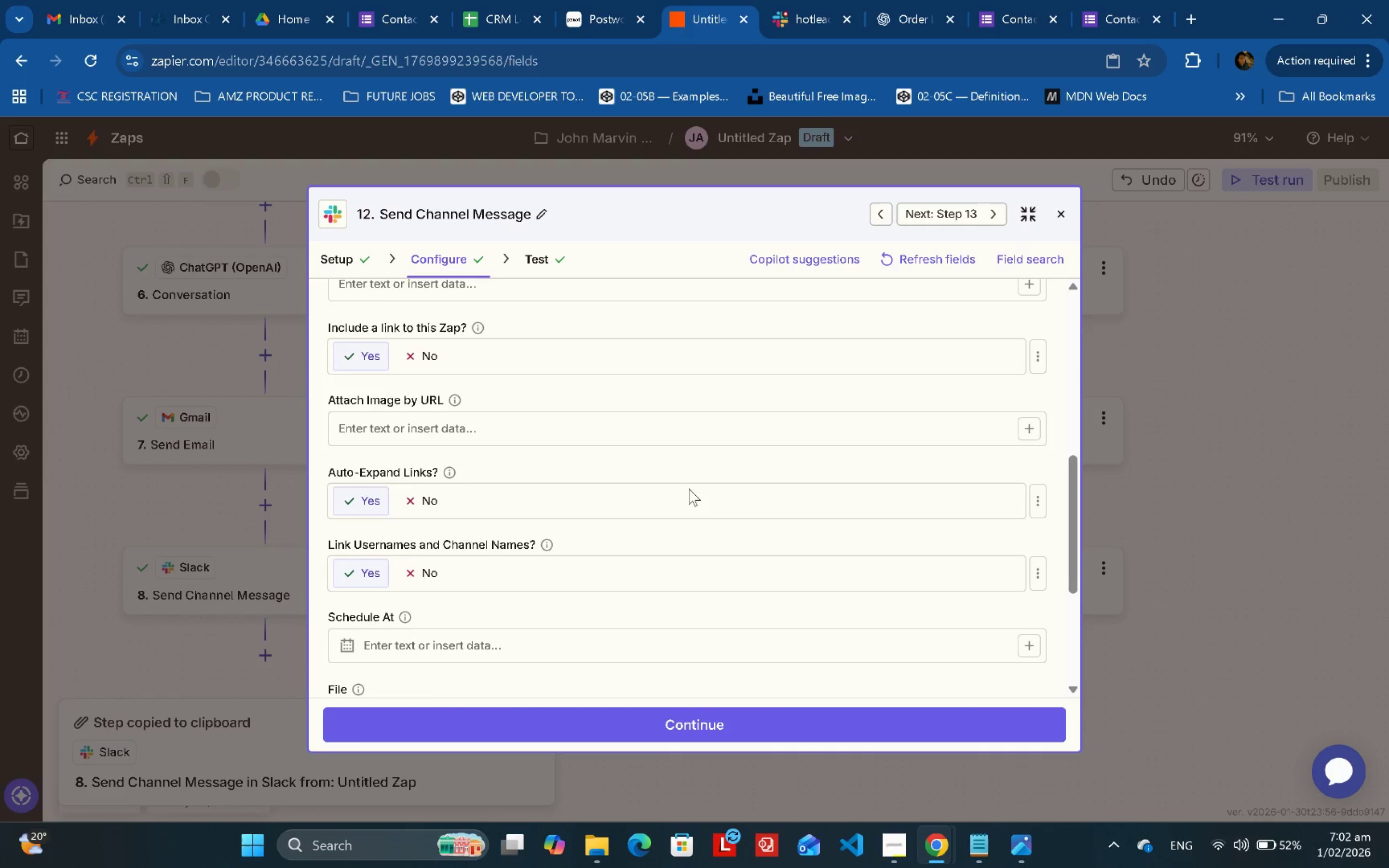 
scroll: coordinate [699, 453], scroll_direction: up, amount: 7.0
 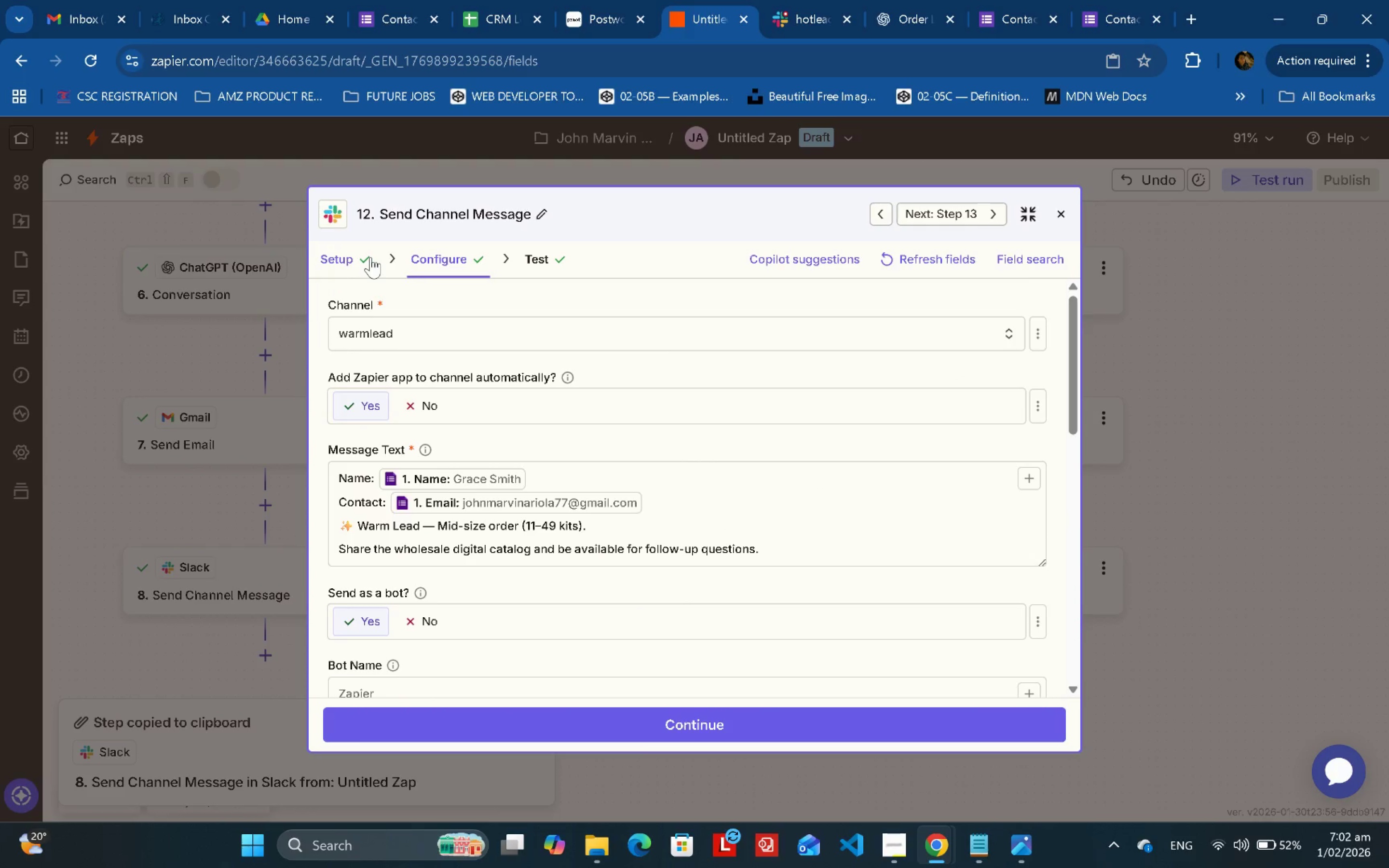 
left_click([1243, 356])
 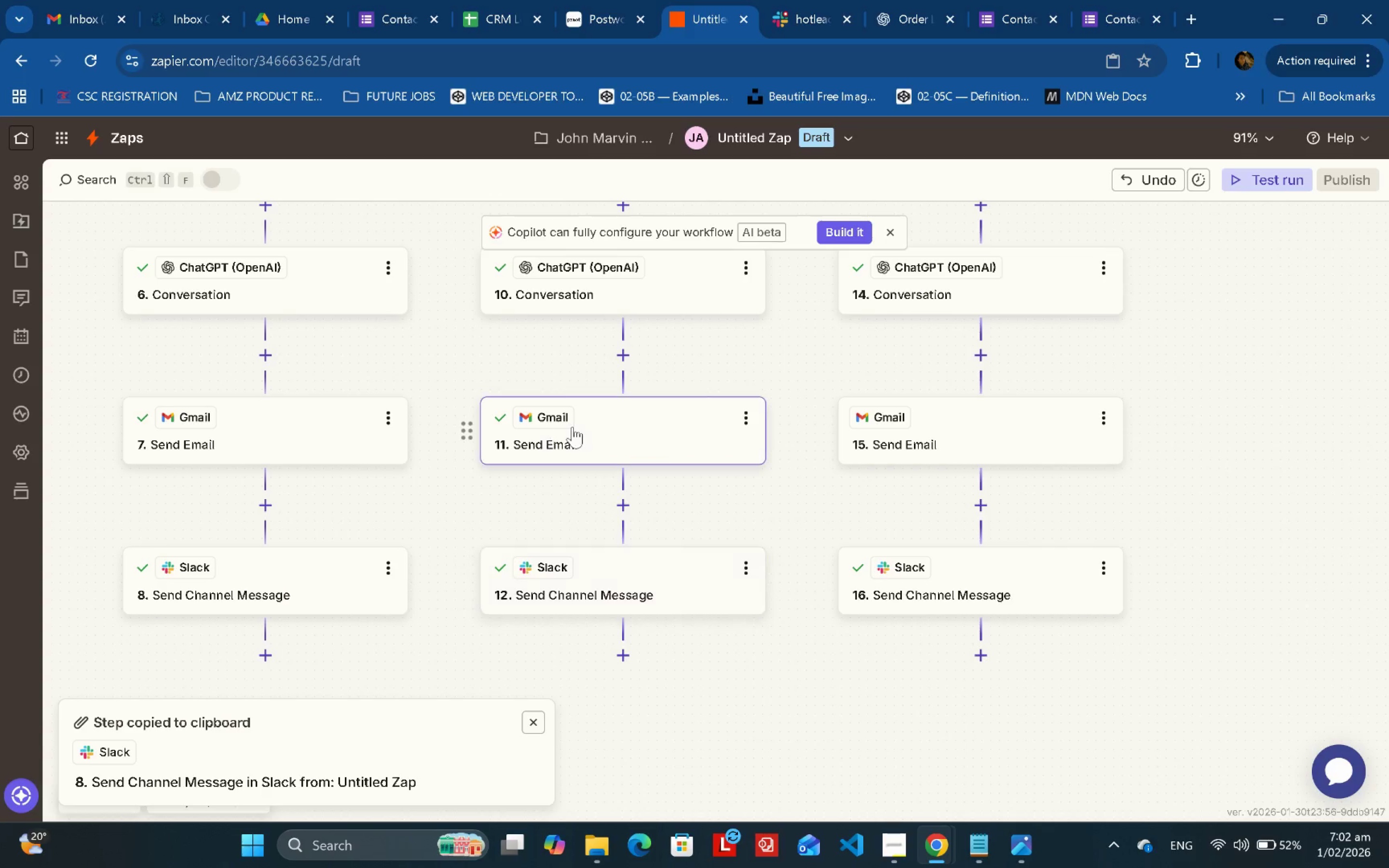 
double_click([572, 427])
 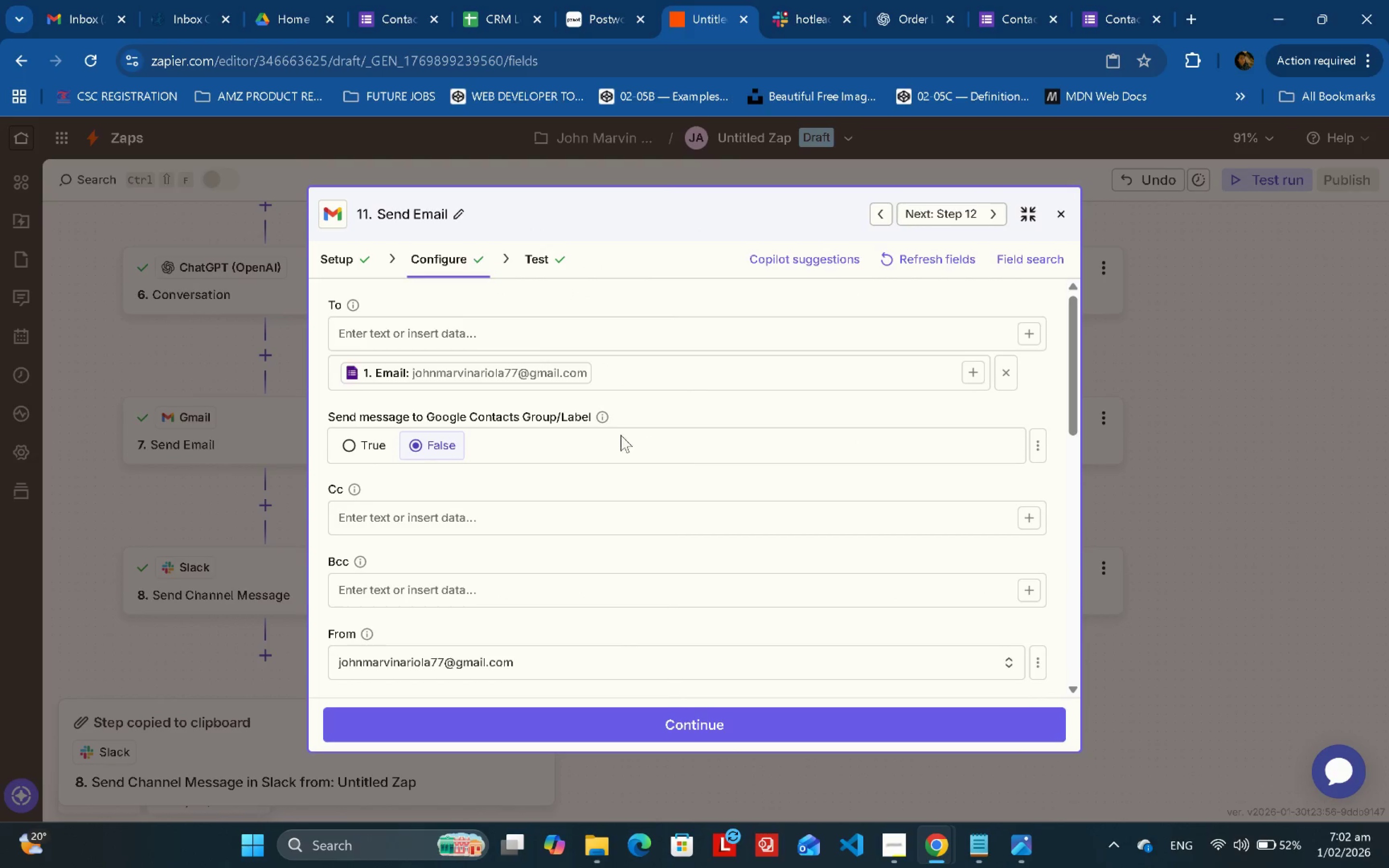 
scroll: coordinate [737, 471], scroll_direction: down, amount: 2.0
 